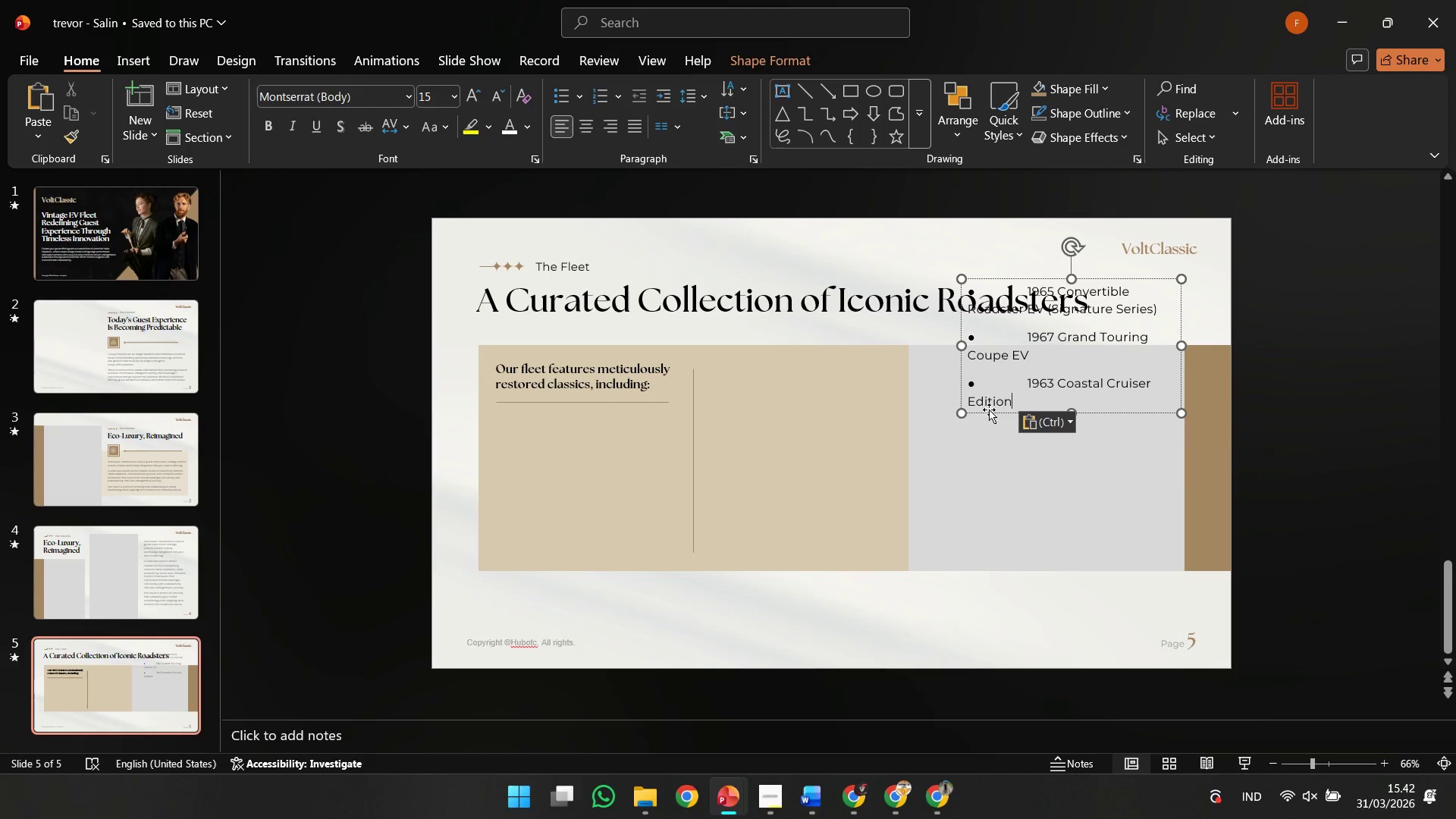 
left_click_drag(start_coordinate=[997, 410], to_coordinate=[570, 569])
 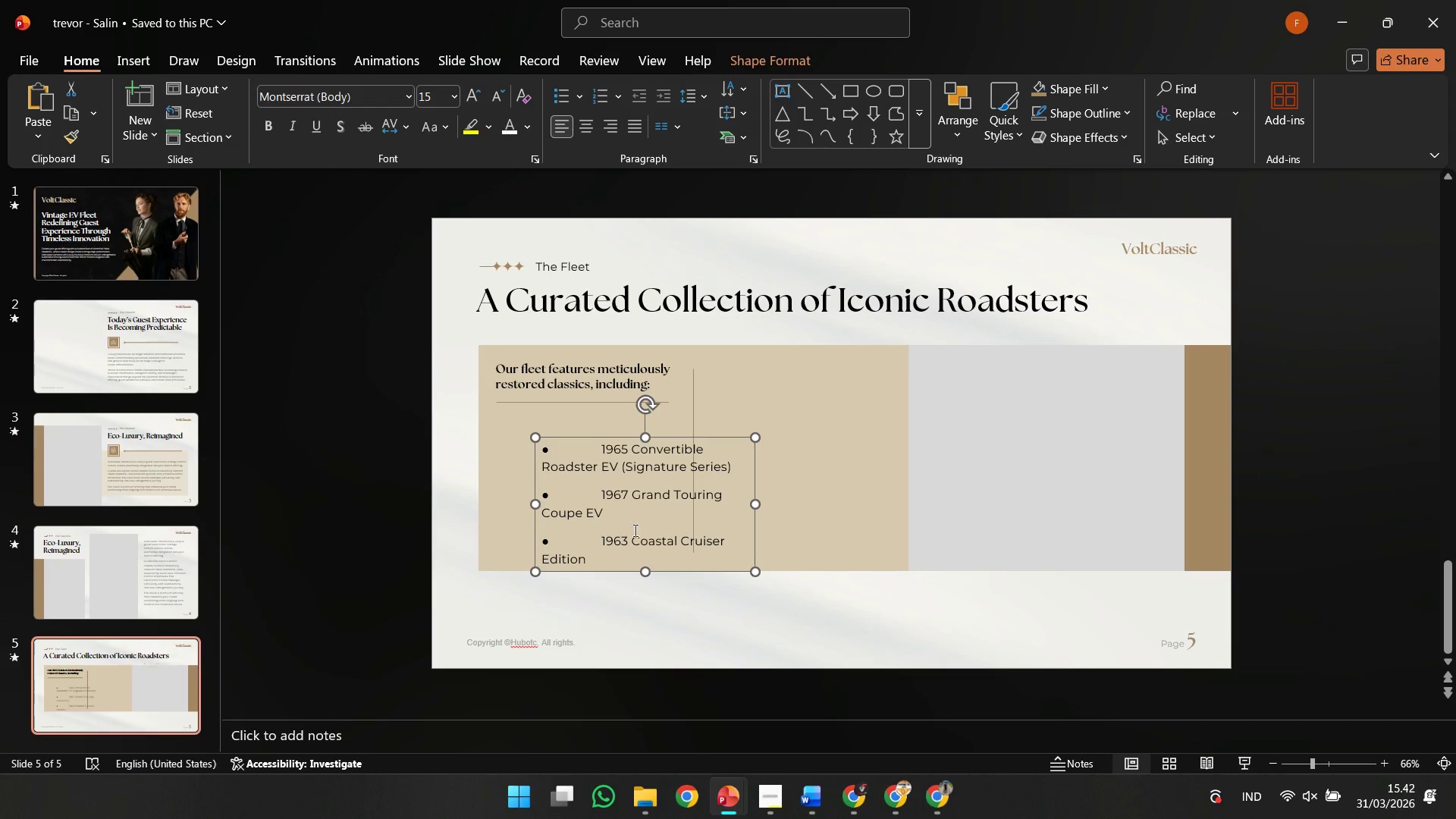 
left_click([627, 534])
 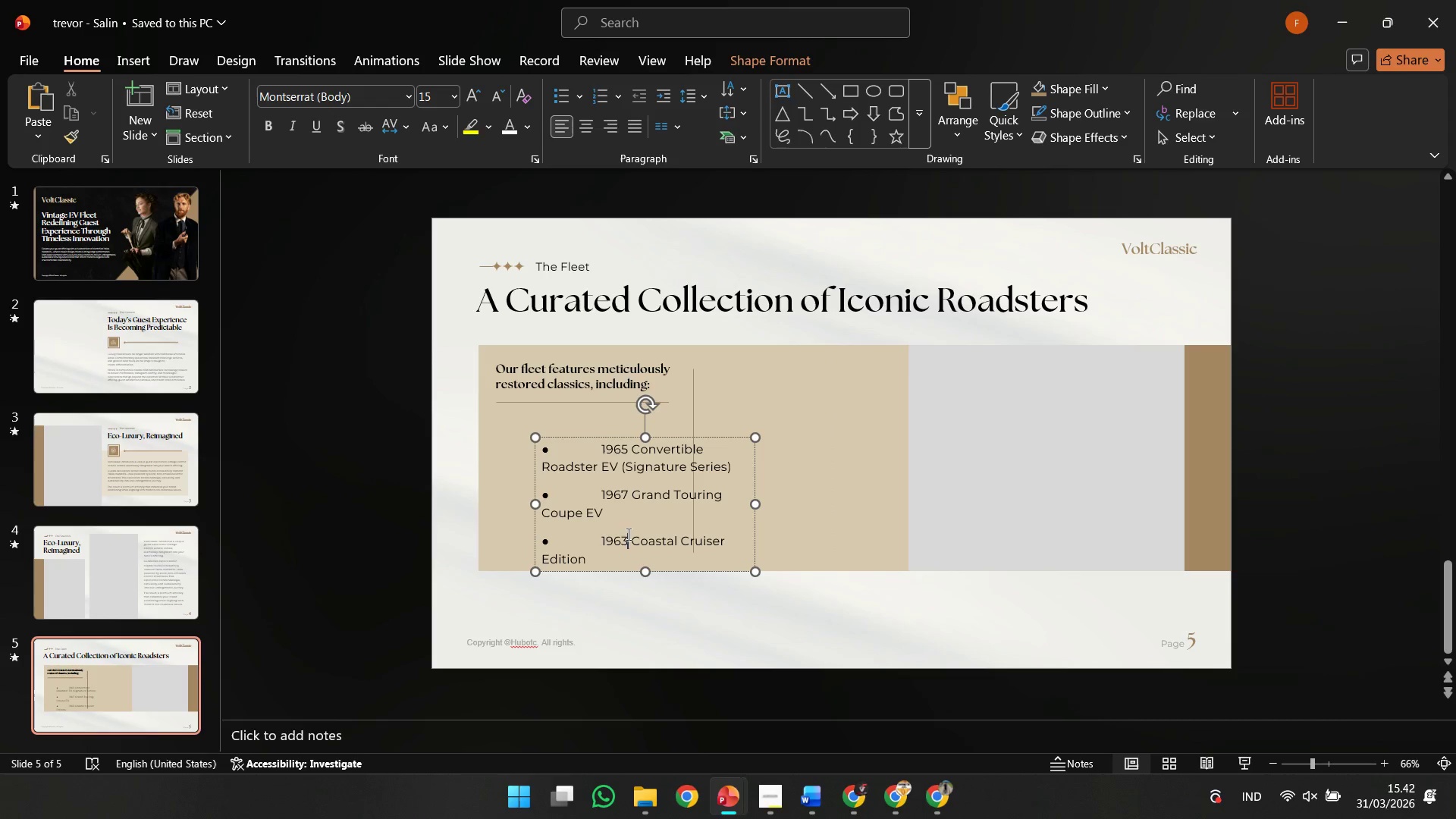 
key(Control+A)
 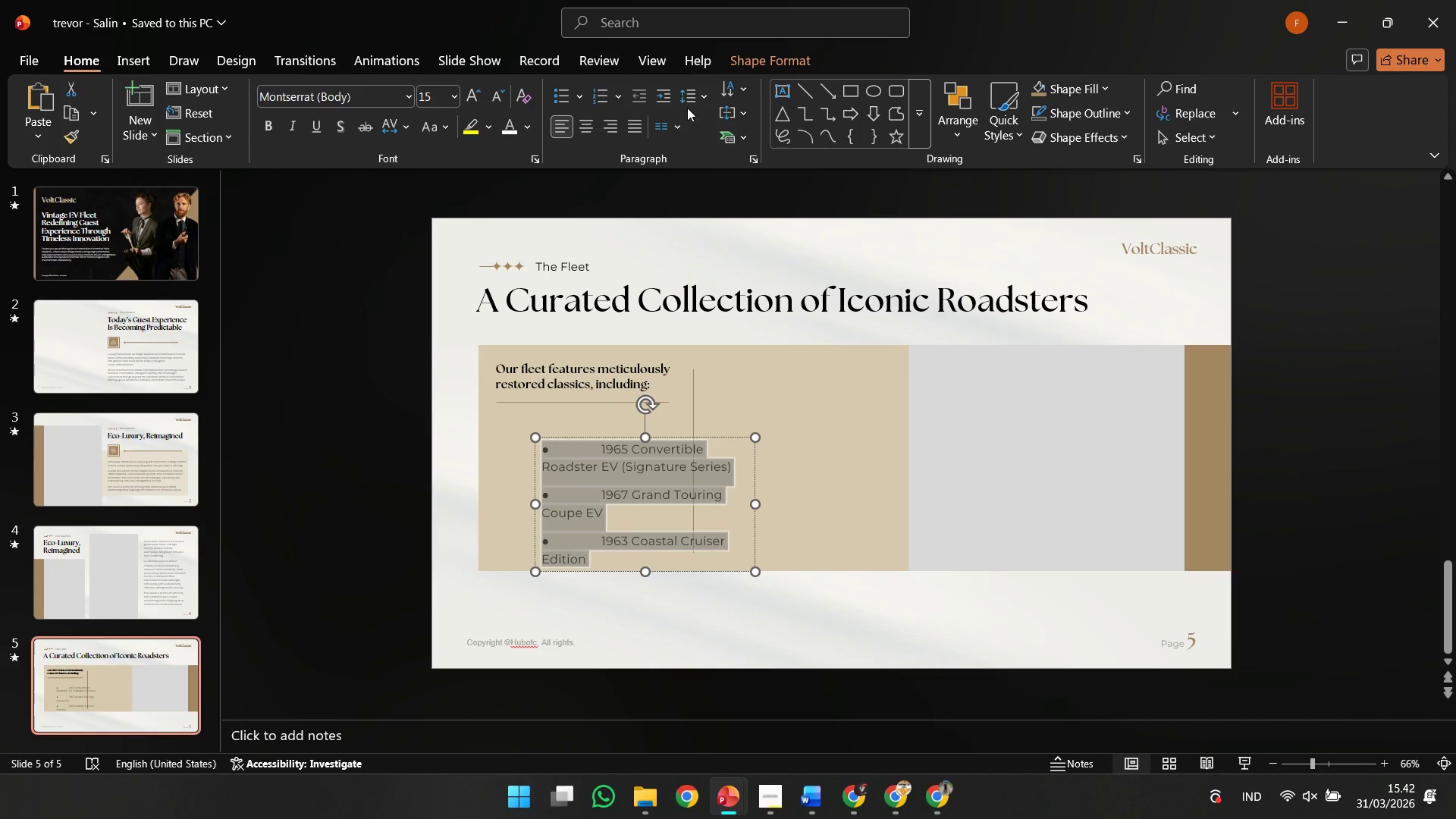 
left_click([699, 83])
 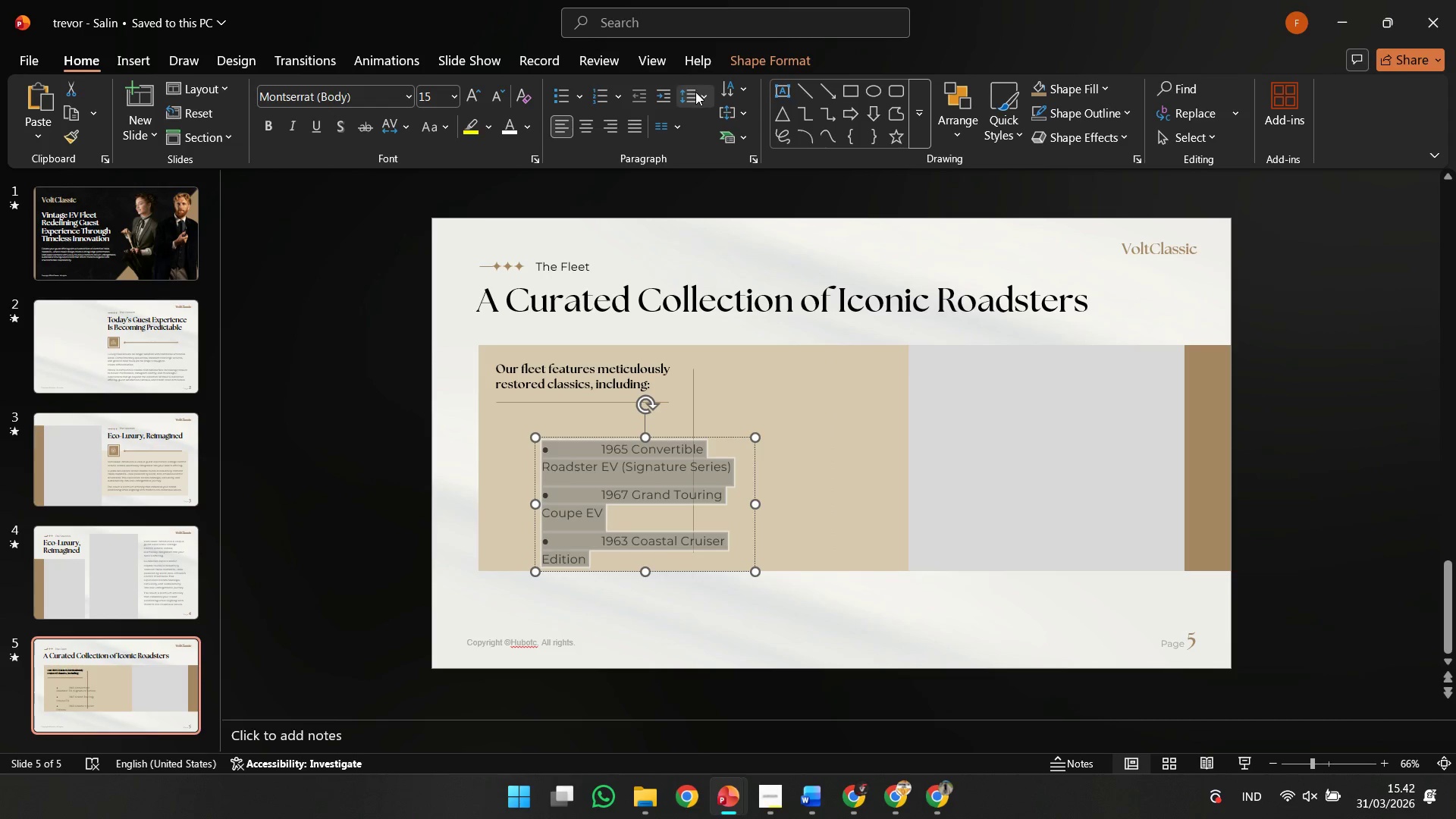 
left_click([695, 92])
 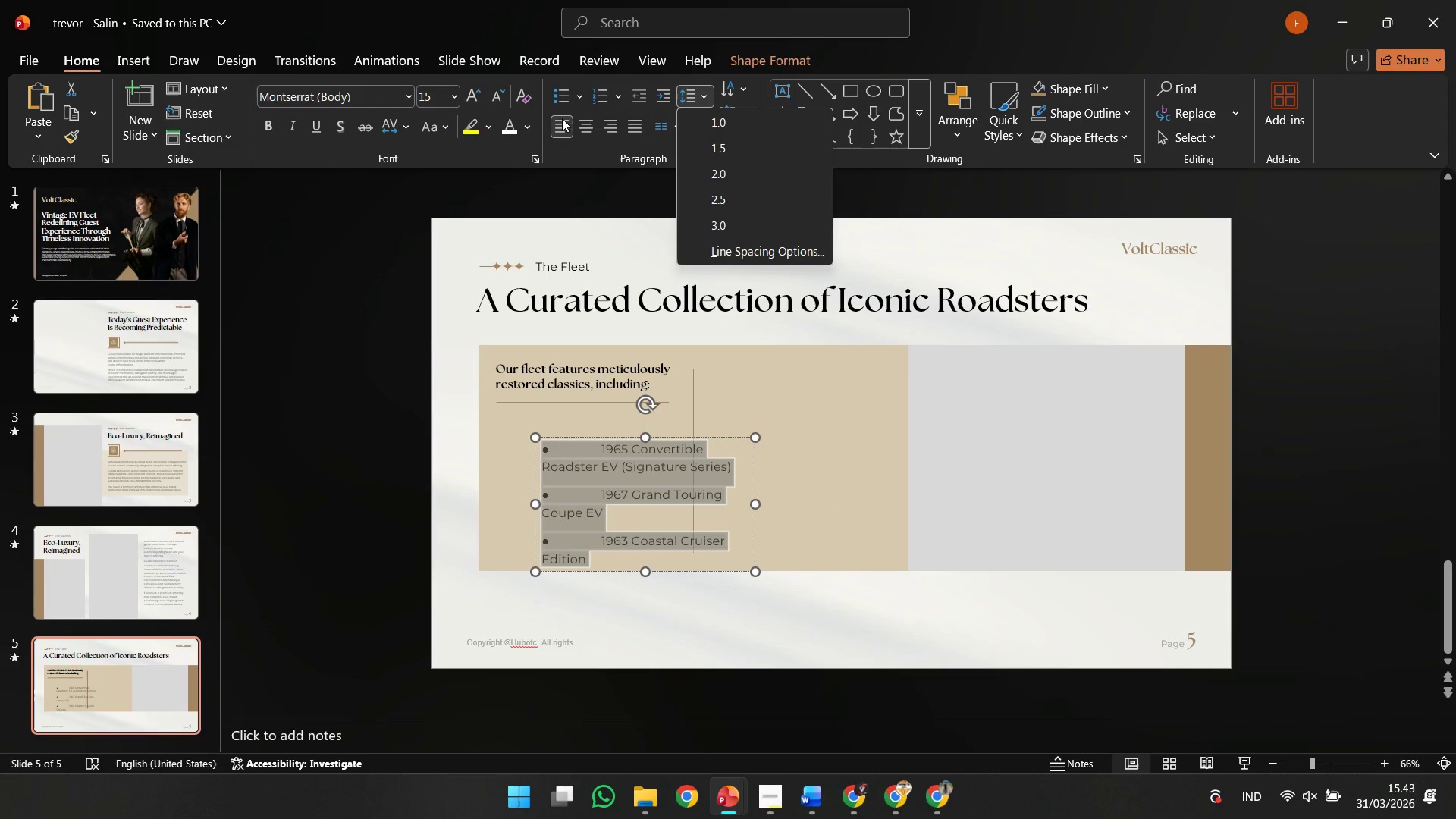 
left_click([570, 106])
 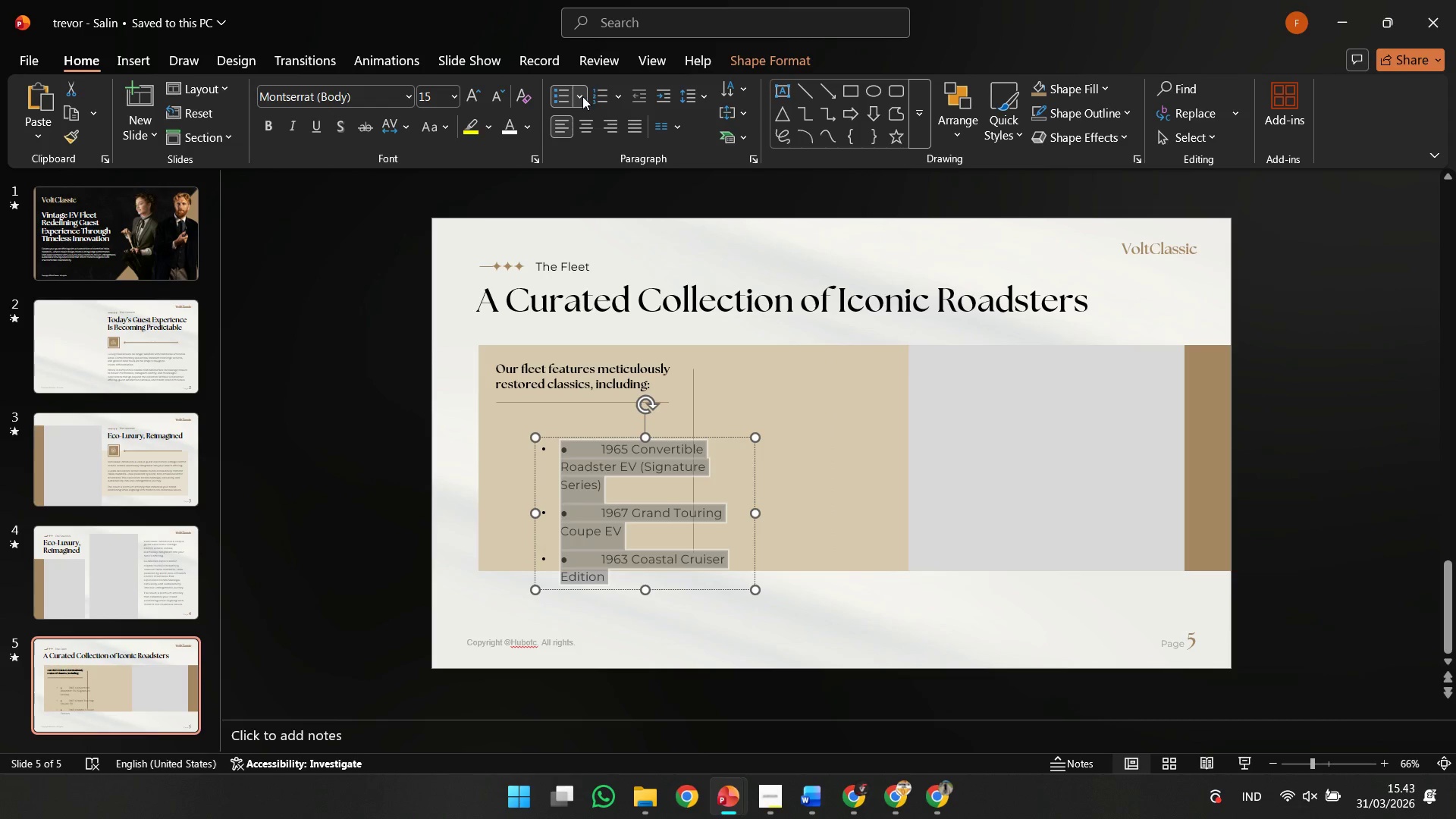 
left_click([582, 96])
 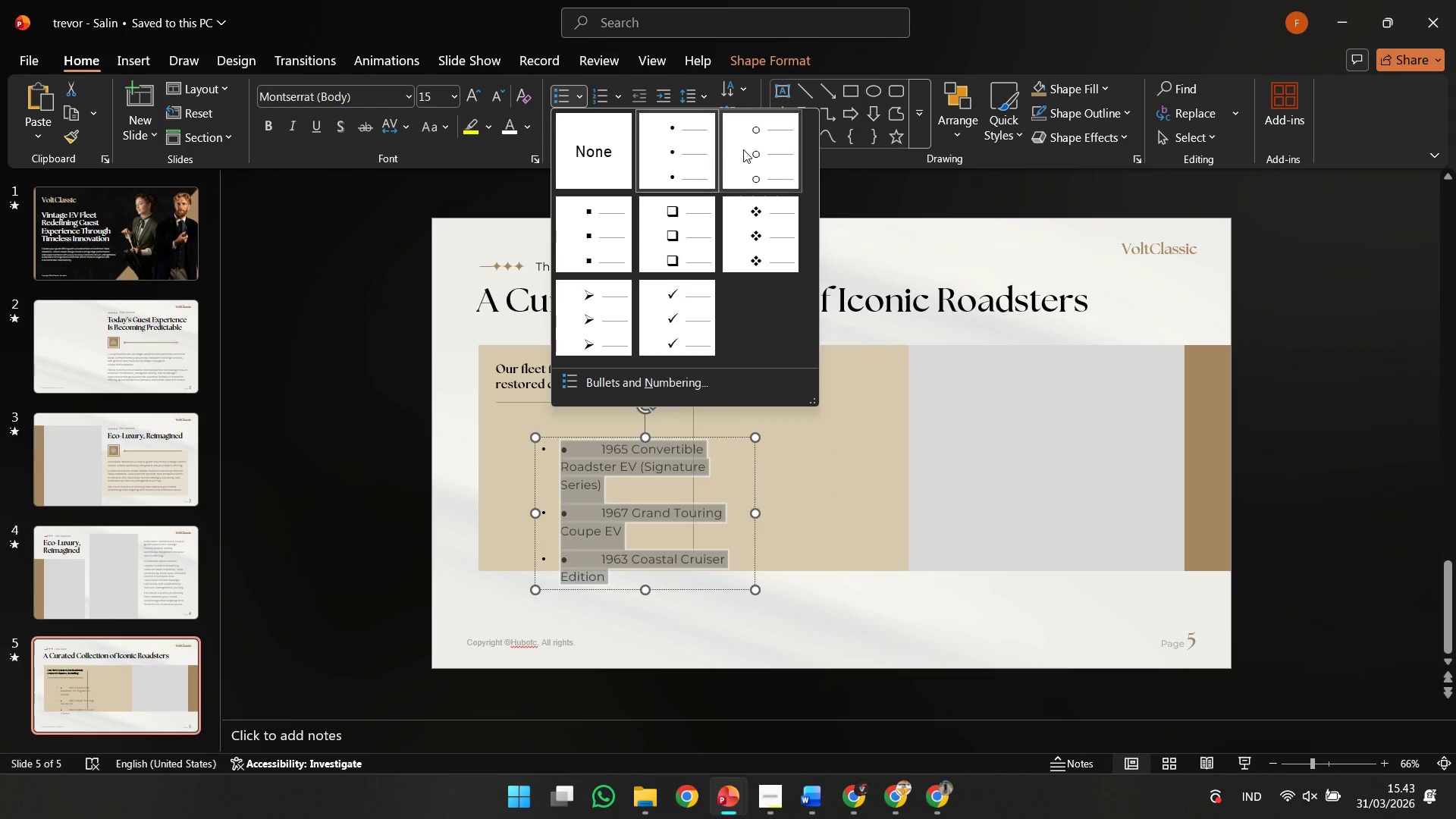 
left_click([745, 149])
 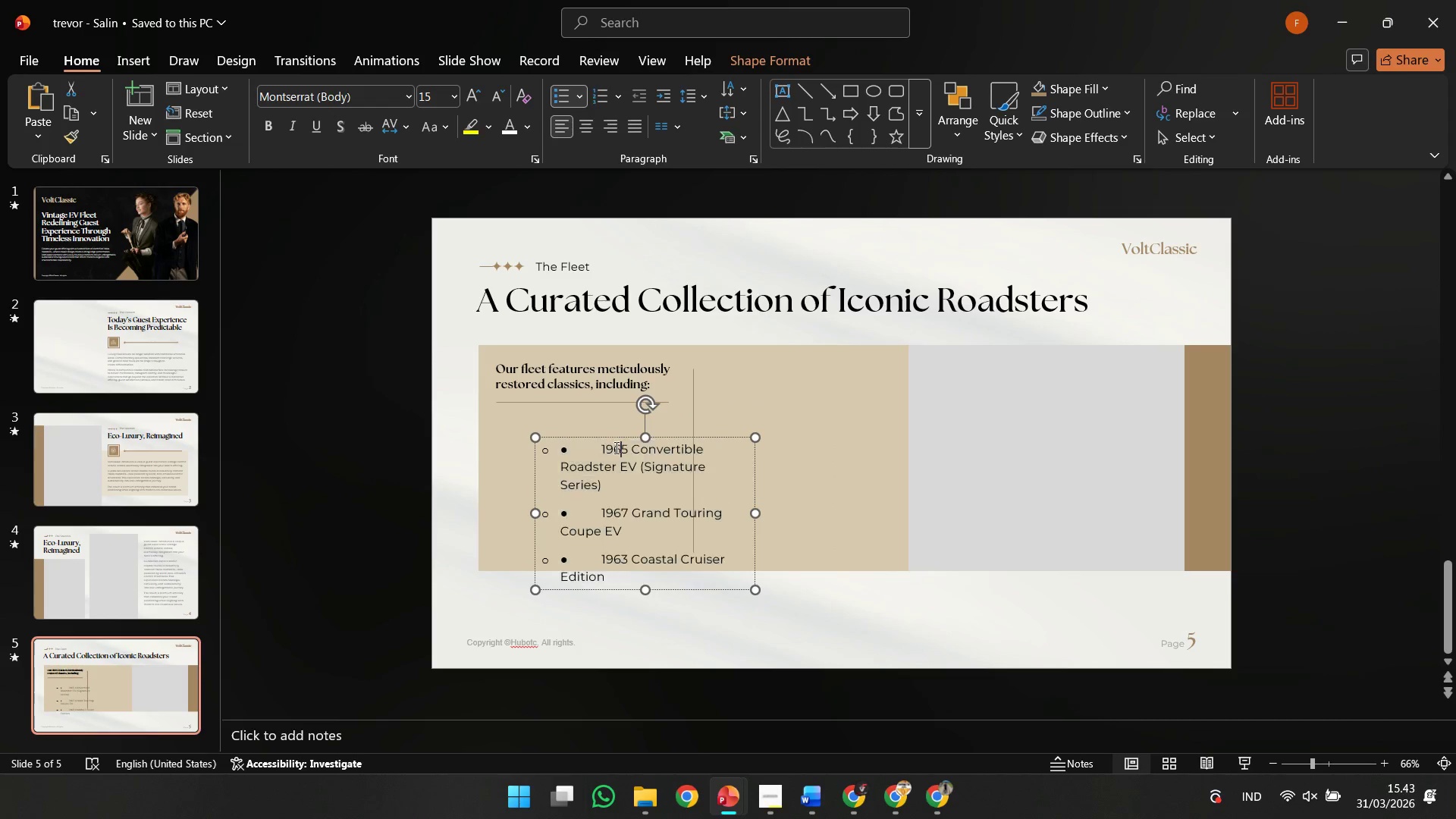 
left_click([599, 450])
 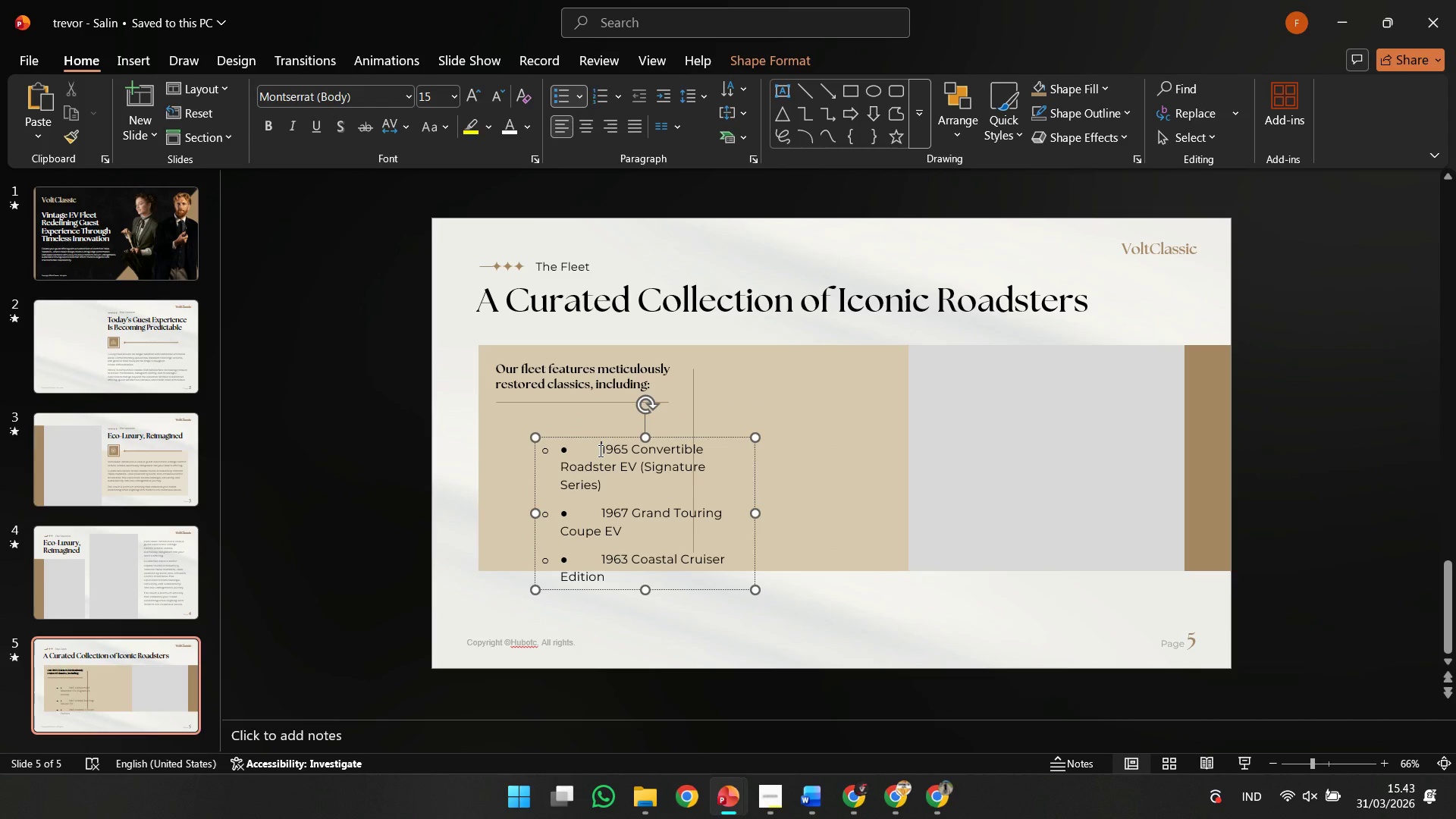 
key(Backspace)
 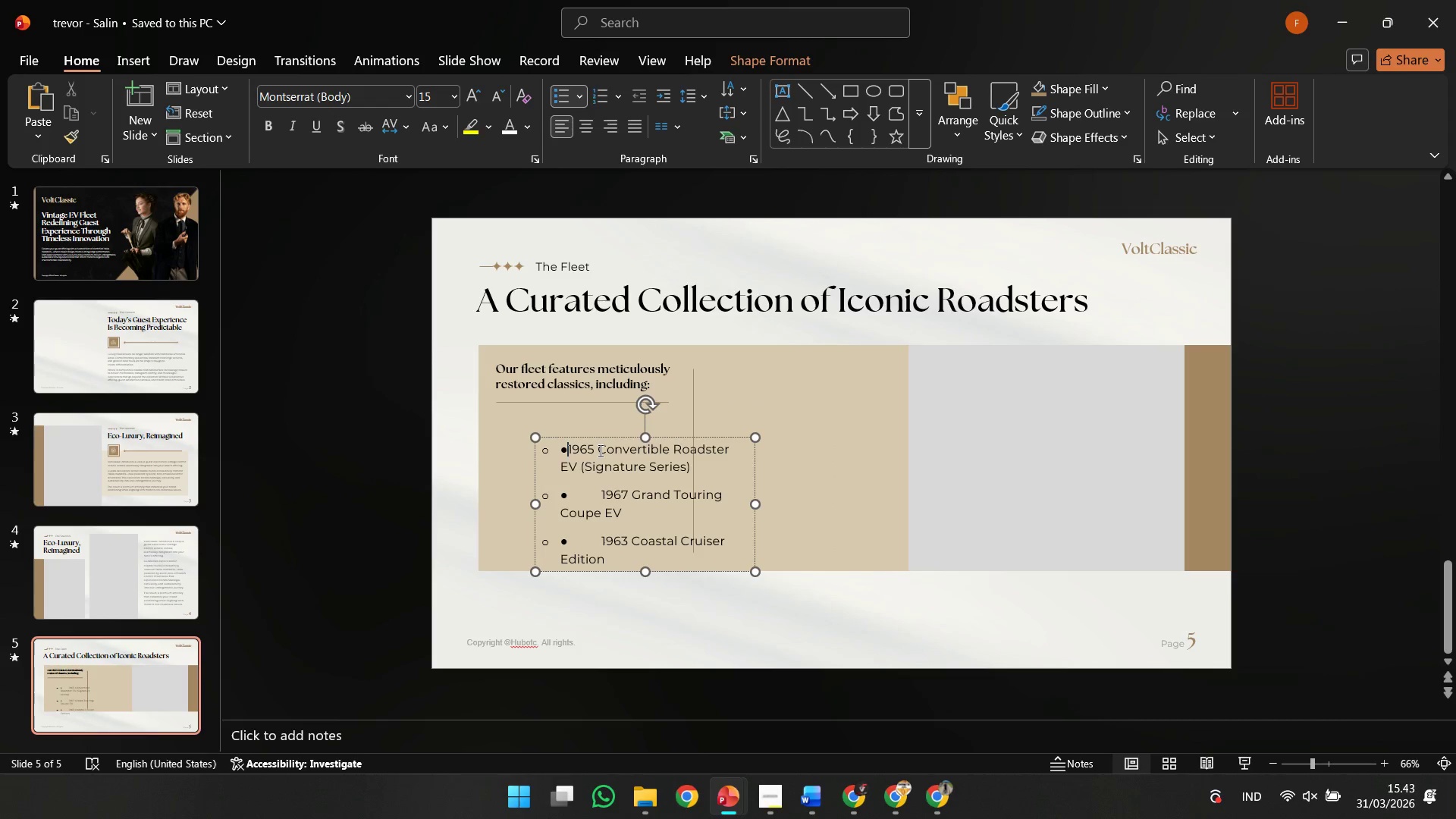 
key(Backspace)
 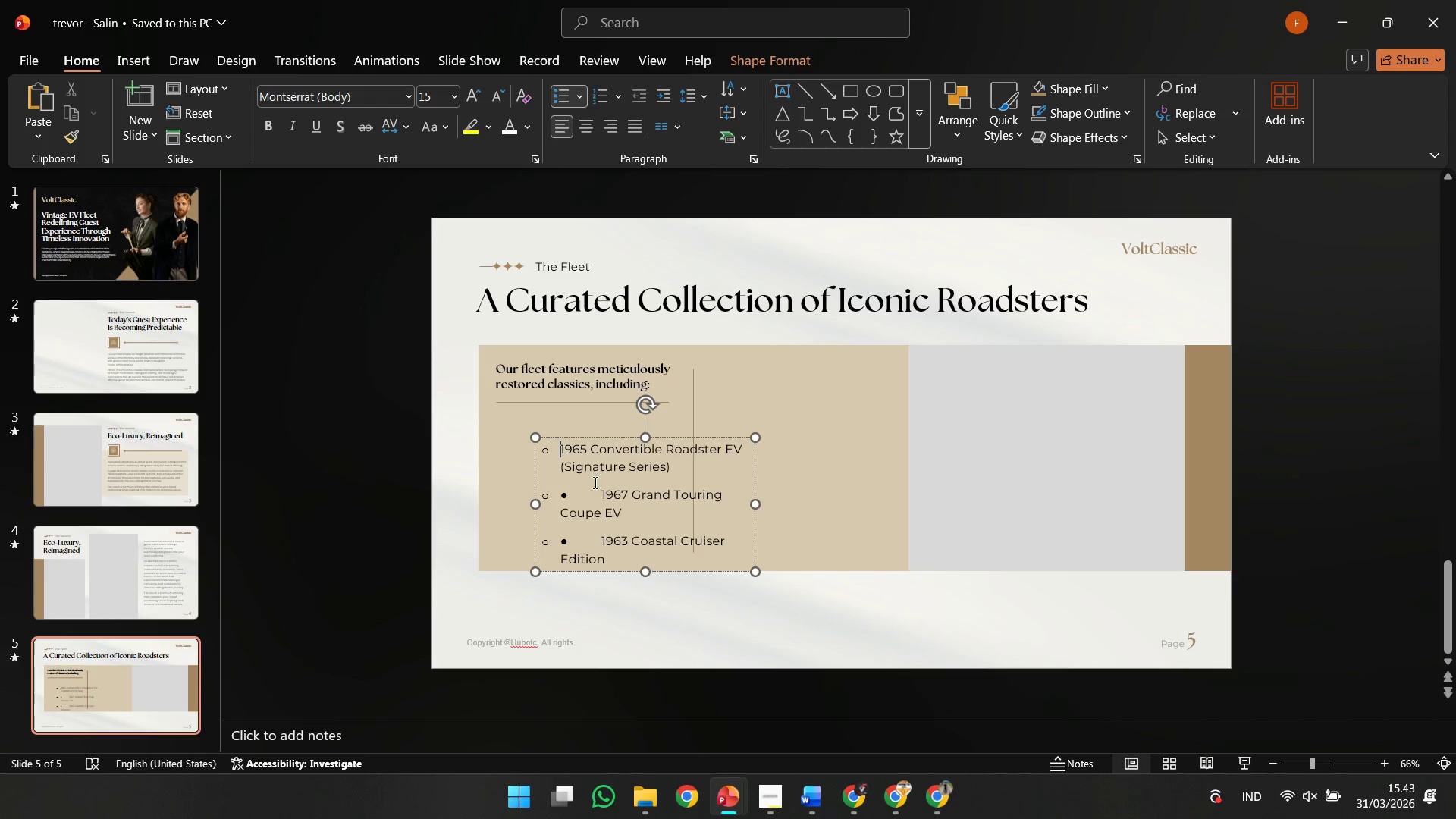 
left_click([592, 493])
 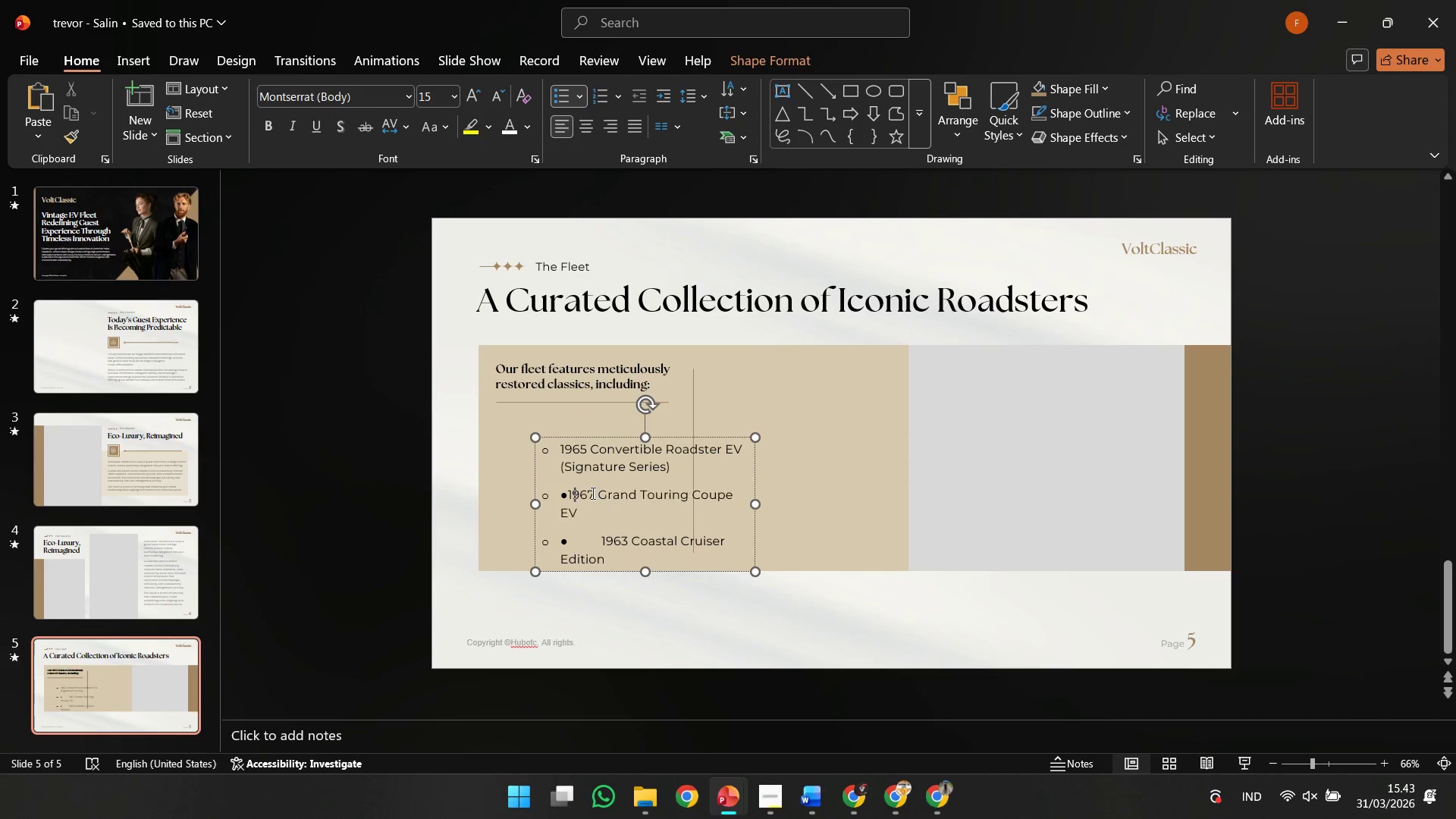 
key(Backspace)
 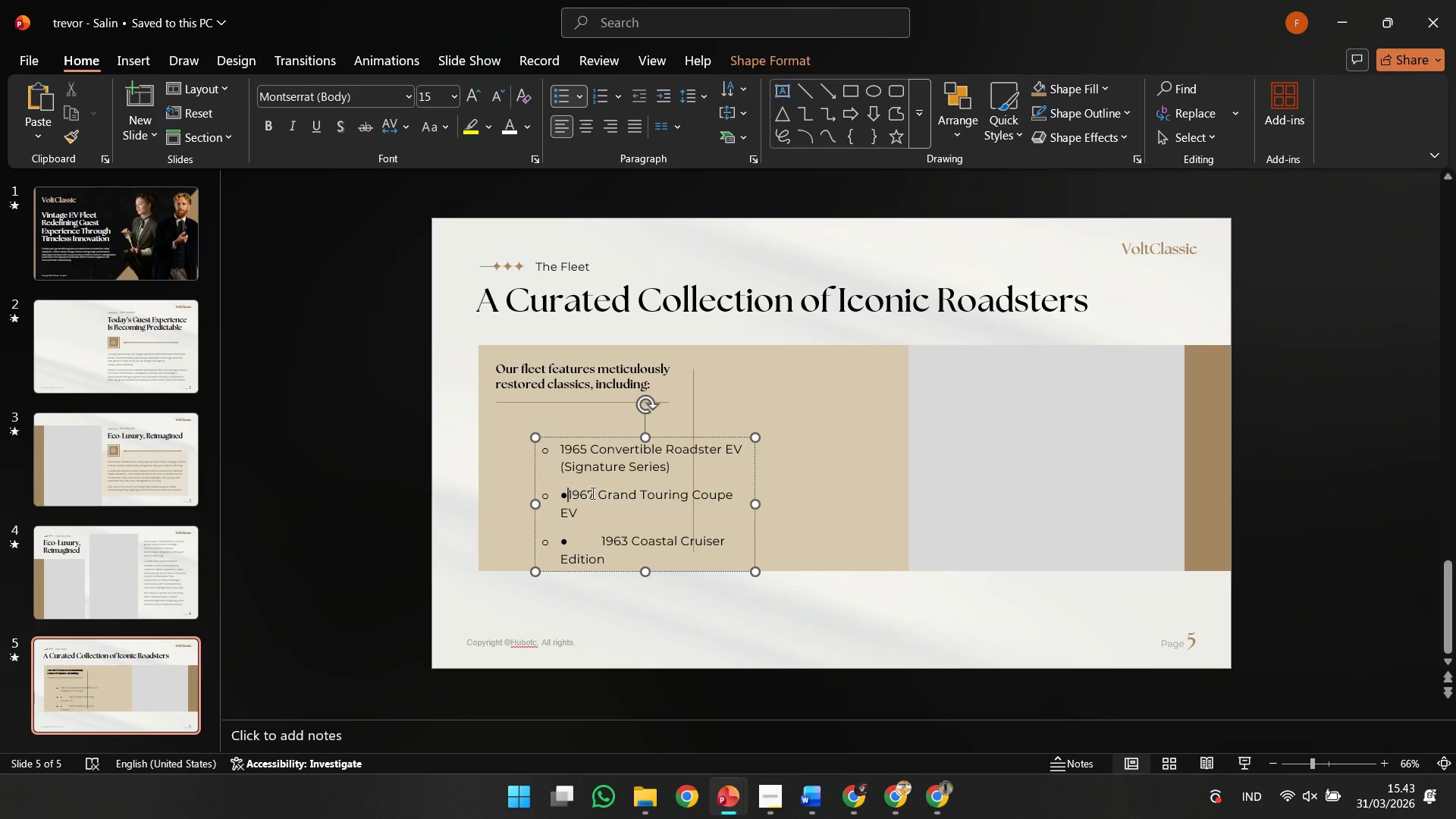 
key(Backspace)
 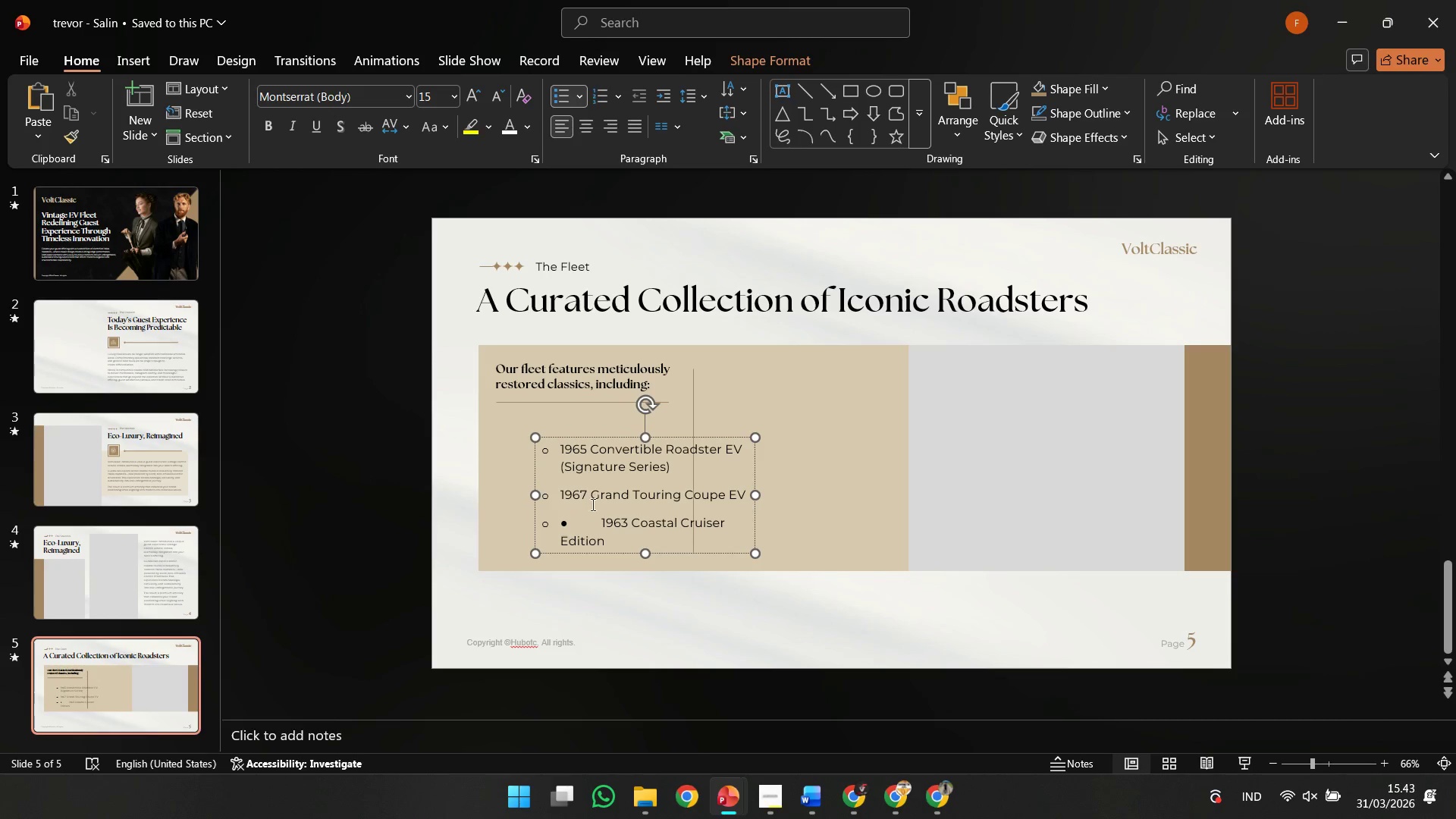 
left_click([592, 525])
 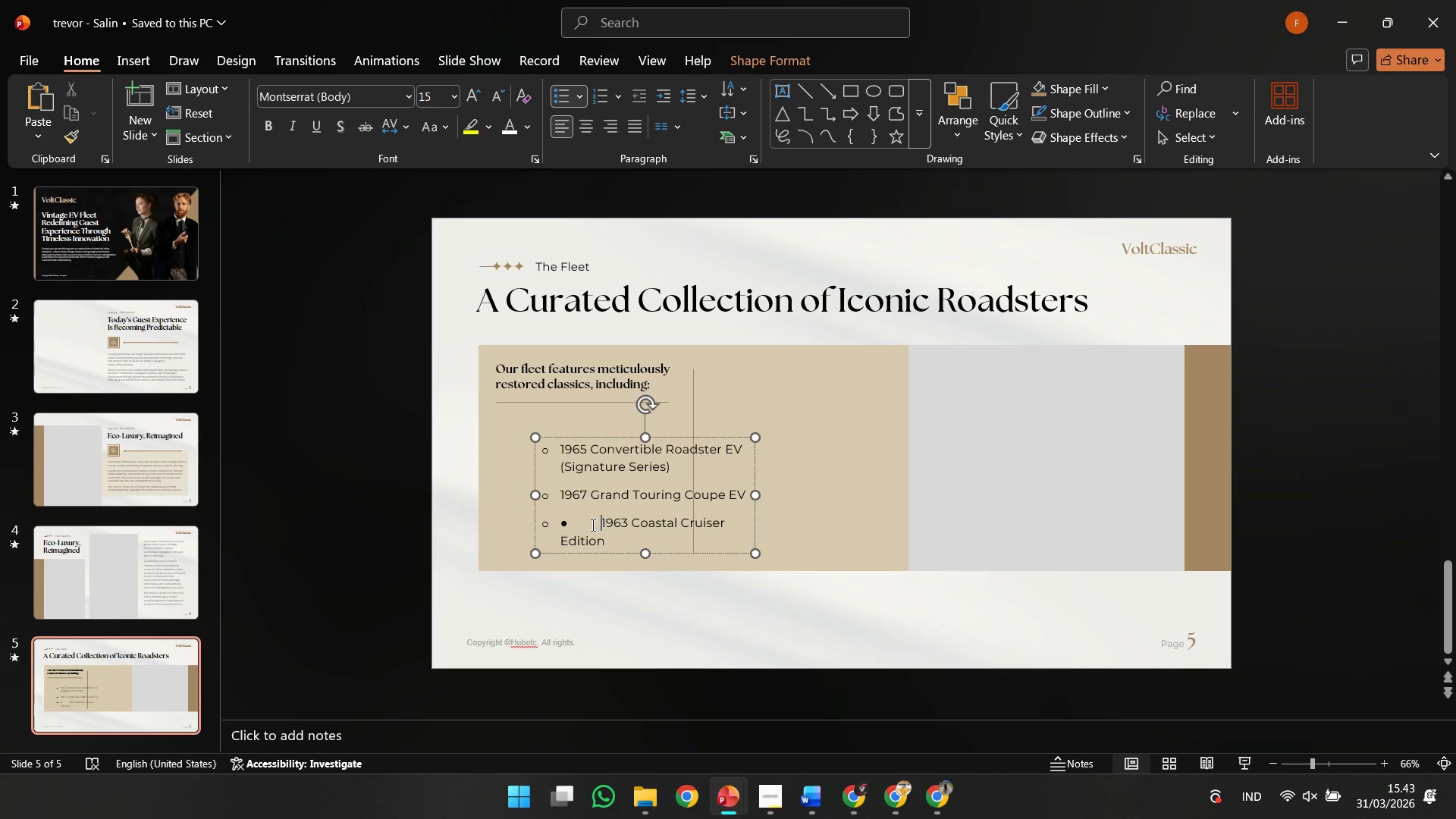 
key(Backspace)
 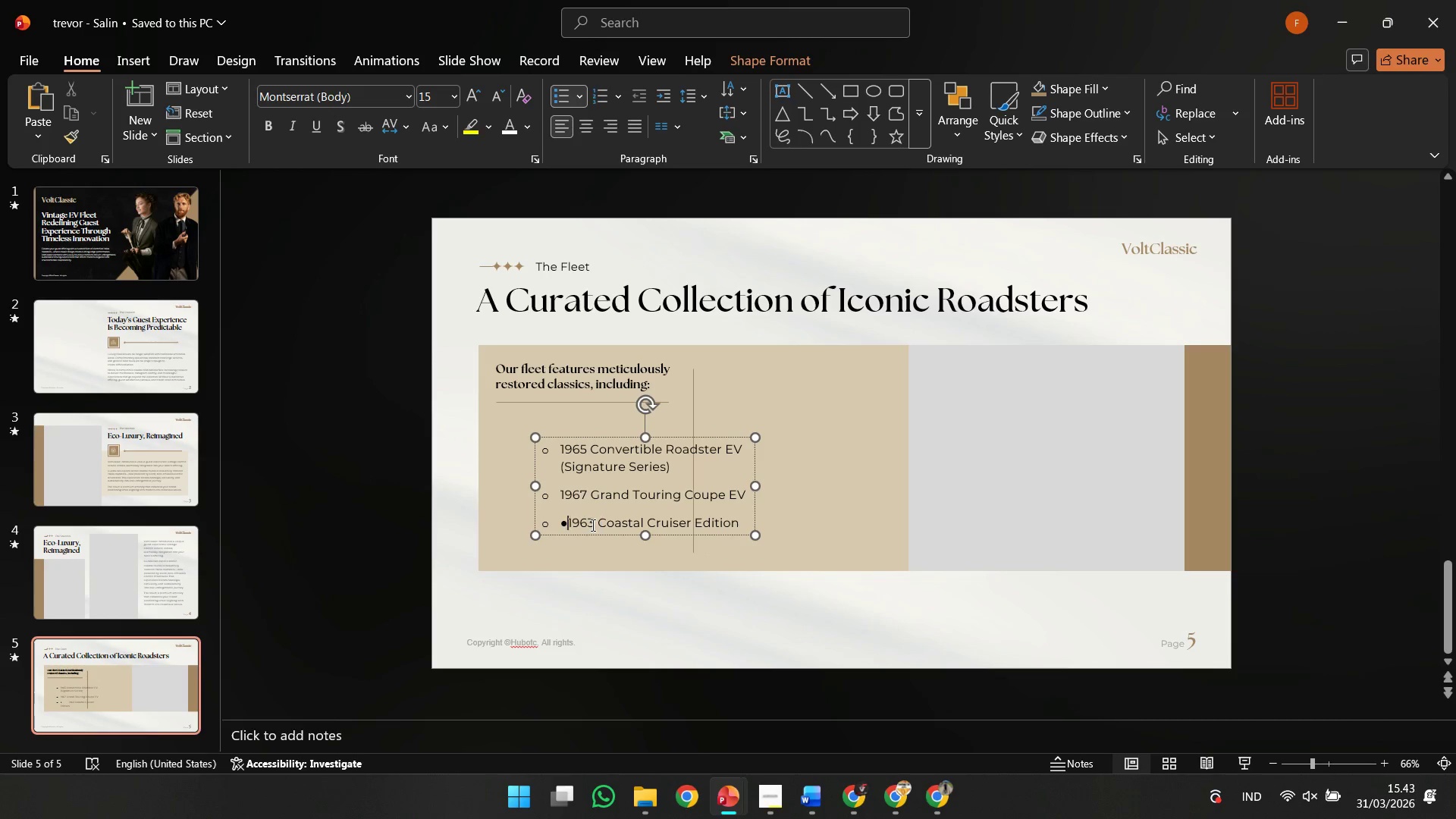 
key(Backspace)
 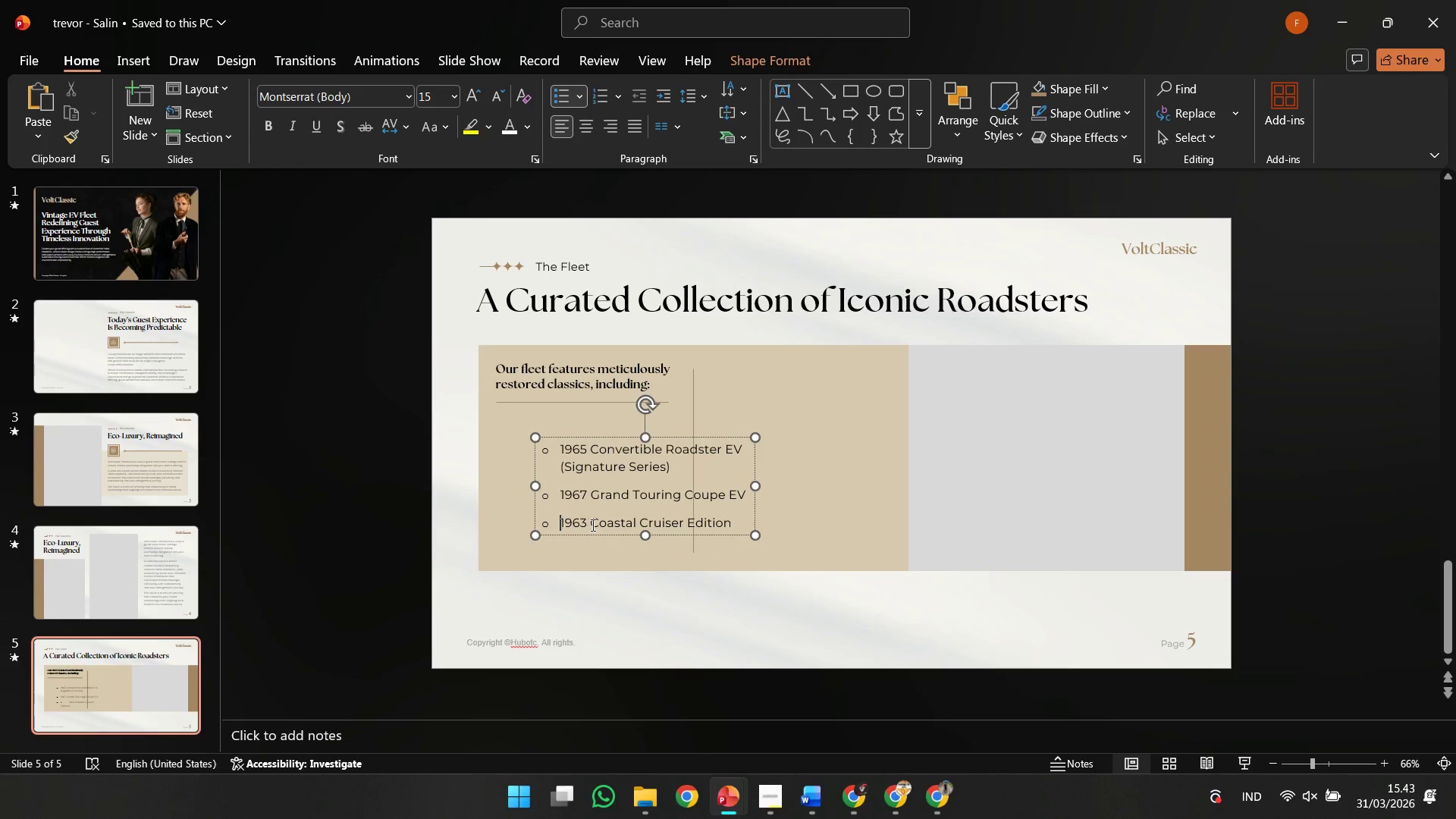 
hold_key(key=ControlLeft, duration=0.41)
 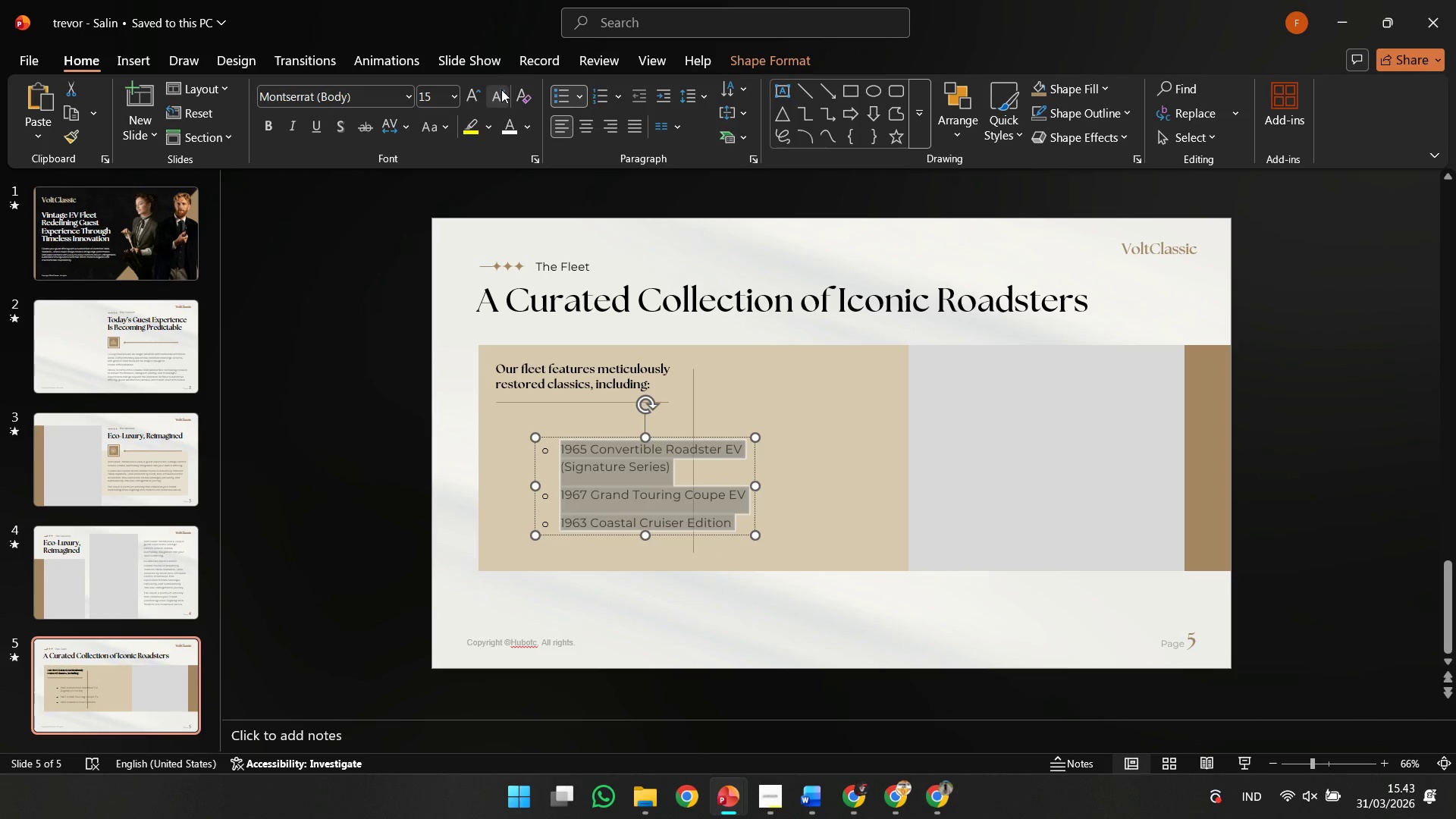 
hold_key(key=A, duration=9.22)
 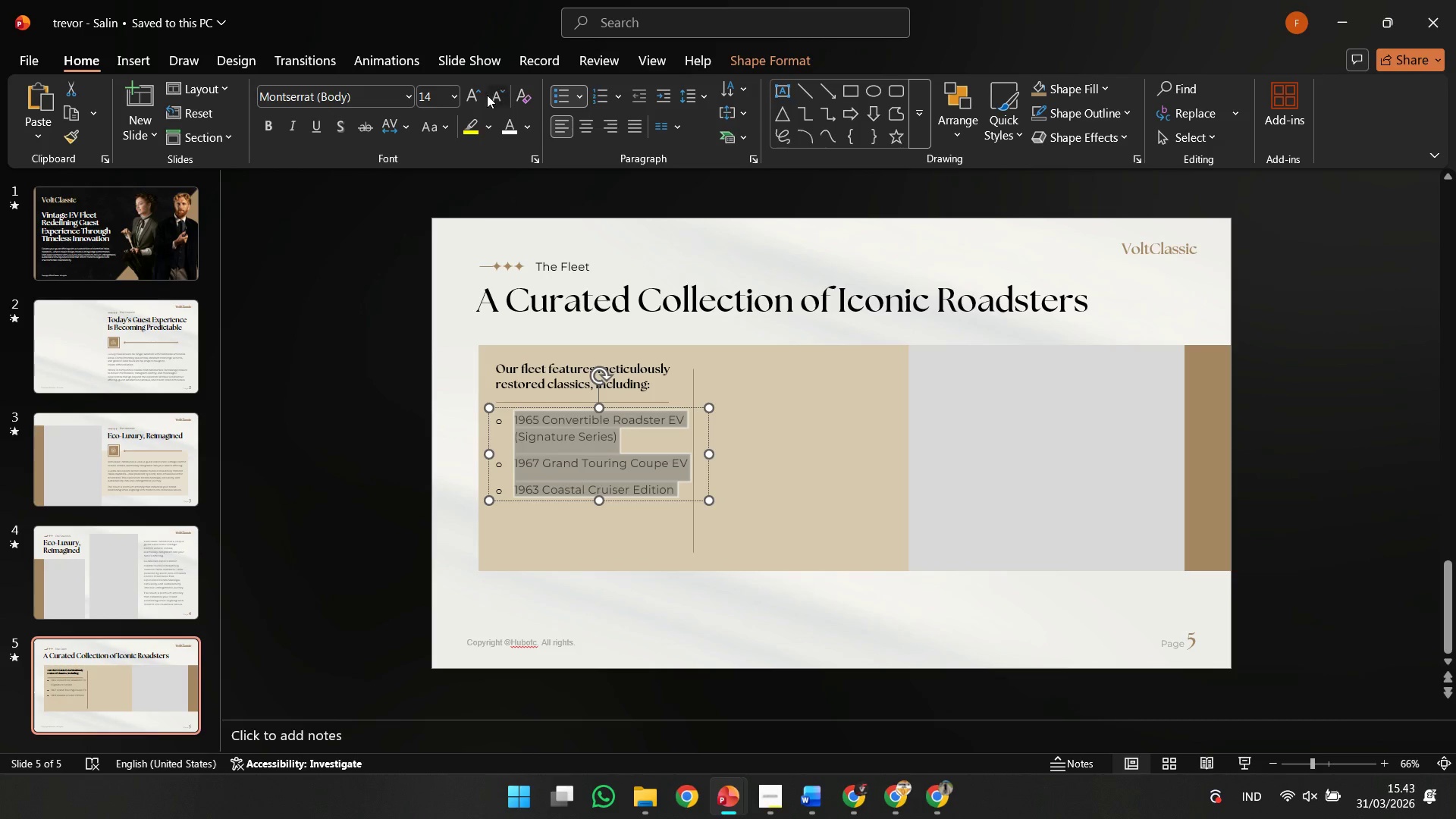 
left_click([501, 89])
 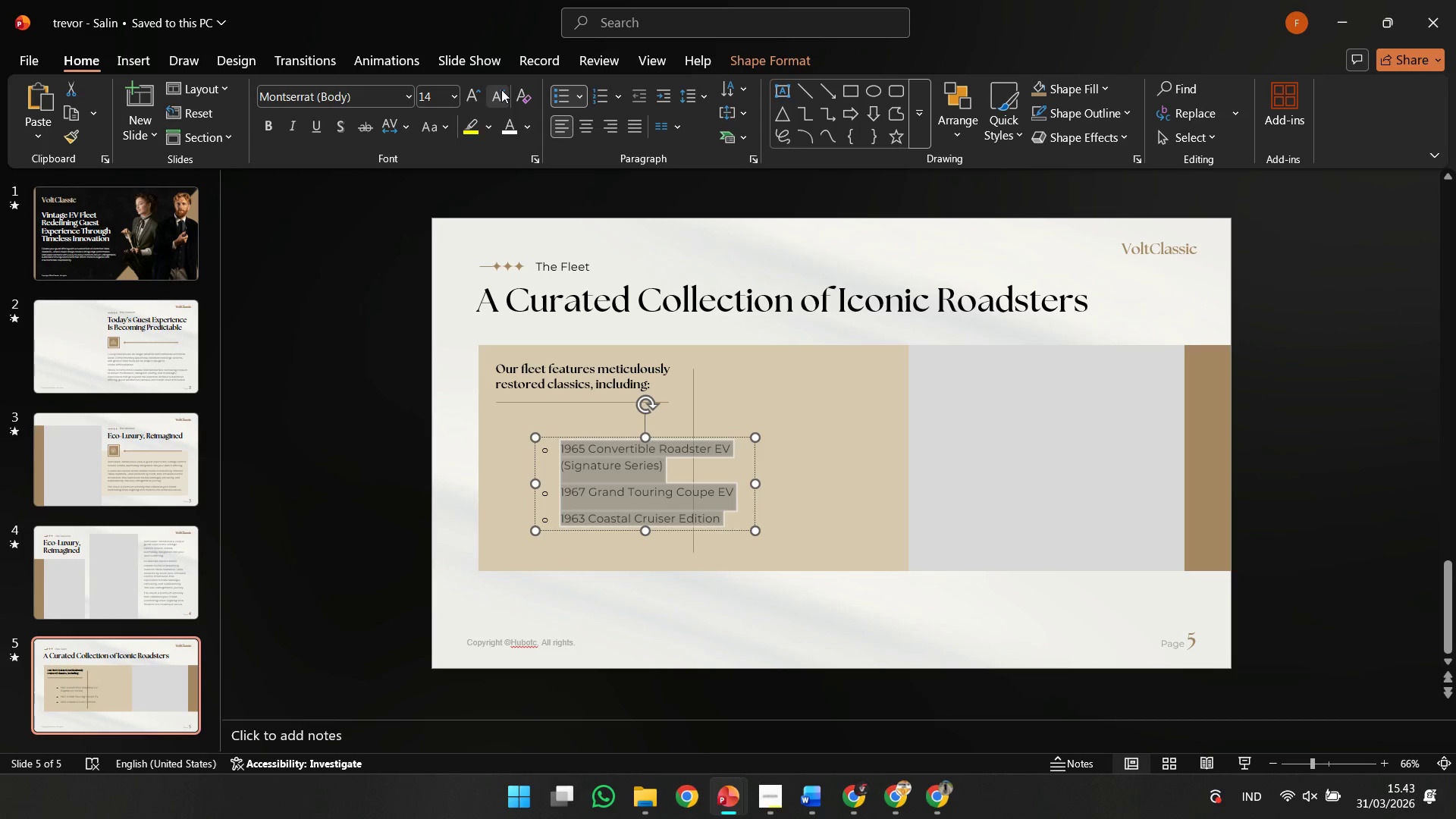 
left_click([501, 89])
 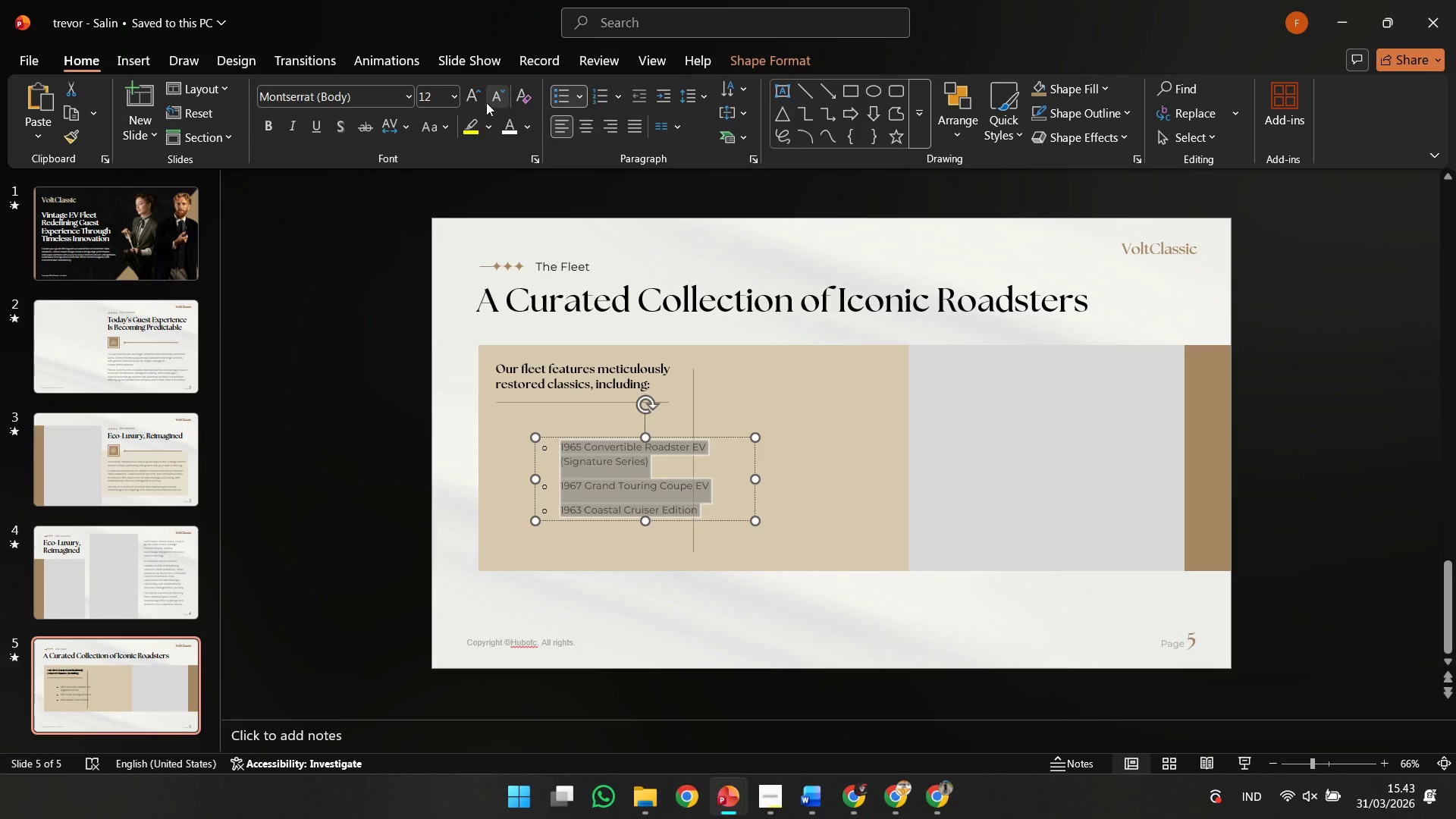 
left_click([476, 101])
 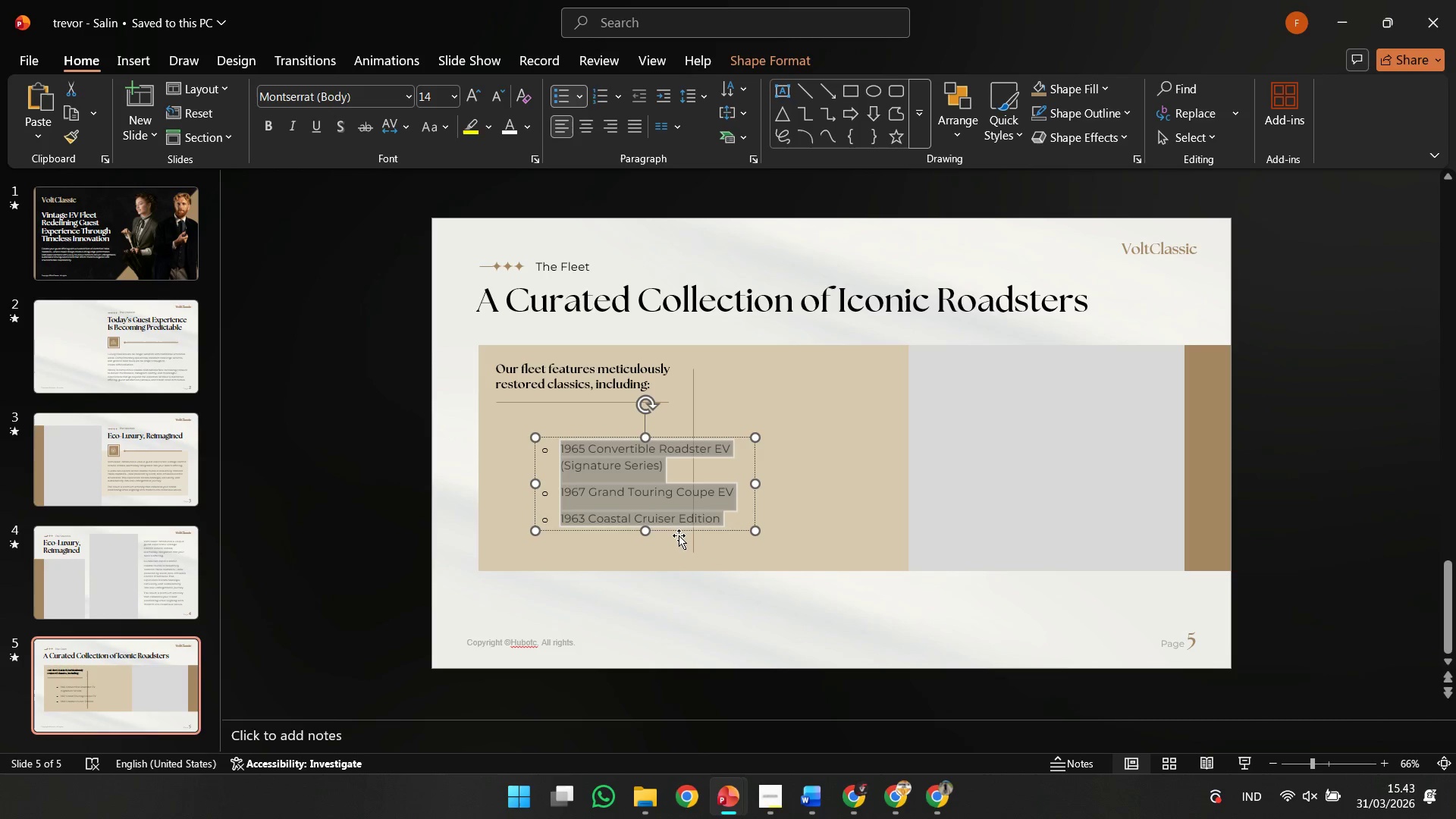 
left_click_drag(start_coordinate=[674, 532], to_coordinate=[626, 501])
 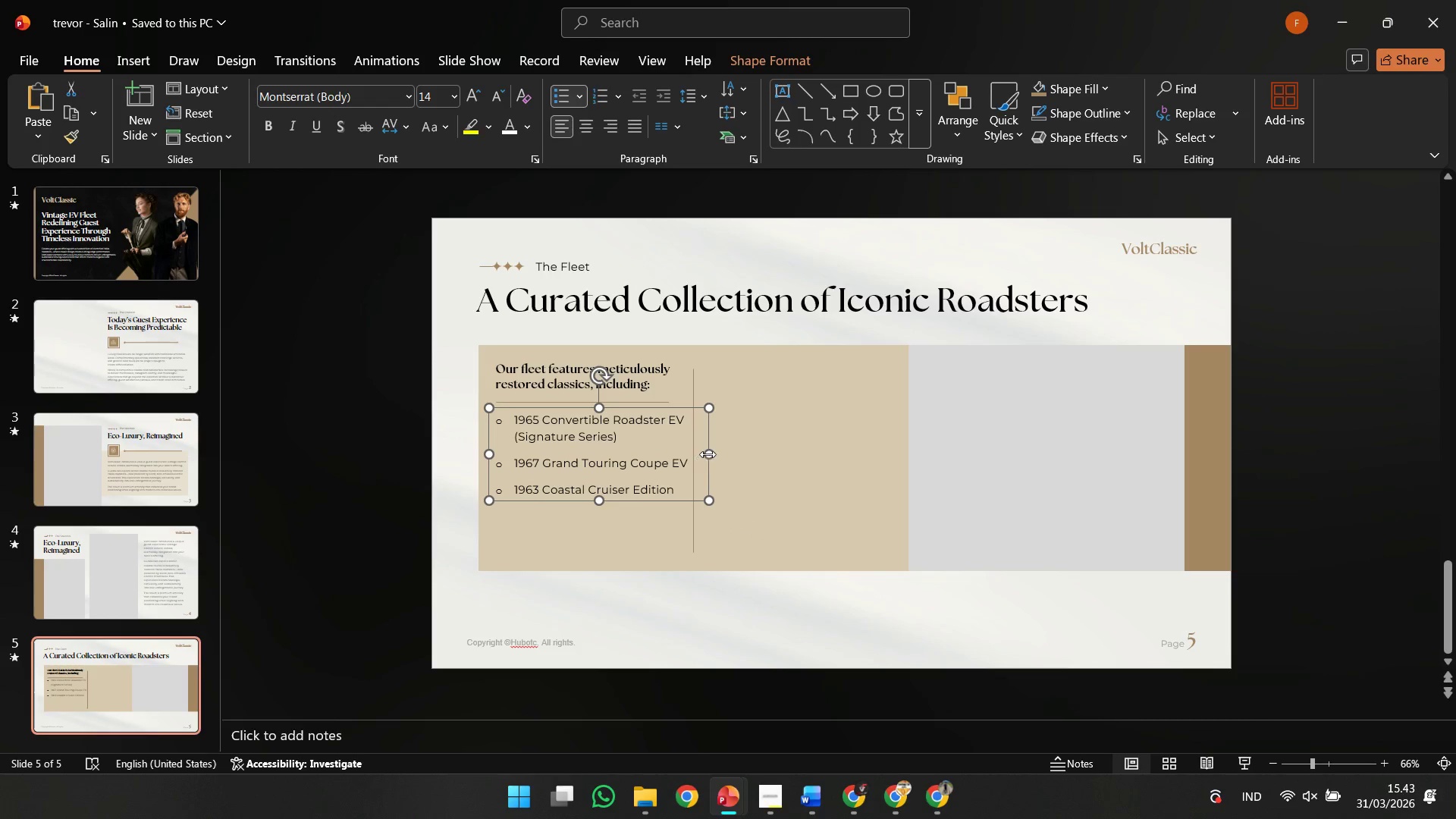 
left_click_drag(start_coordinate=[708, 453], to_coordinate=[673, 460])
 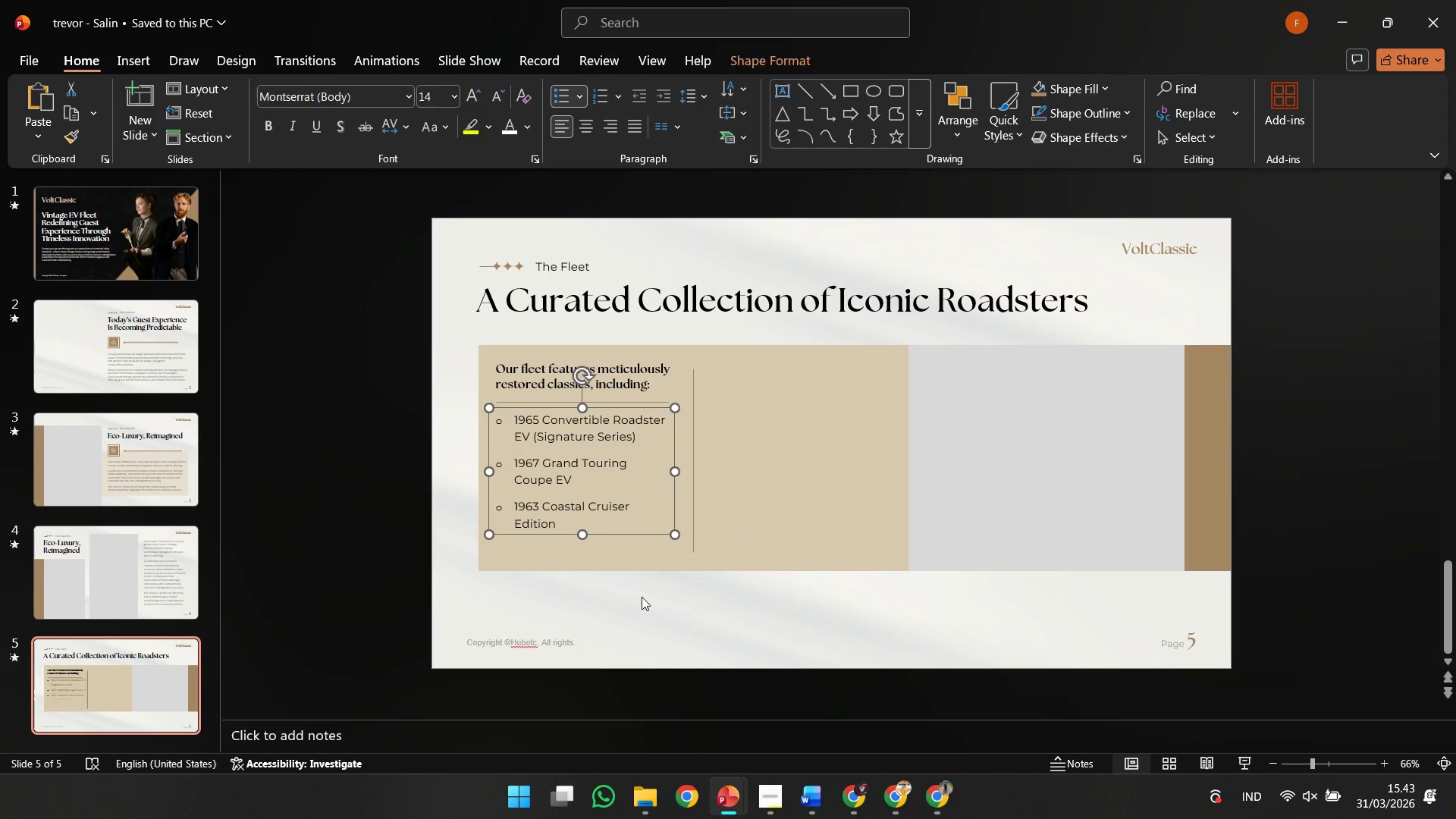 
left_click([642, 597])
 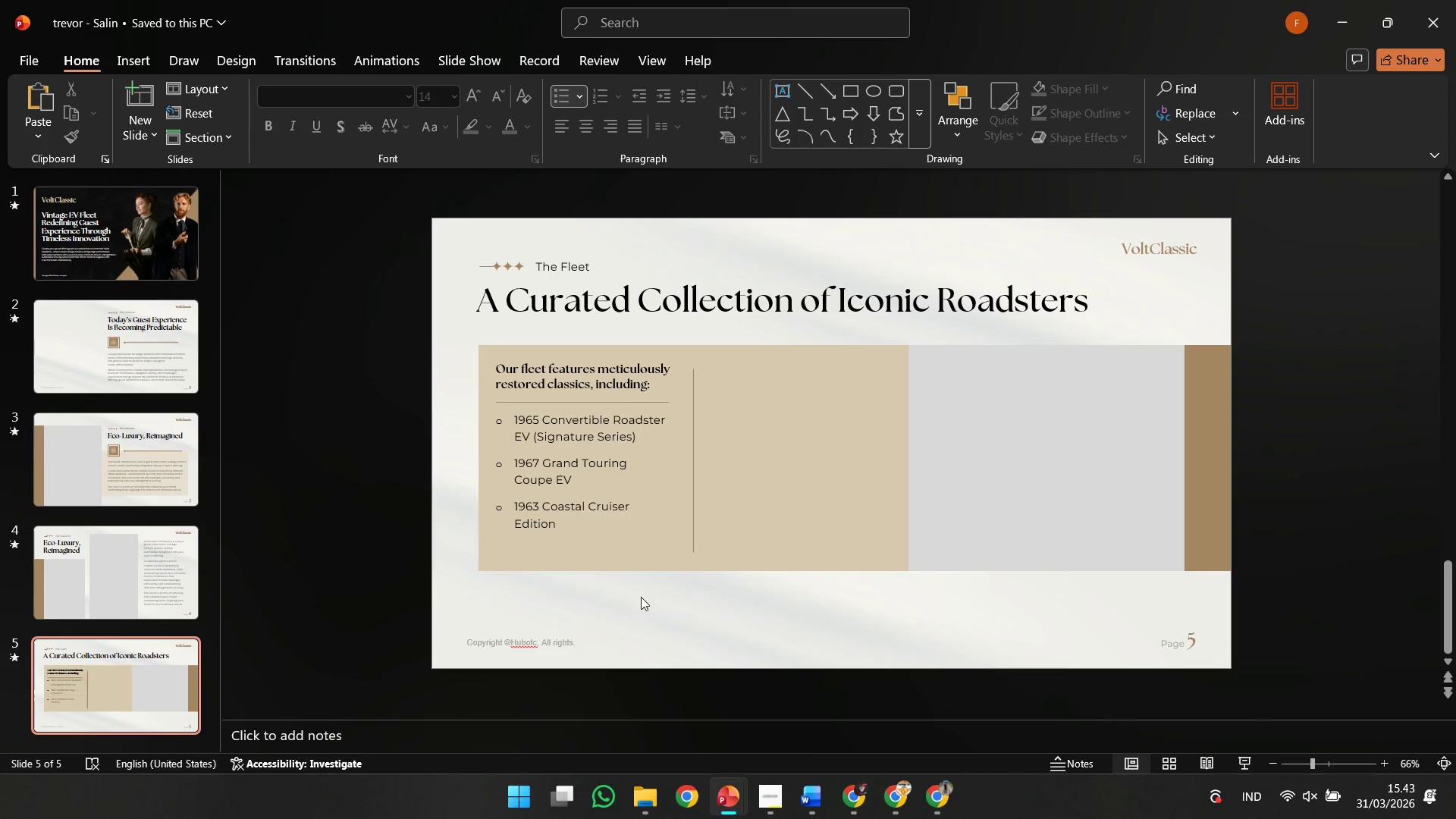 
key(Control+Z)
 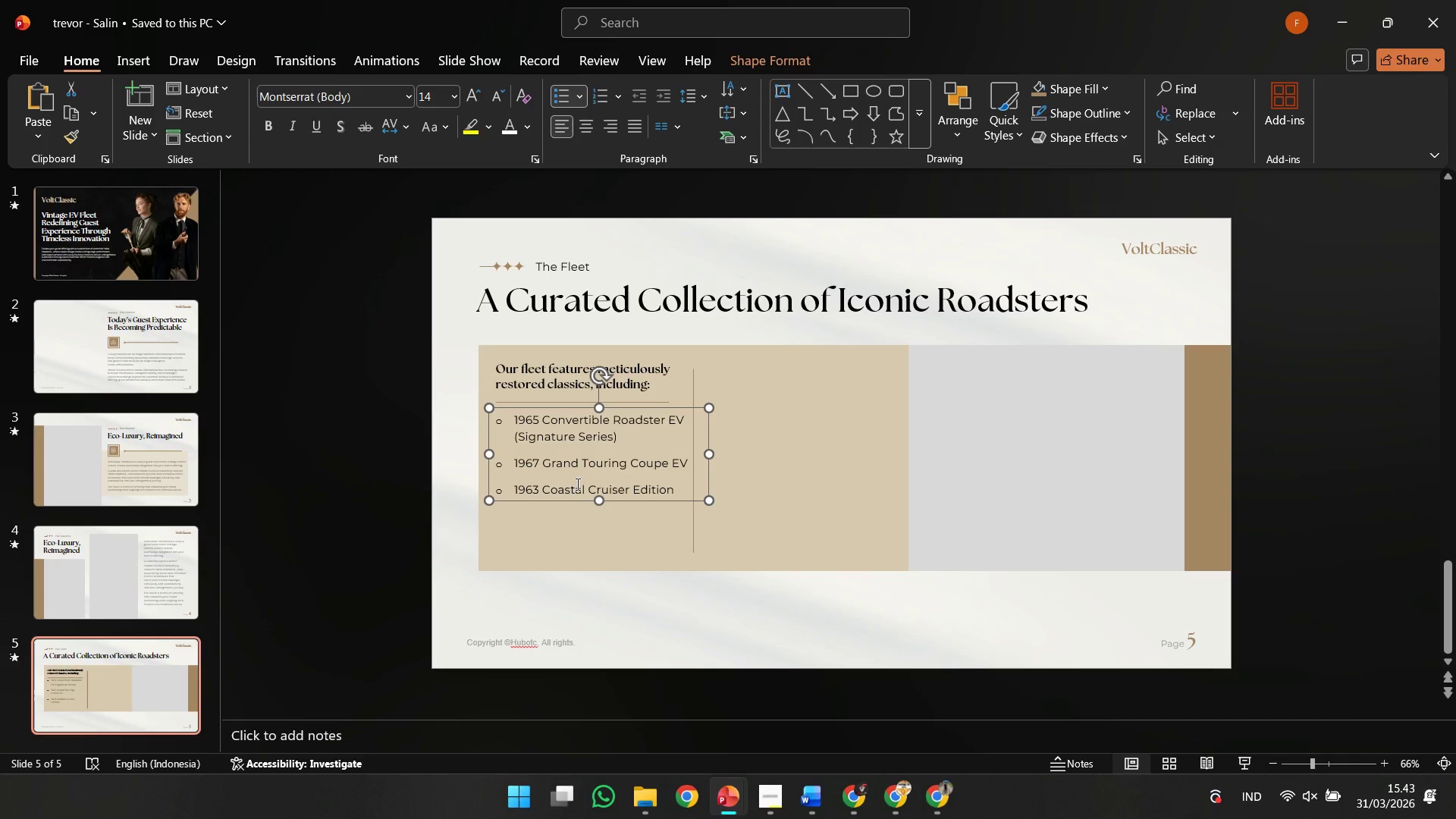 
left_click([572, 463])
 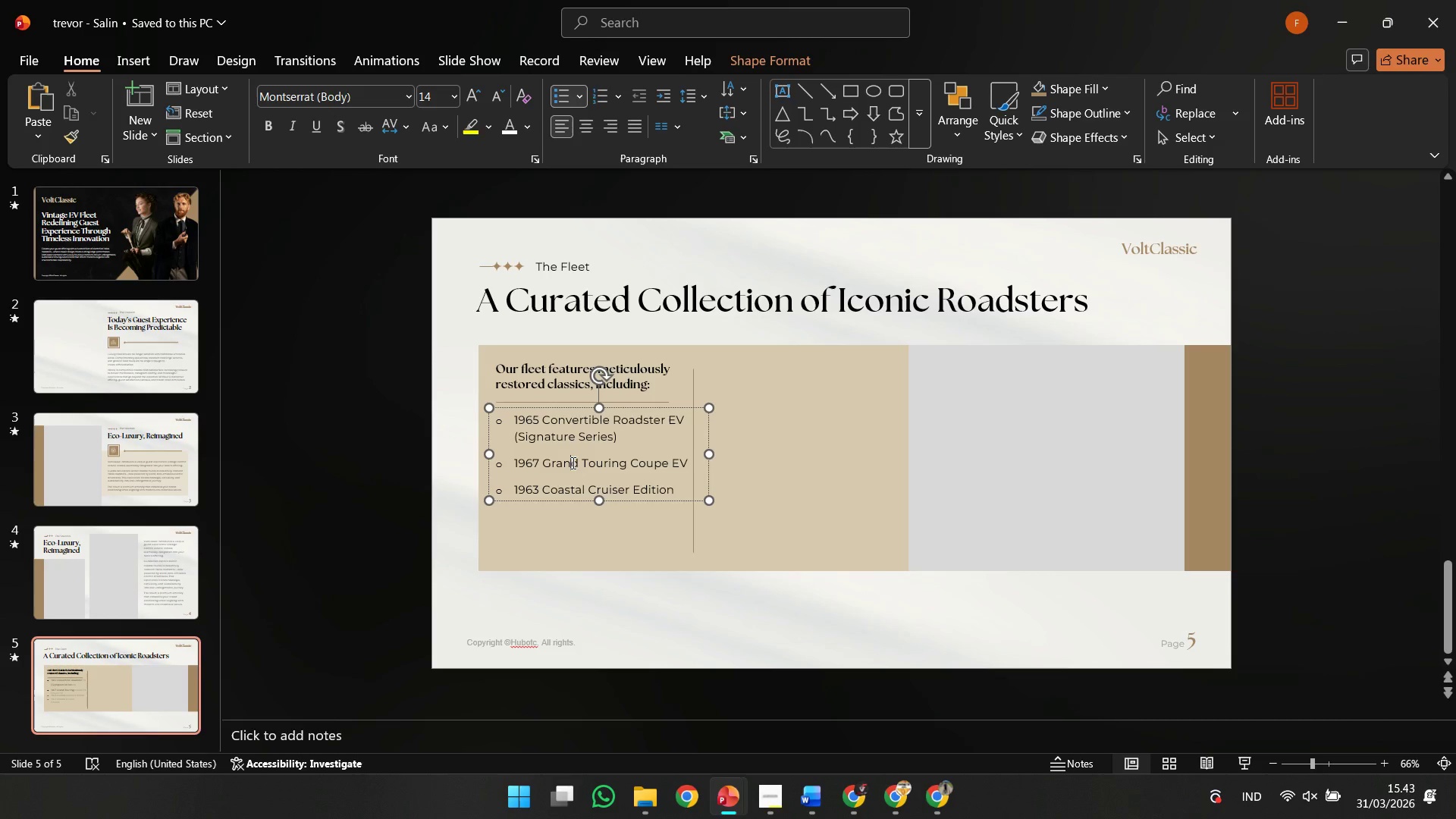 
key(Control+ControlLeft)
 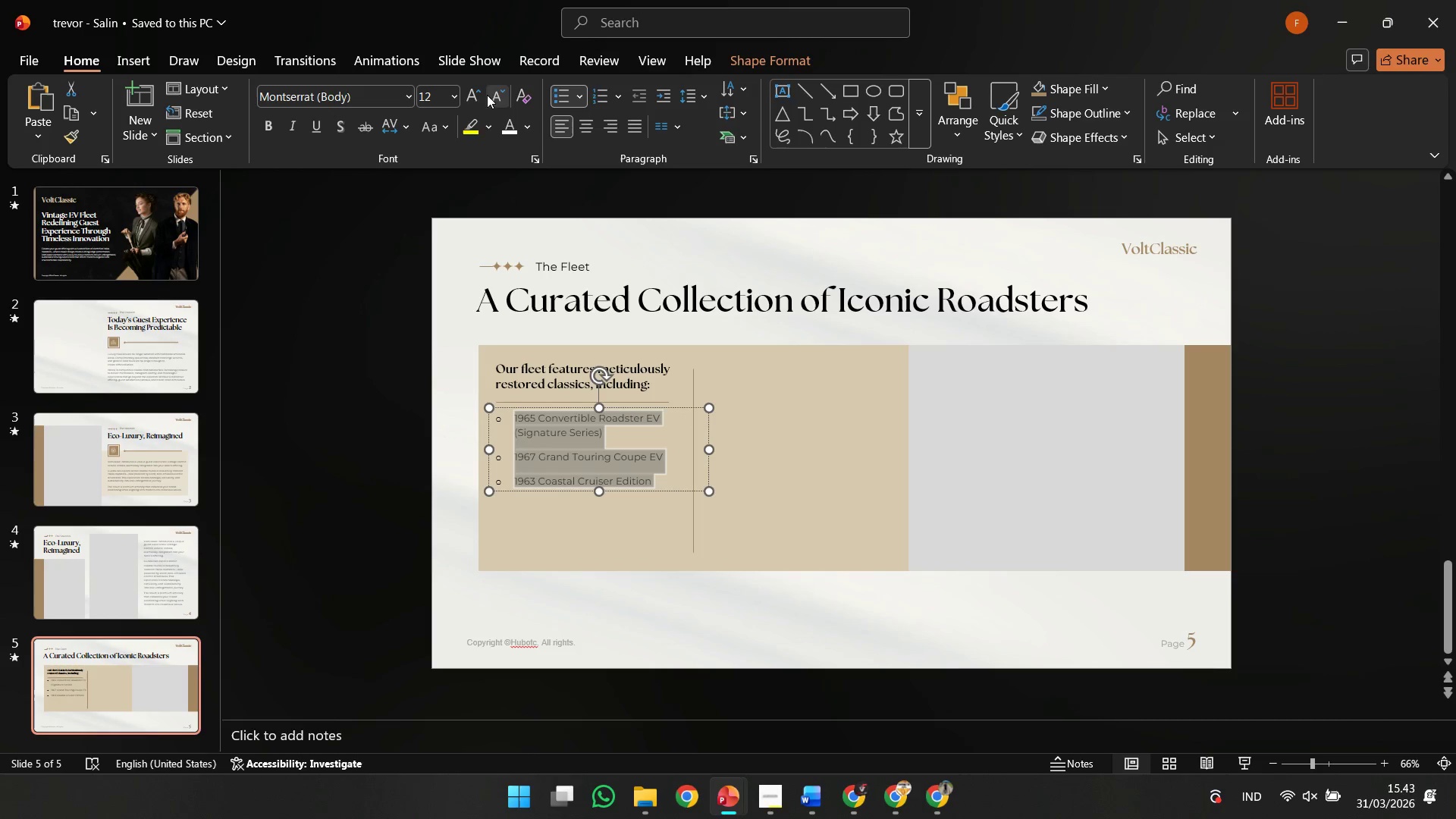 
double_click([426, 373])
 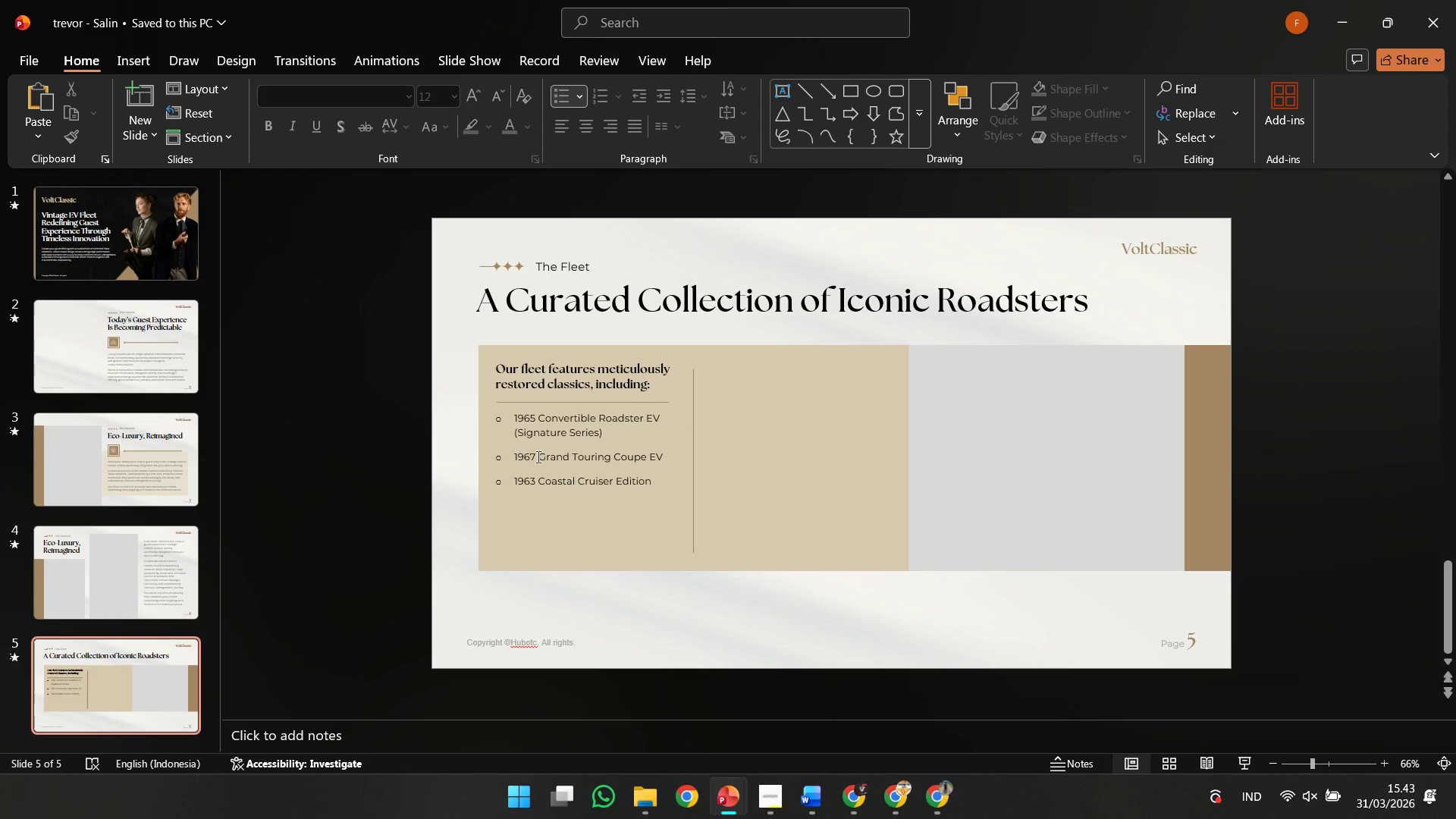 
left_click([537, 457])
 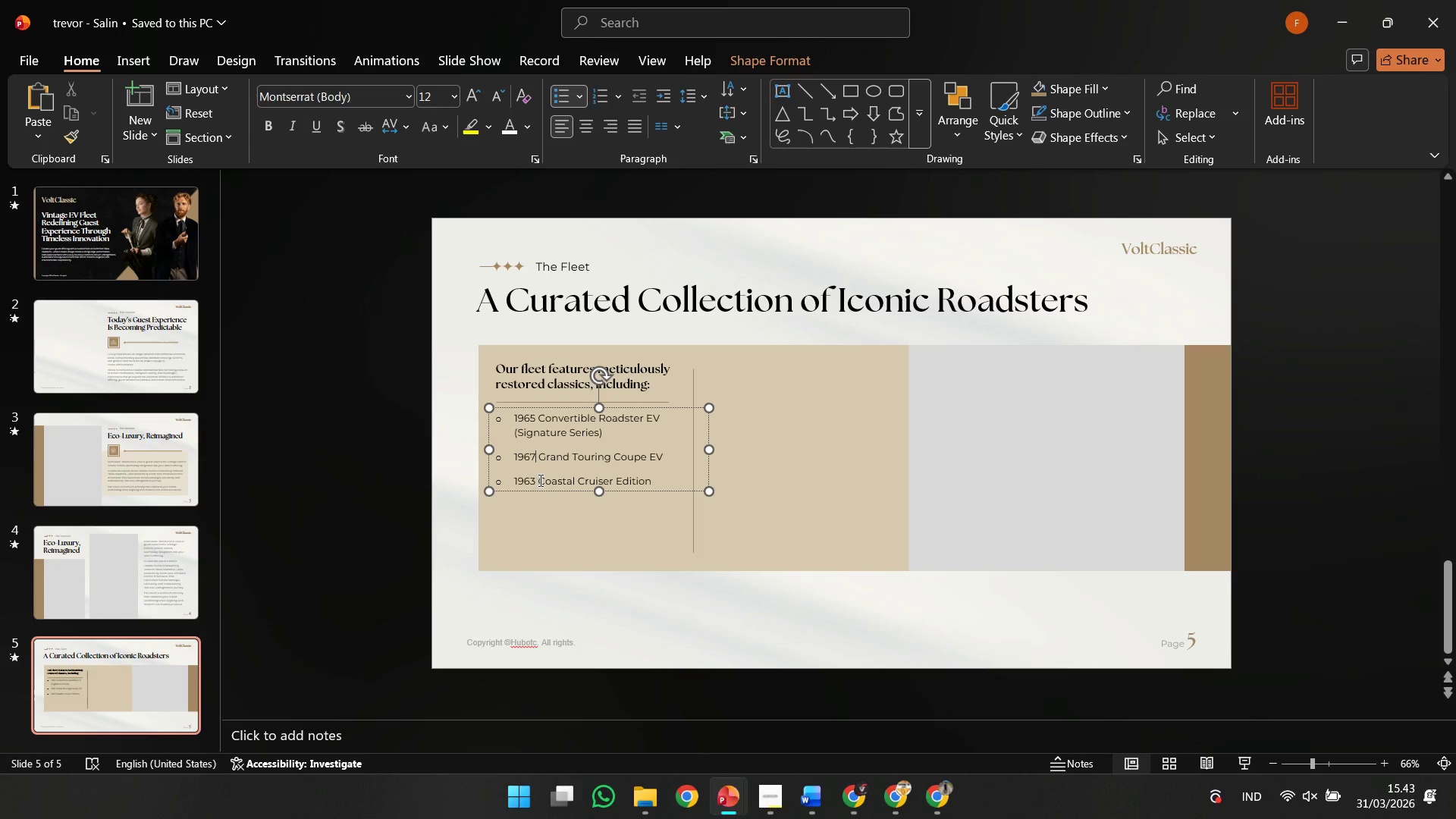 
hold_key(key=ShiftLeft, duration=0.34)
 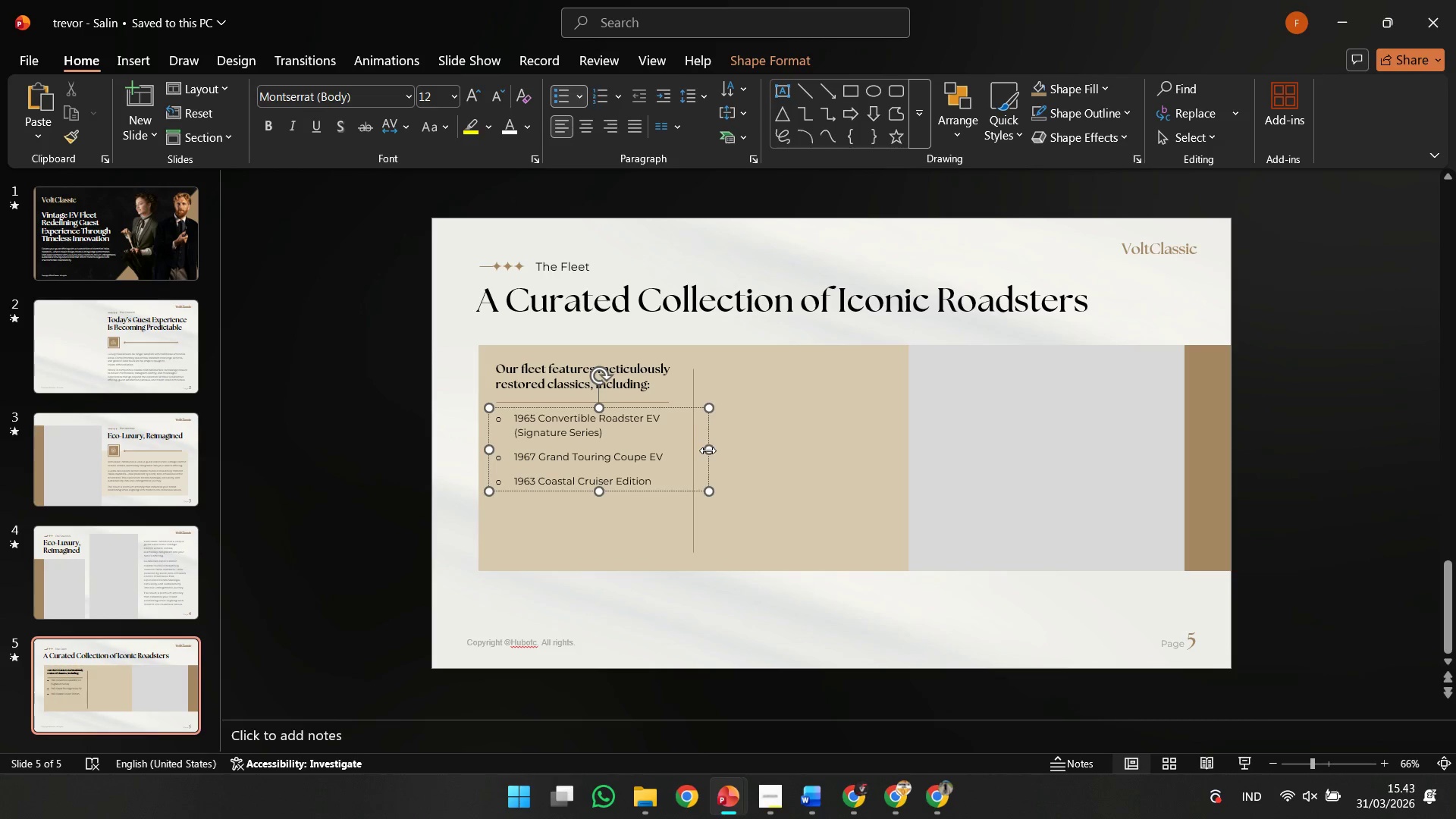 
left_click_drag(start_coordinate=[708, 450], to_coordinate=[679, 452])
 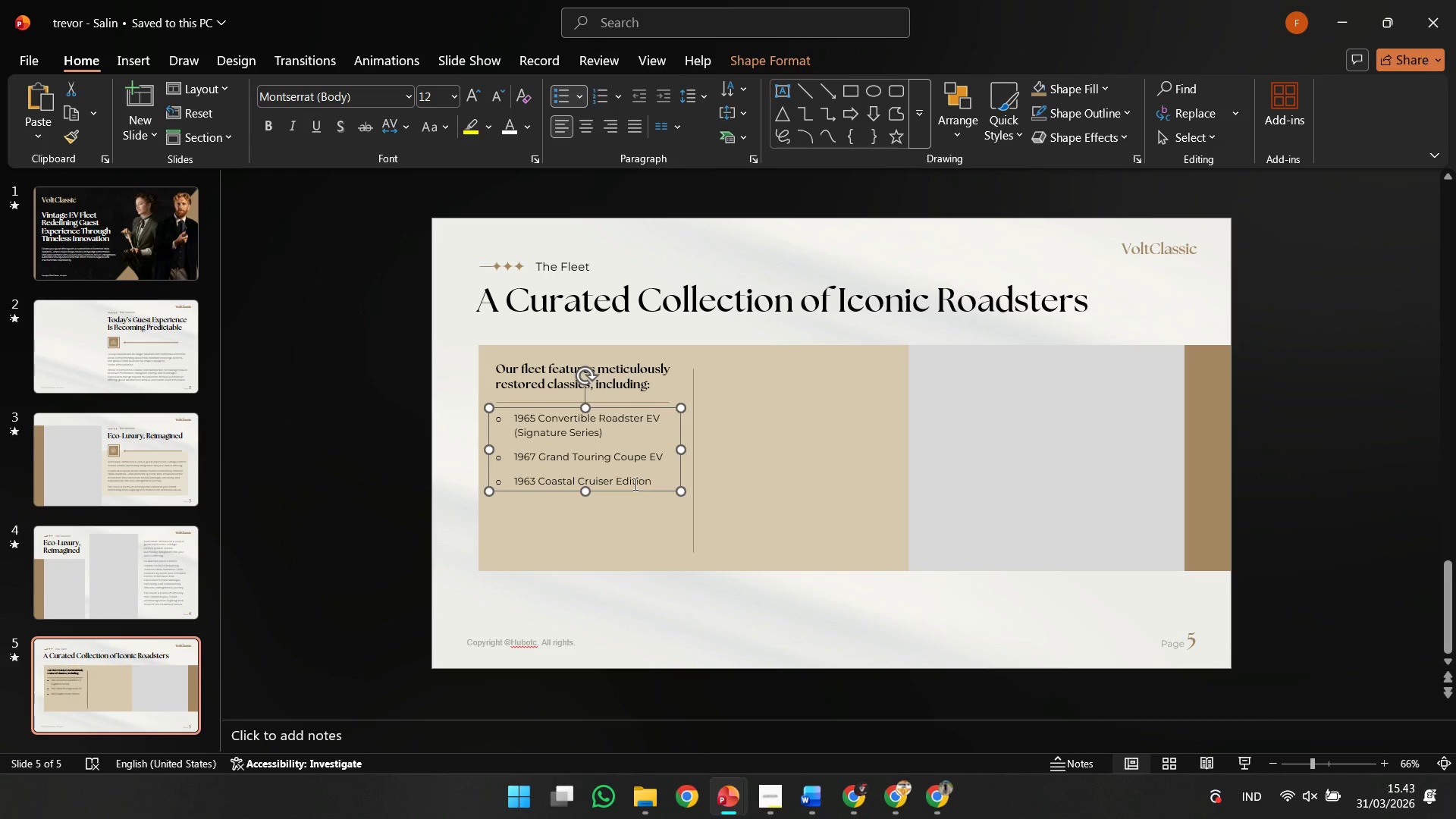 
hold_key(key=ShiftLeft, duration=1.58)
left_click_drag(start_coordinate=[629, 488], to_coordinate=[628, 491])
 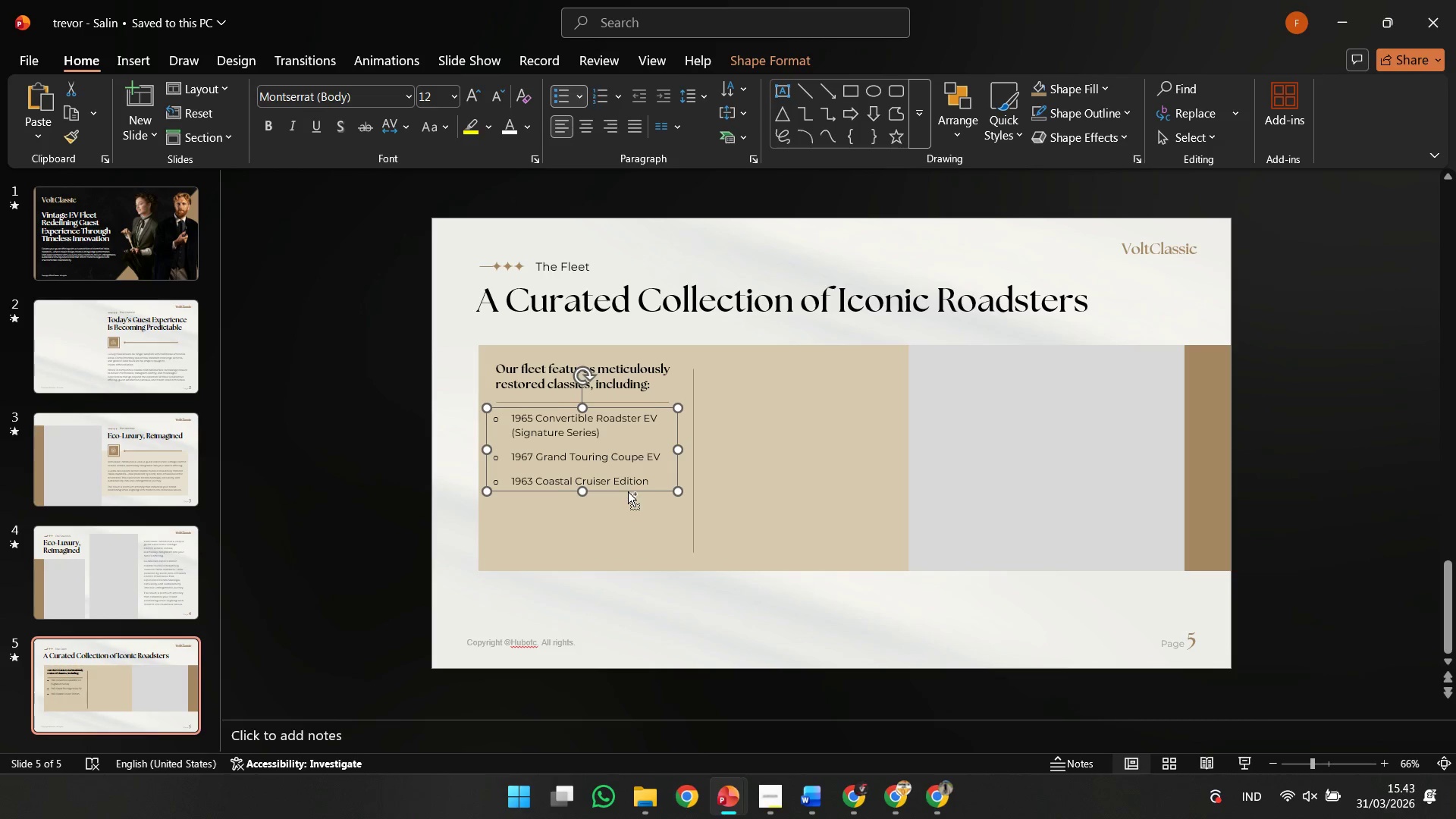 
key(Control+ControlLeft)
 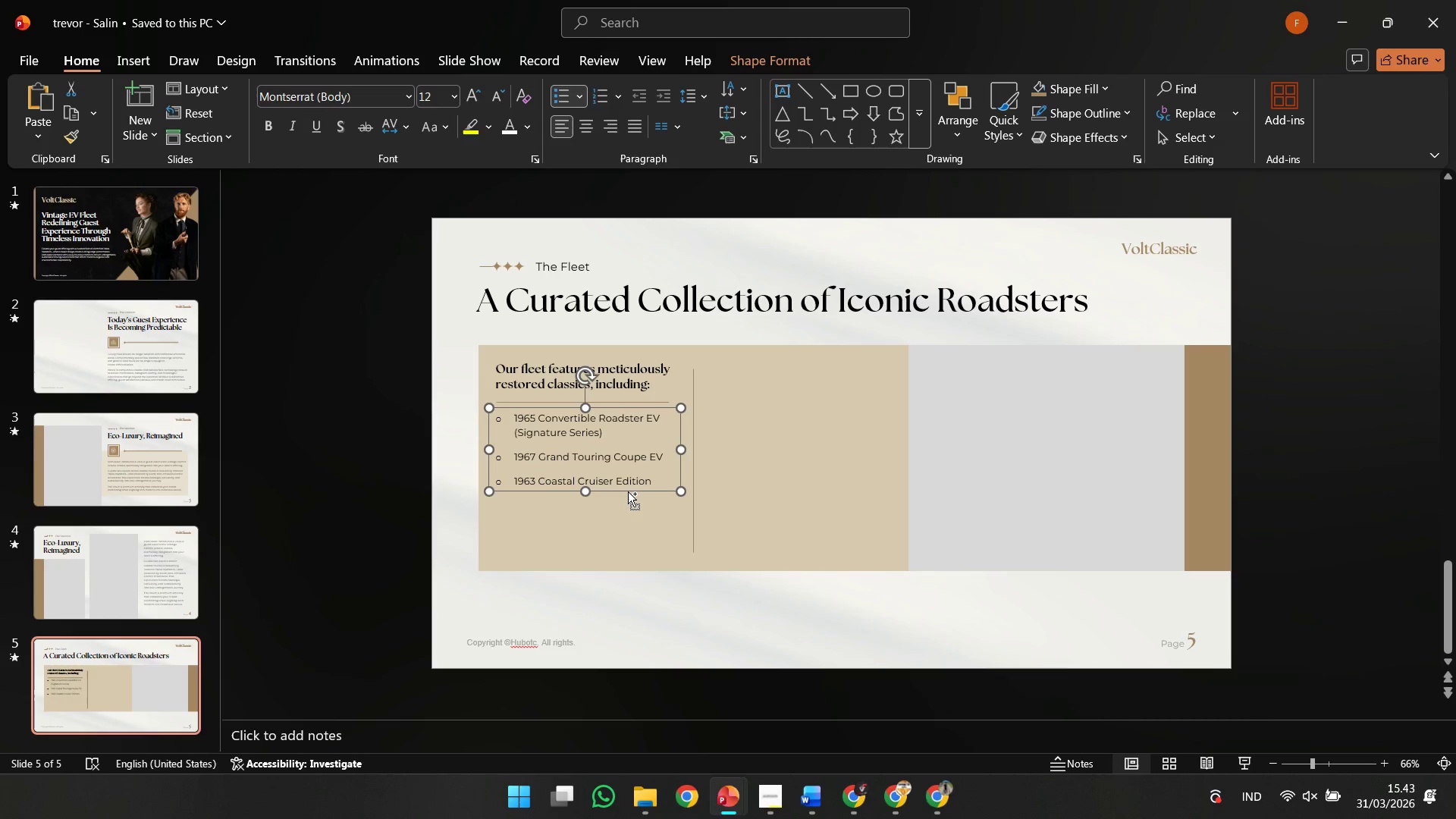 
key(Control+Z)
 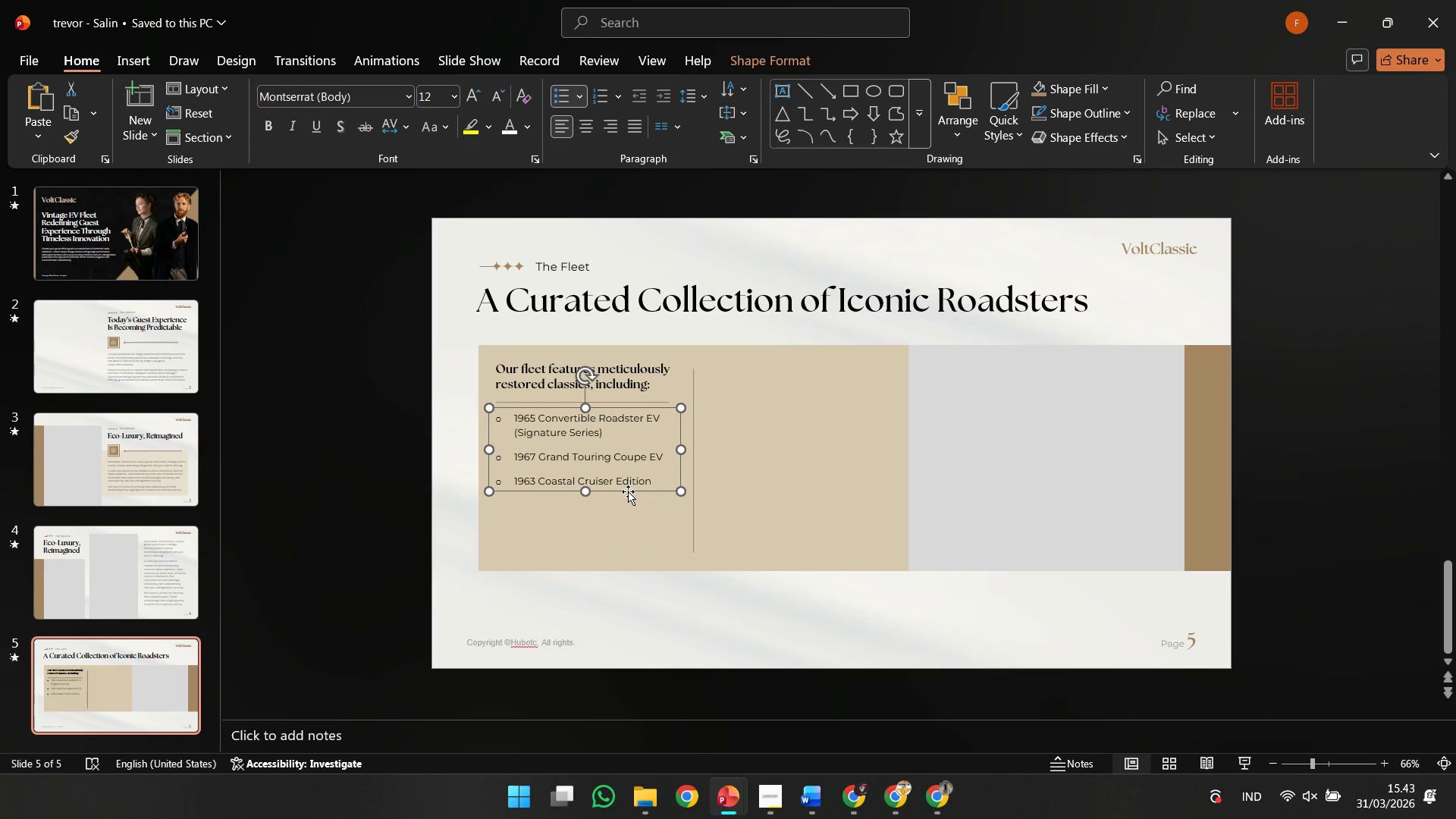 
hold_key(key=ArrowDown, duration=0.58)
 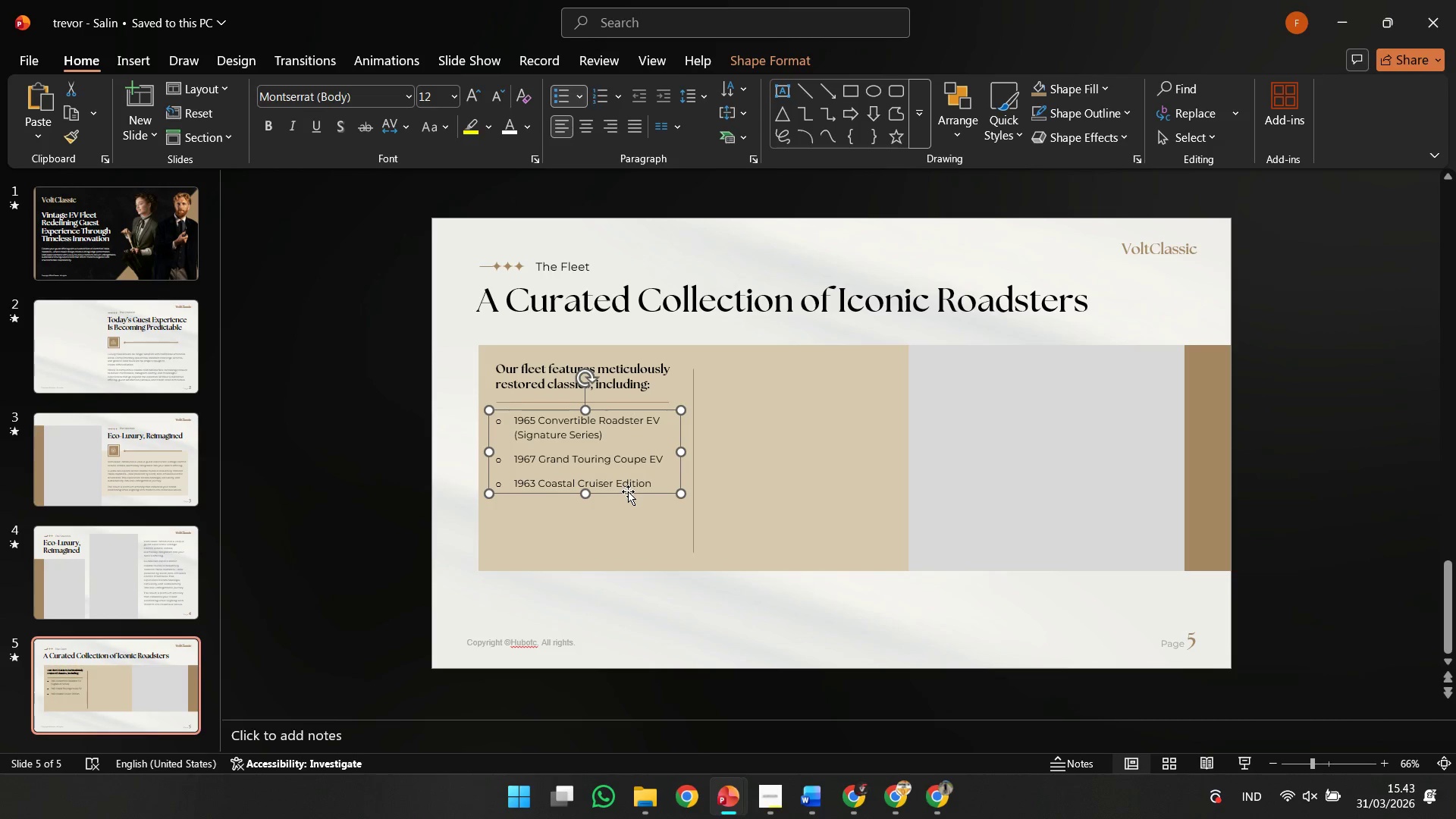 
key(ArrowDown)
 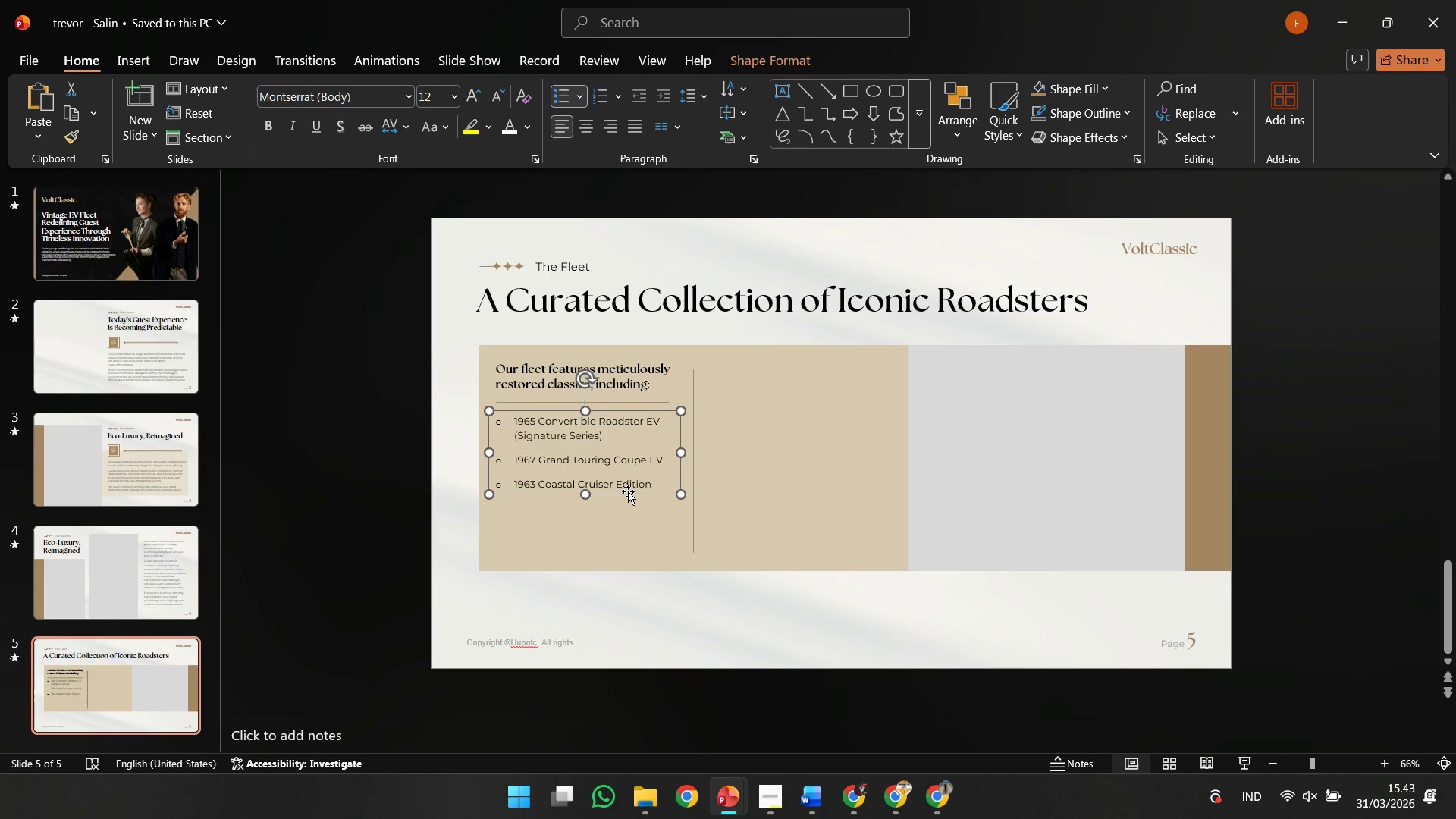 
key(ArrowDown)
 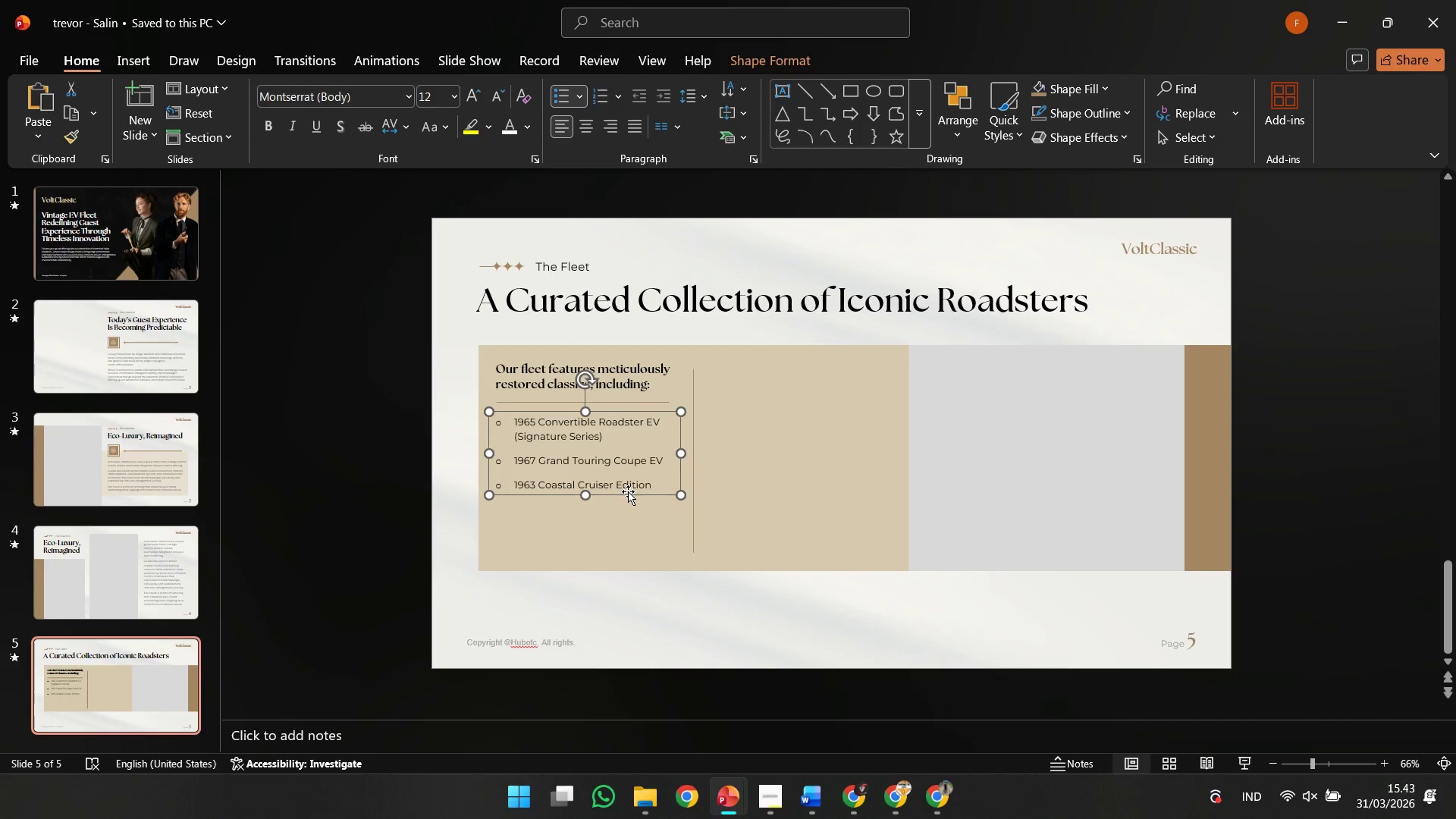 
key(ArrowDown)
 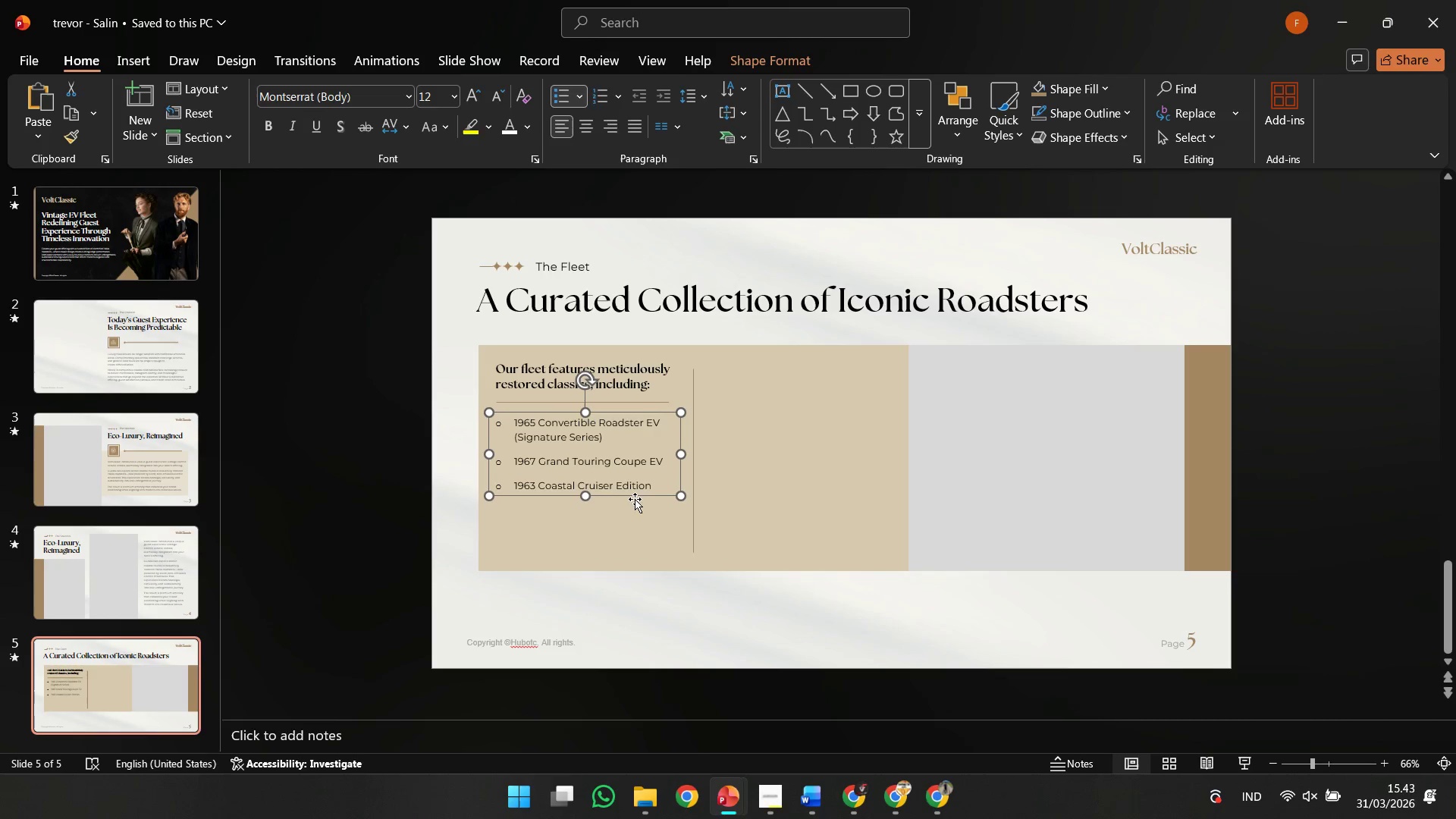 
key(ArrowDown)
 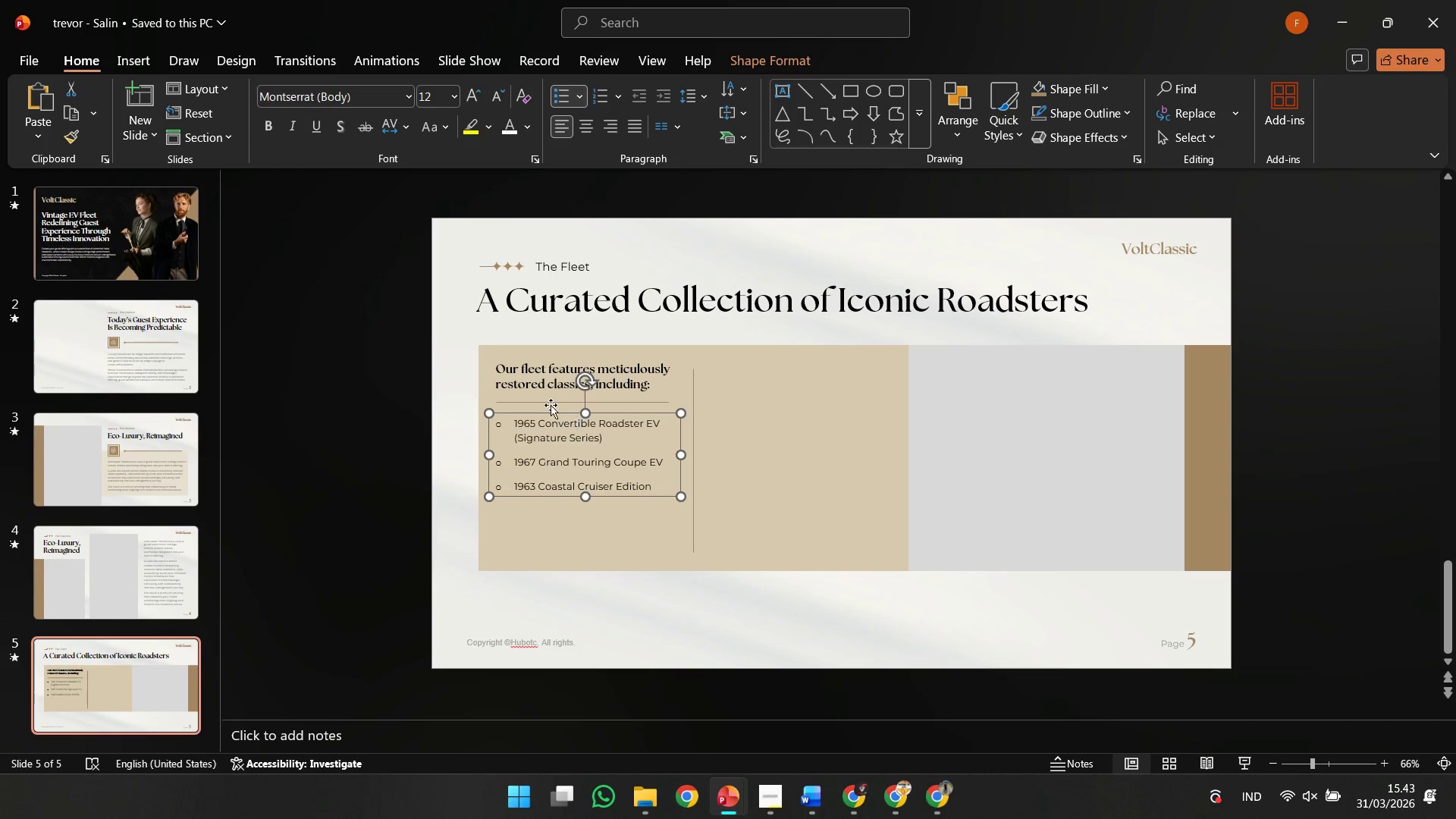 
hold_key(key=ShiftLeft, duration=0.36)
left_click([544, 399])
 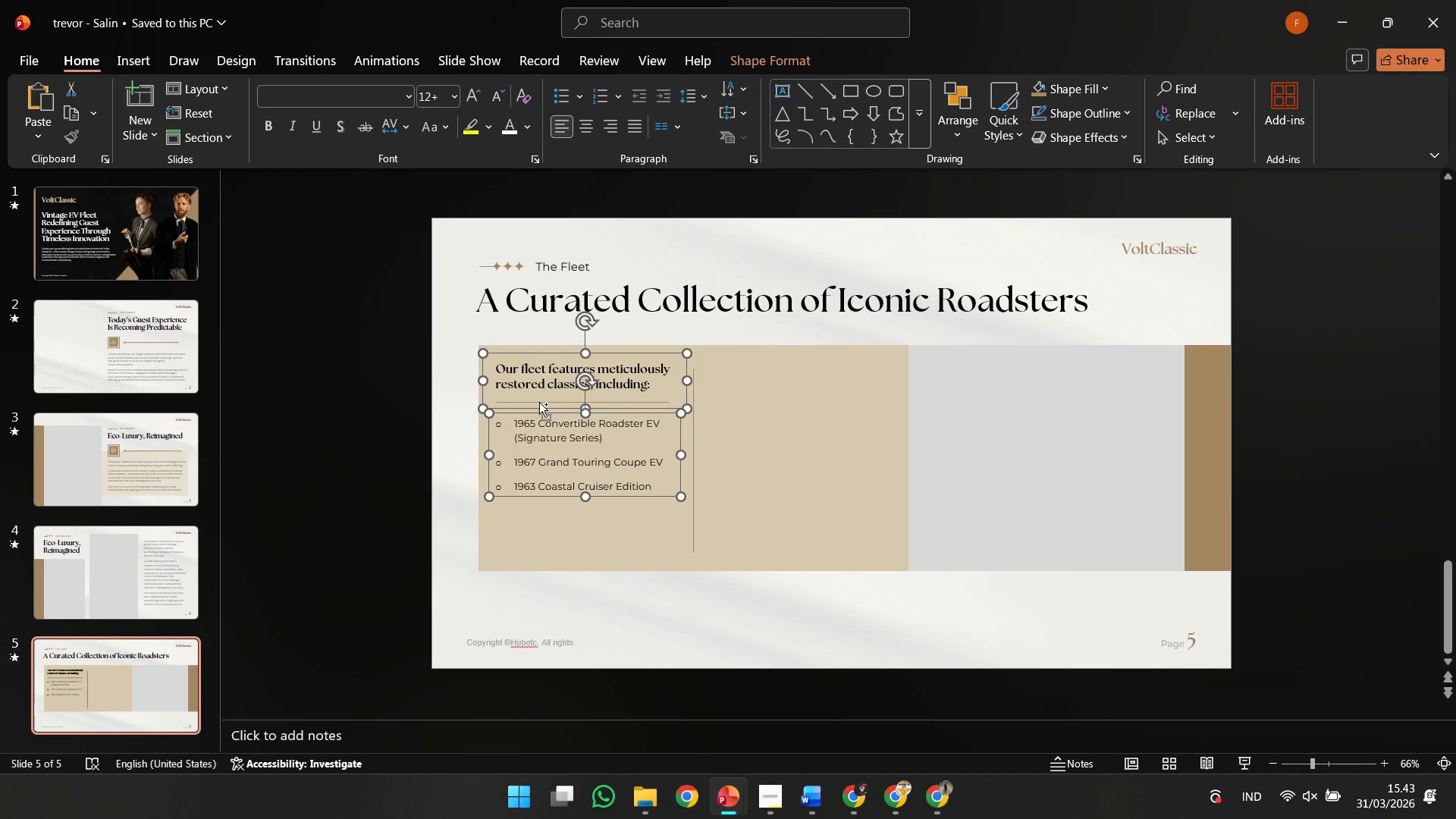 
hold_key(key=ControlLeft, duration=6.33)
left_click_drag(start_coordinate=[539, 402], to_coordinate=[752, 425])
 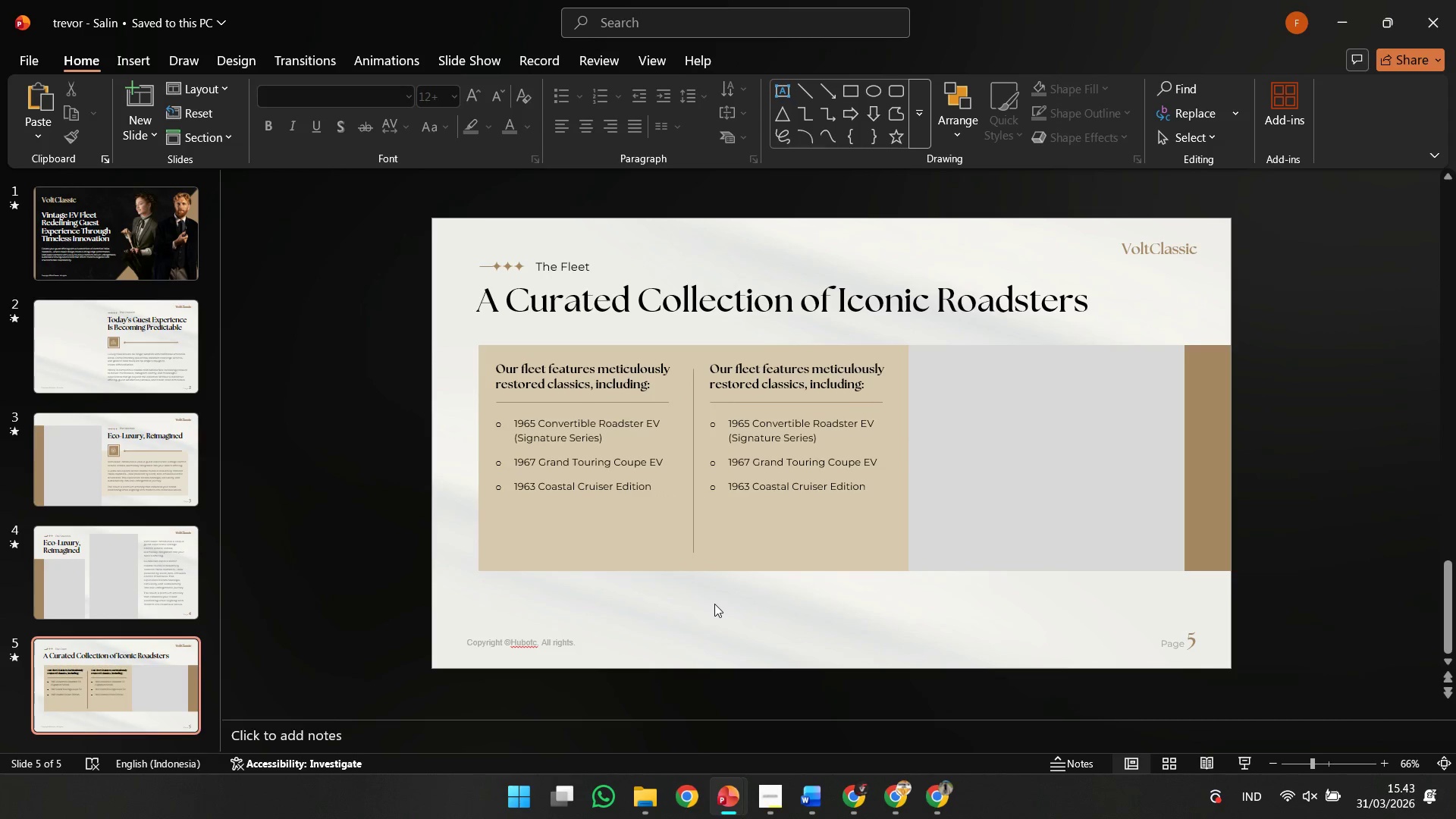 
hold_key(key=ShiftLeft, duration=6.11)
 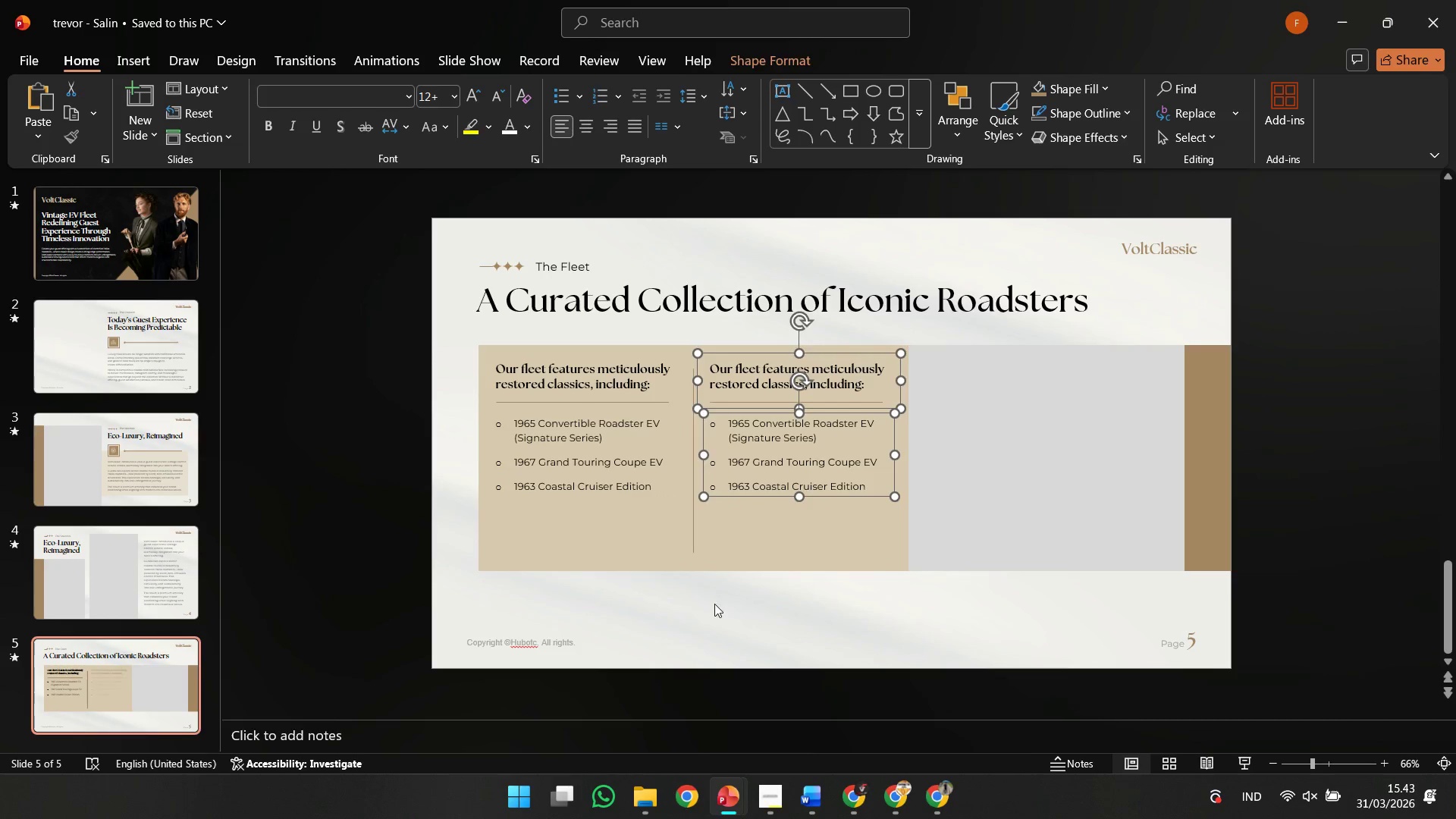 
left_click([714, 604])
 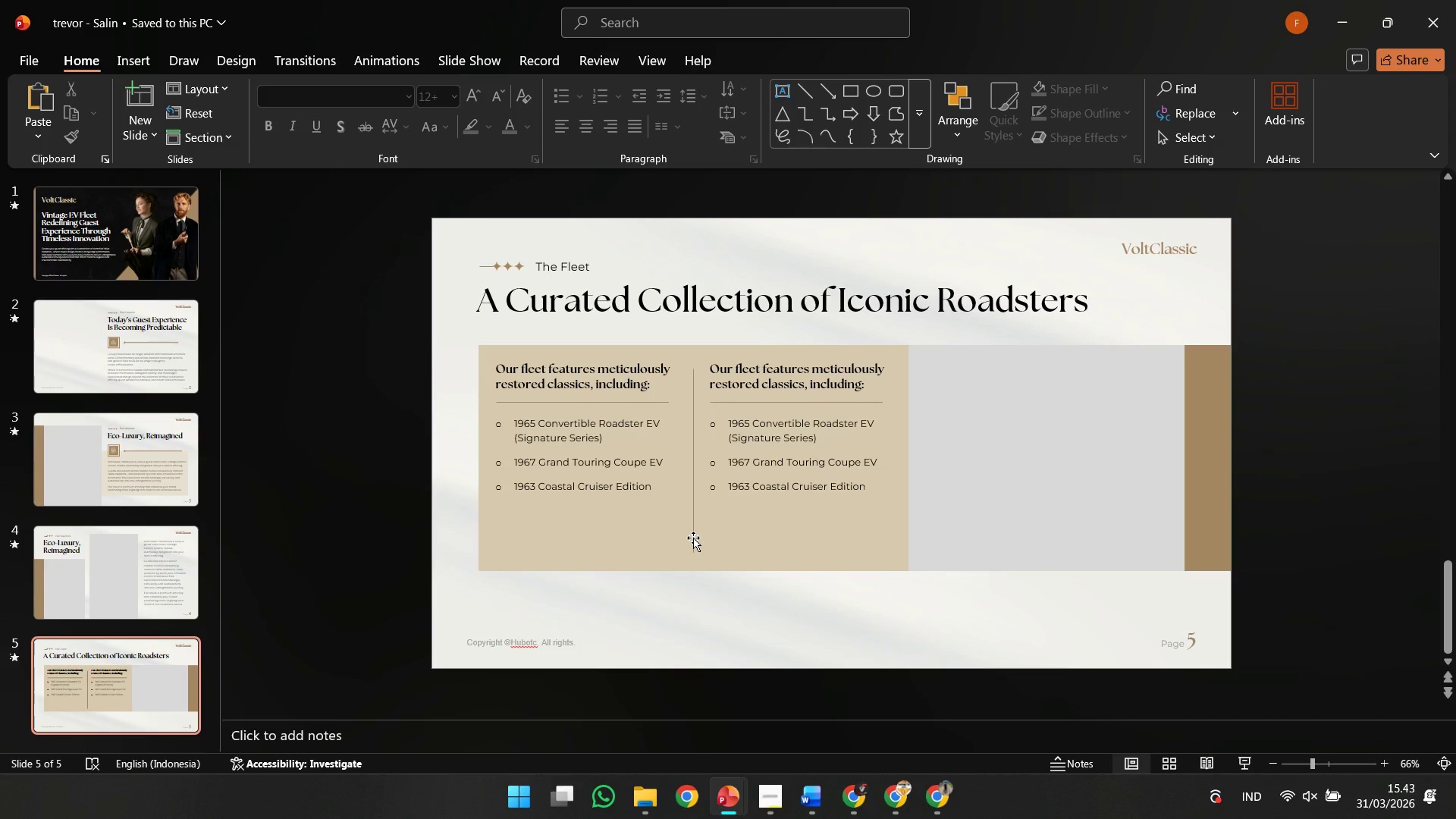 
left_click([693, 538])
 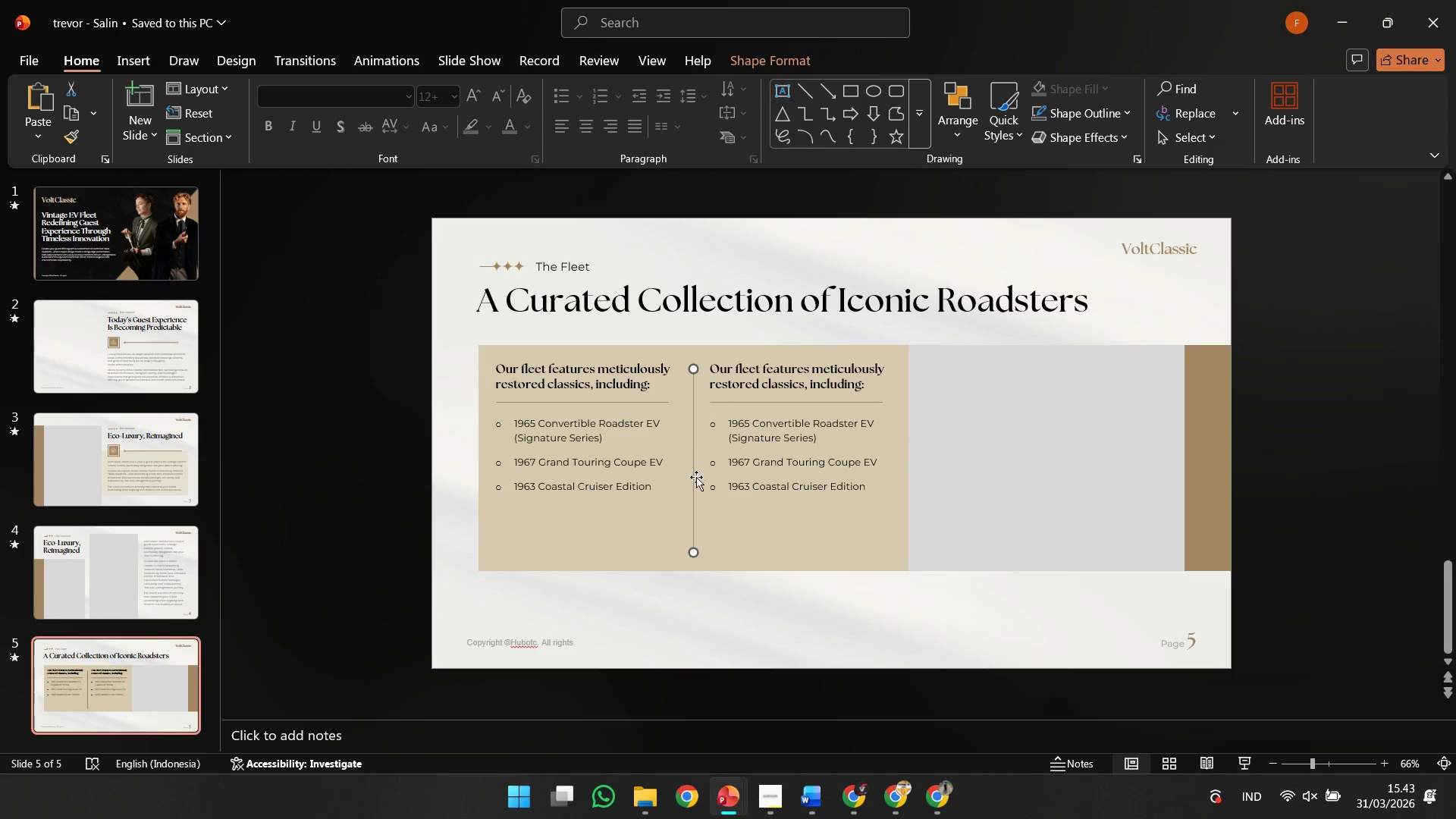 
hold_key(key=ShiftLeft, duration=0.39)
 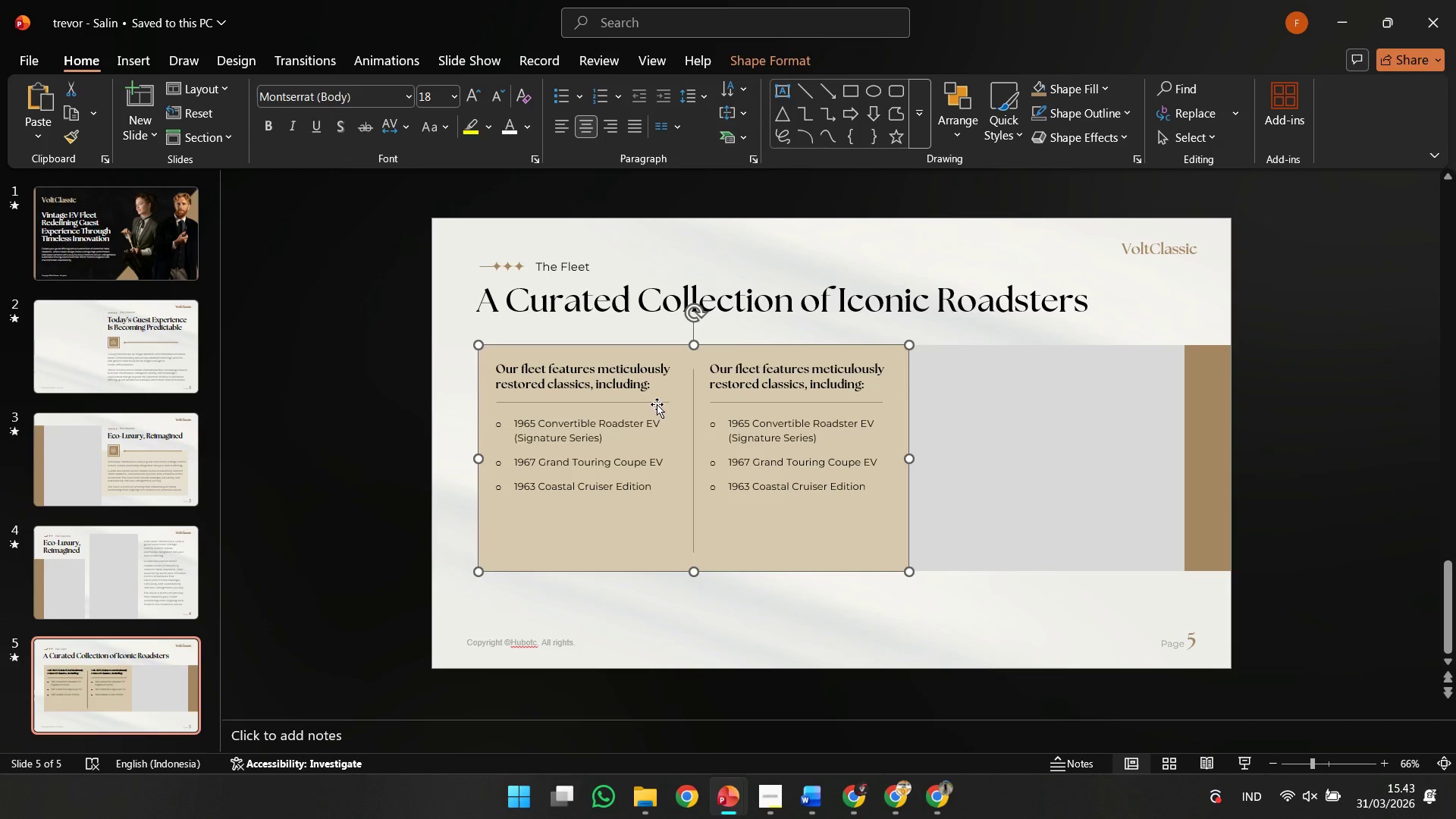 
double_click([661, 402])
 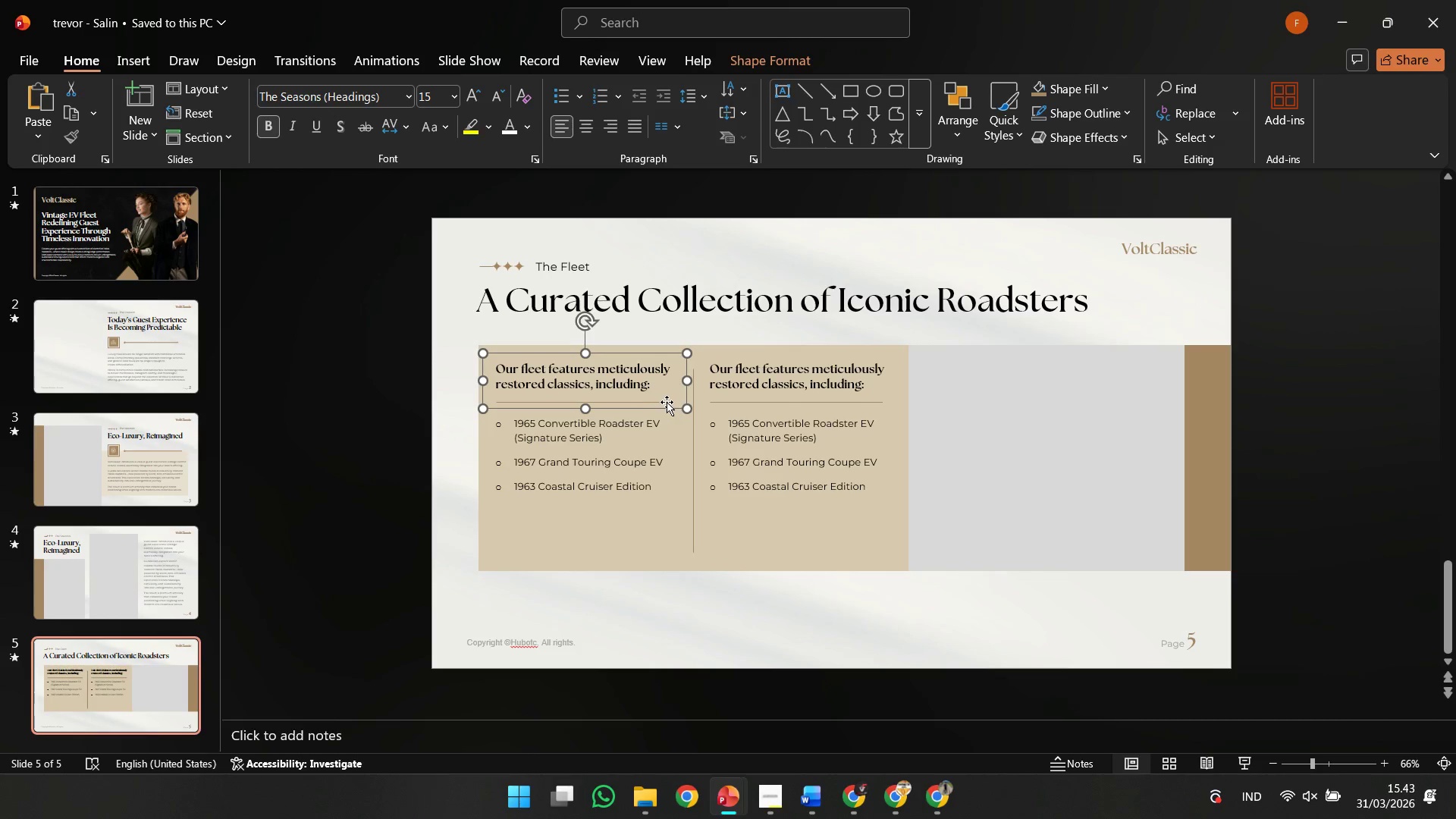 
key(Shift+ShiftLeft)
 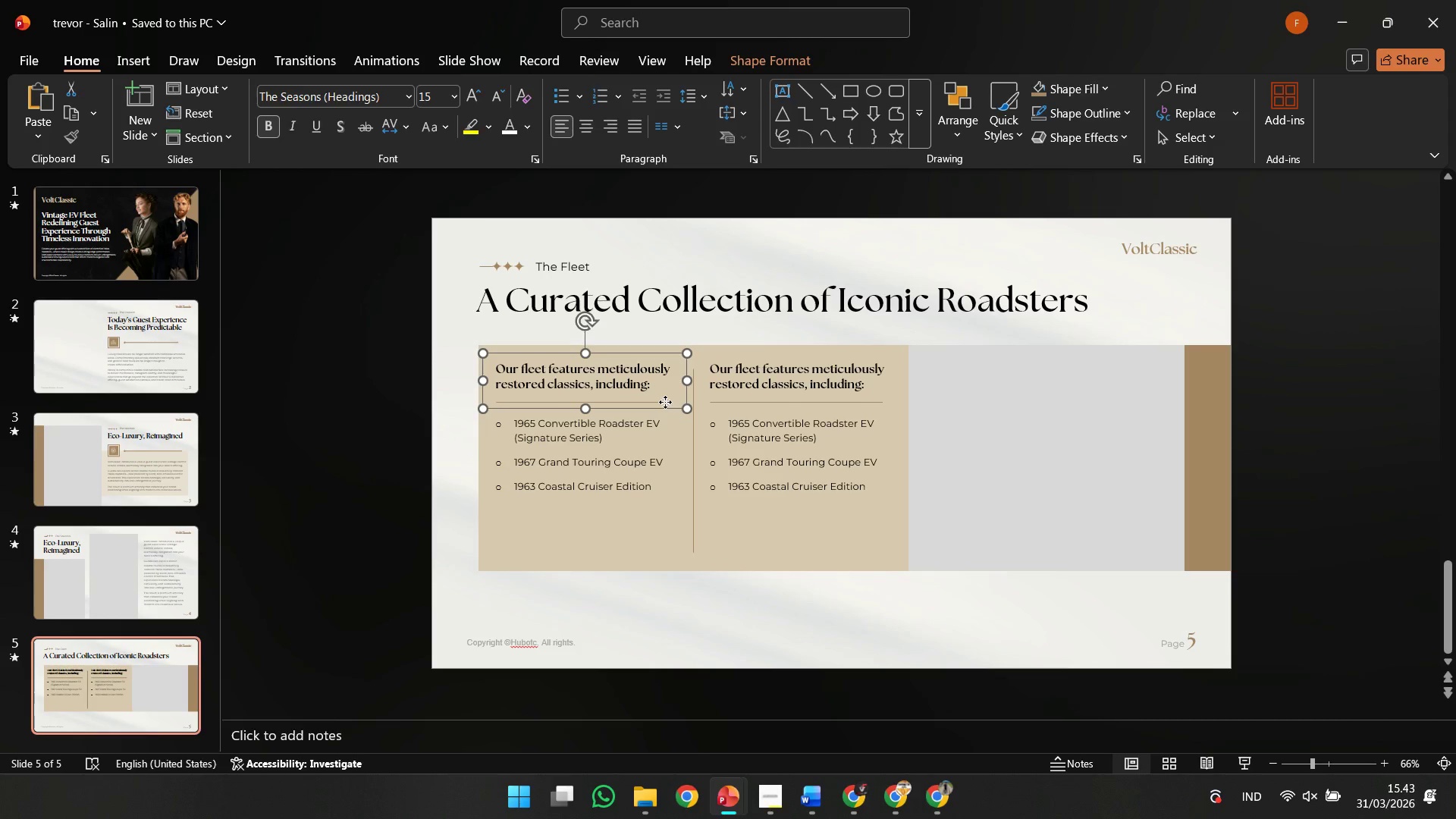 
left_click([665, 402])
 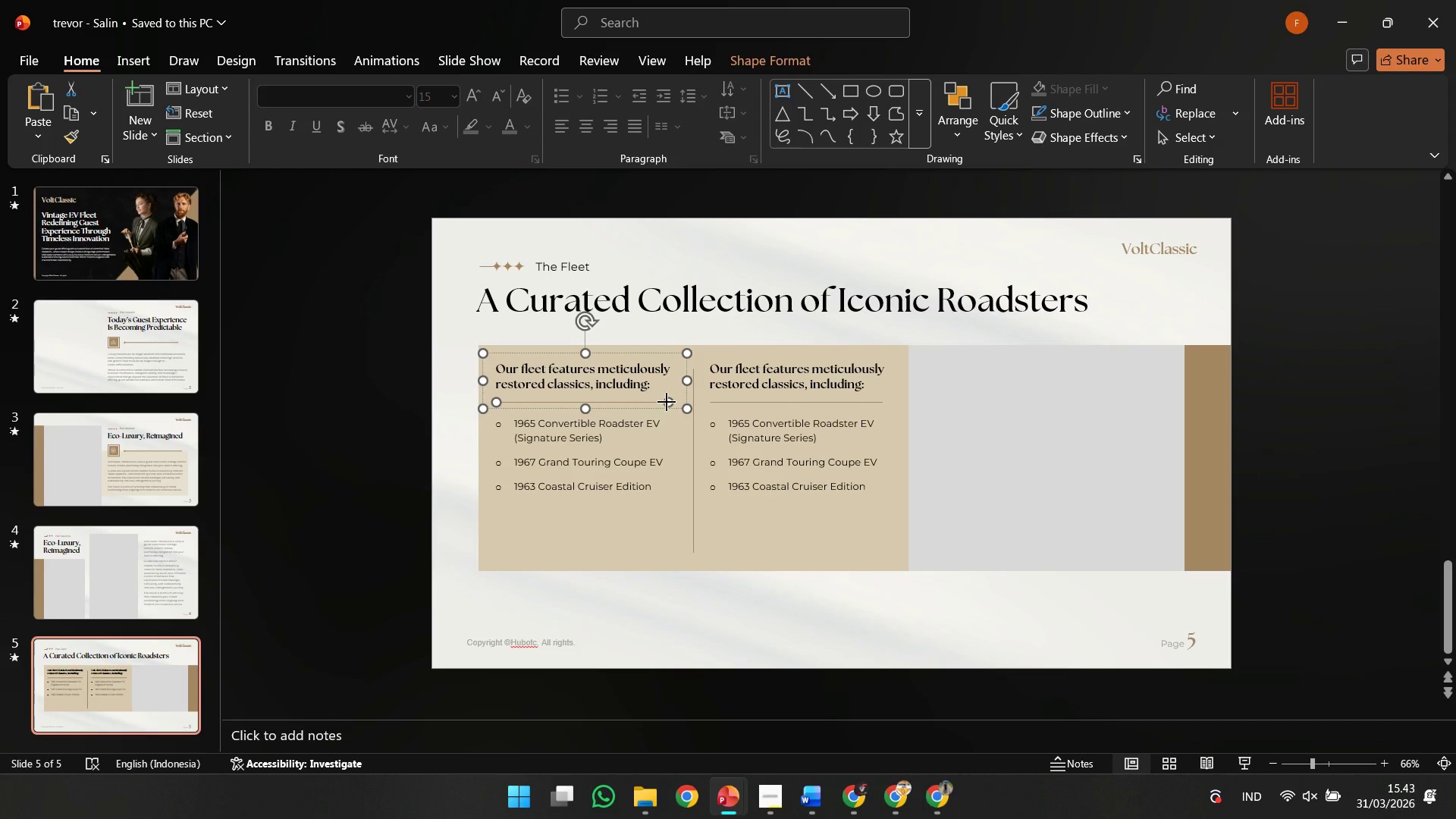 
left_click_drag(start_coordinate=[667, 402], to_coordinate=[673, 402])
 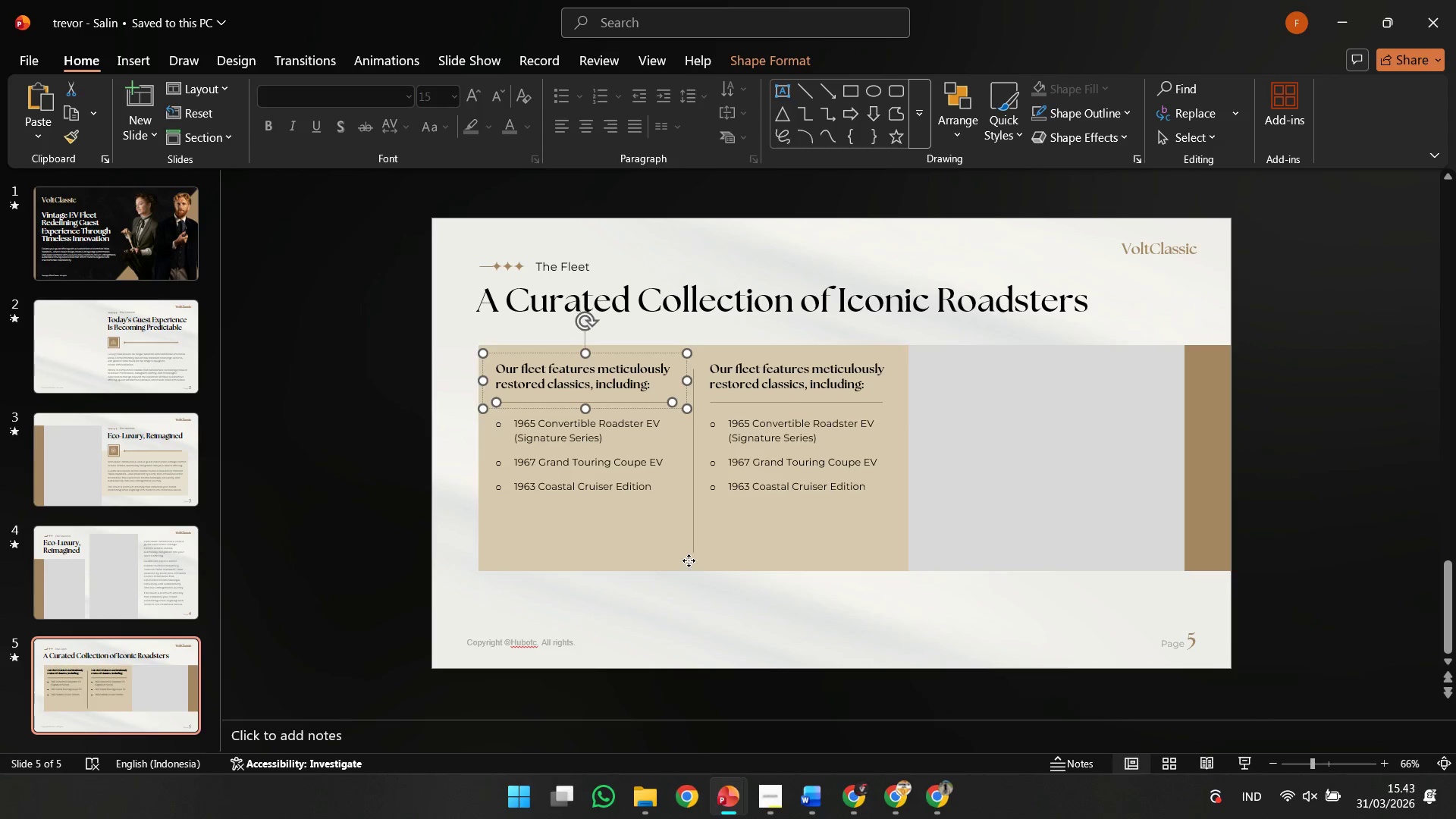 
left_click([689, 560])
 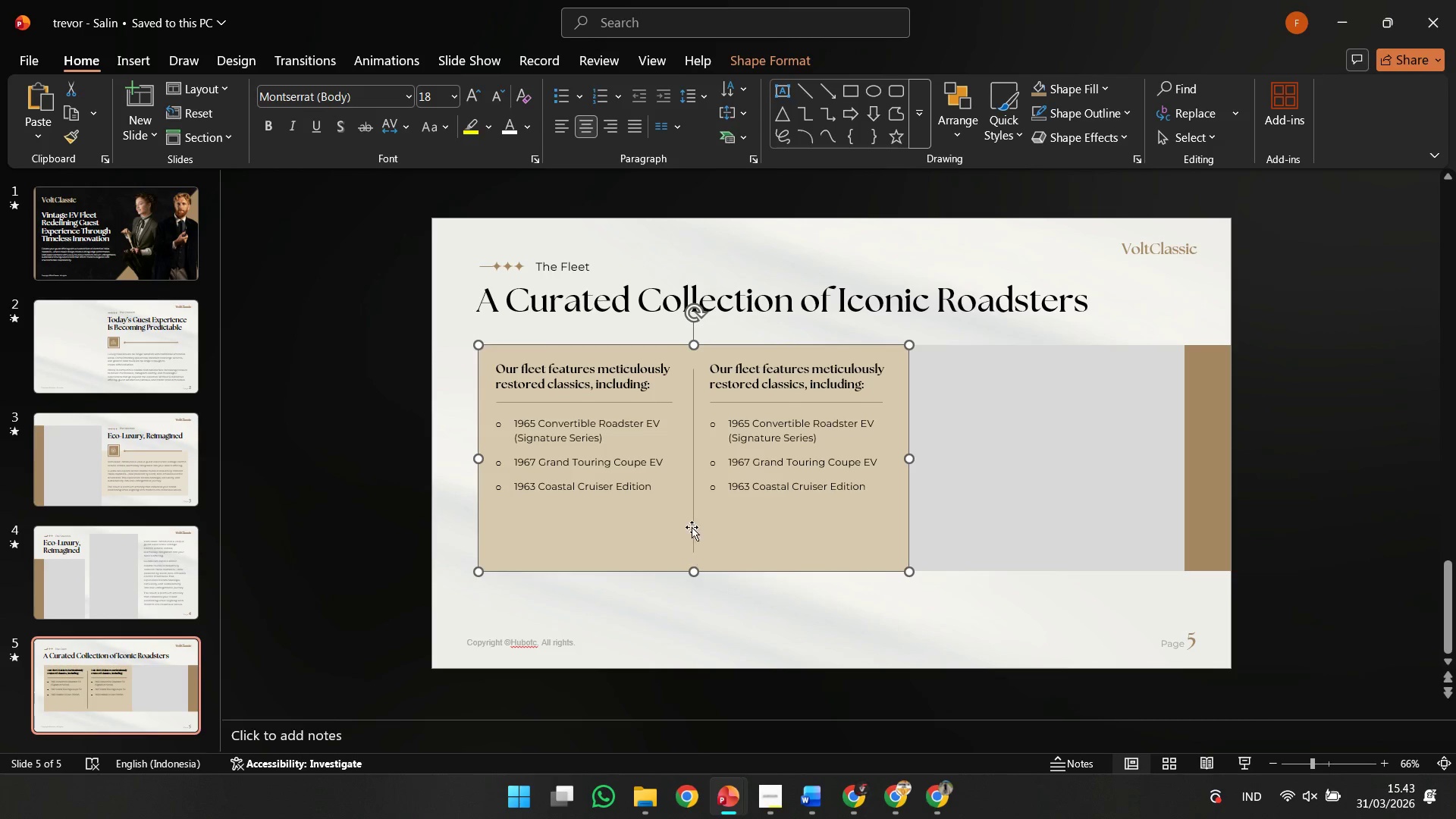 
left_click([692, 526])
 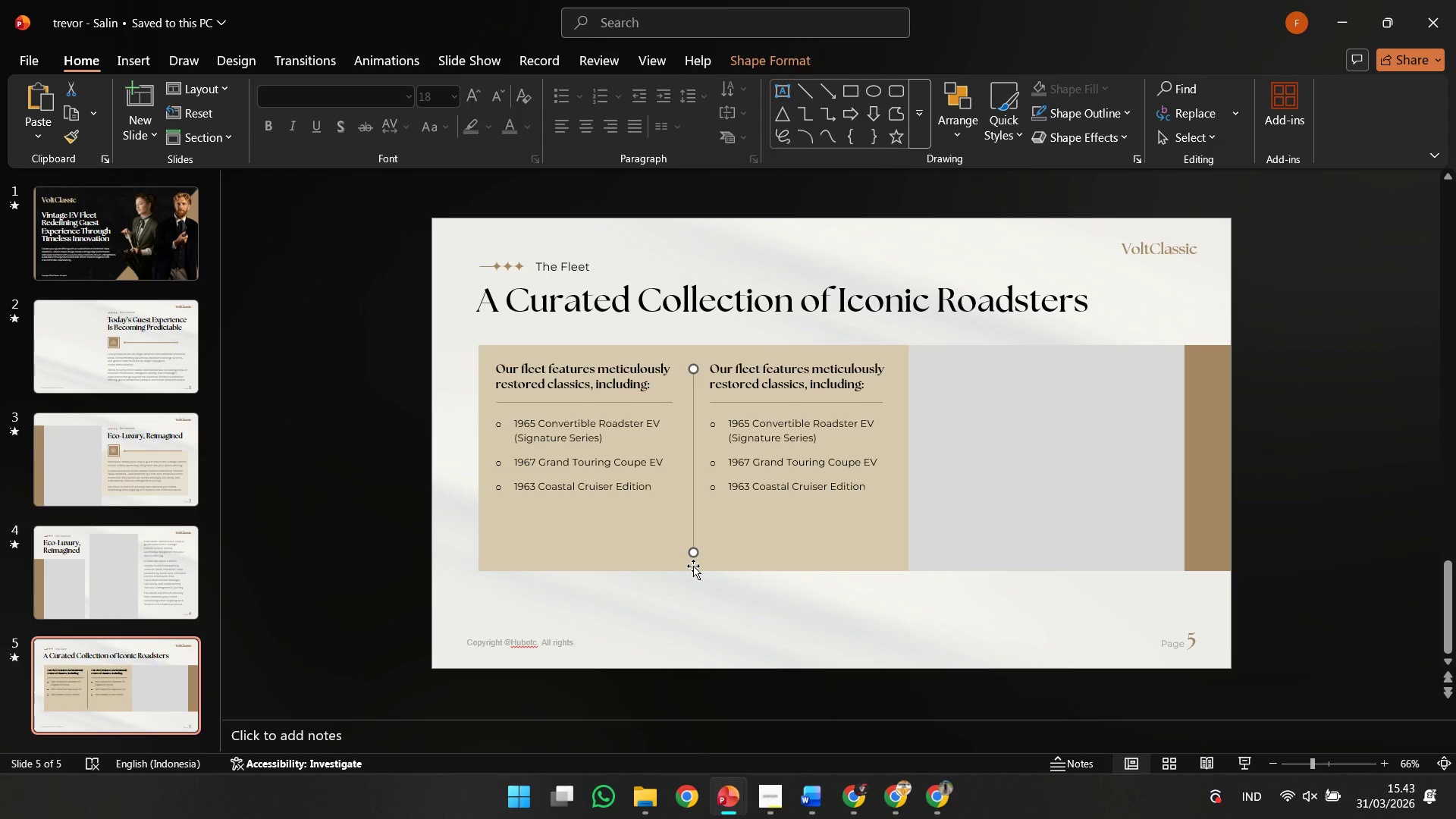 
key(ArrowLeft)
 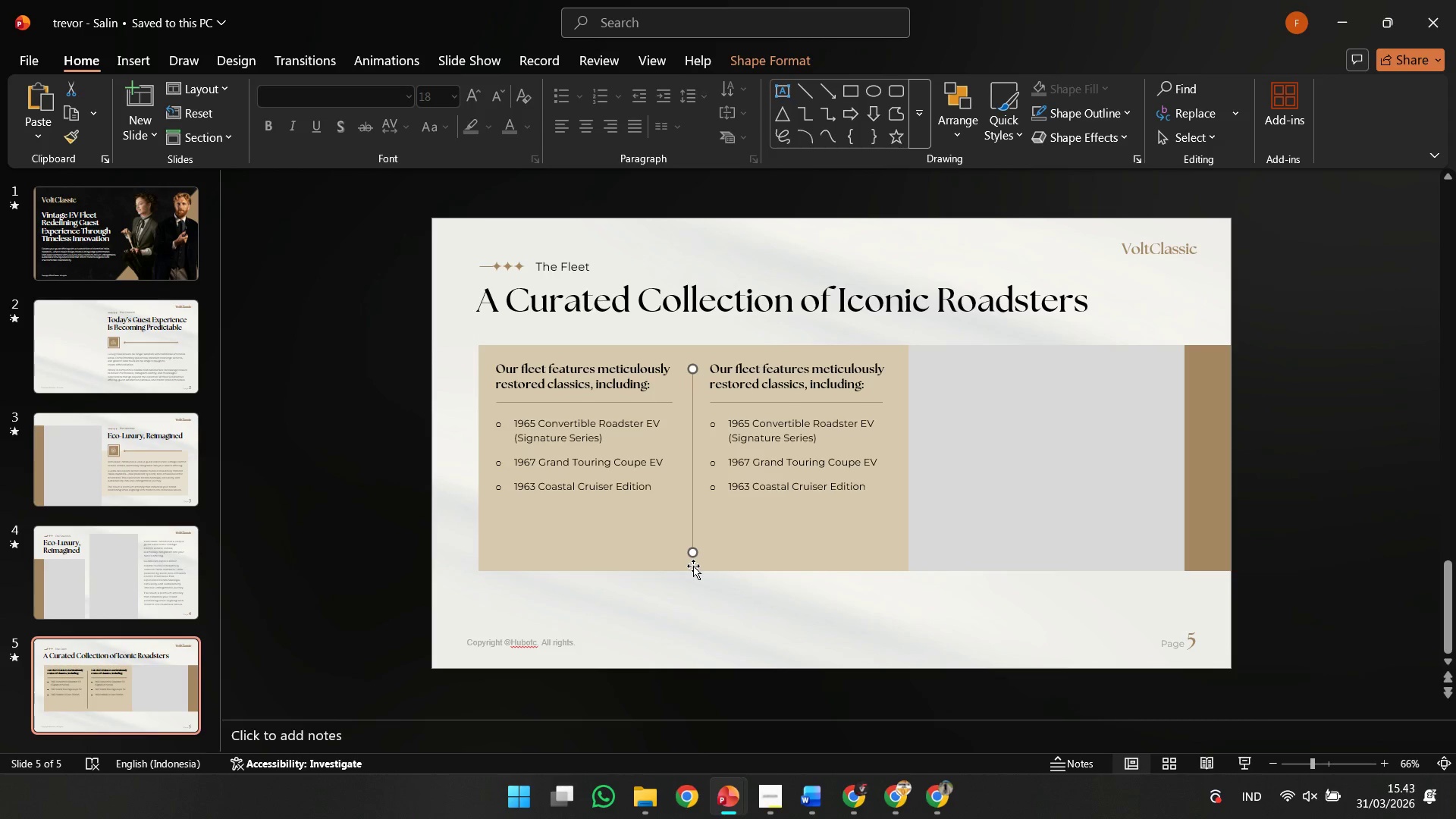 
key(ArrowLeft)
 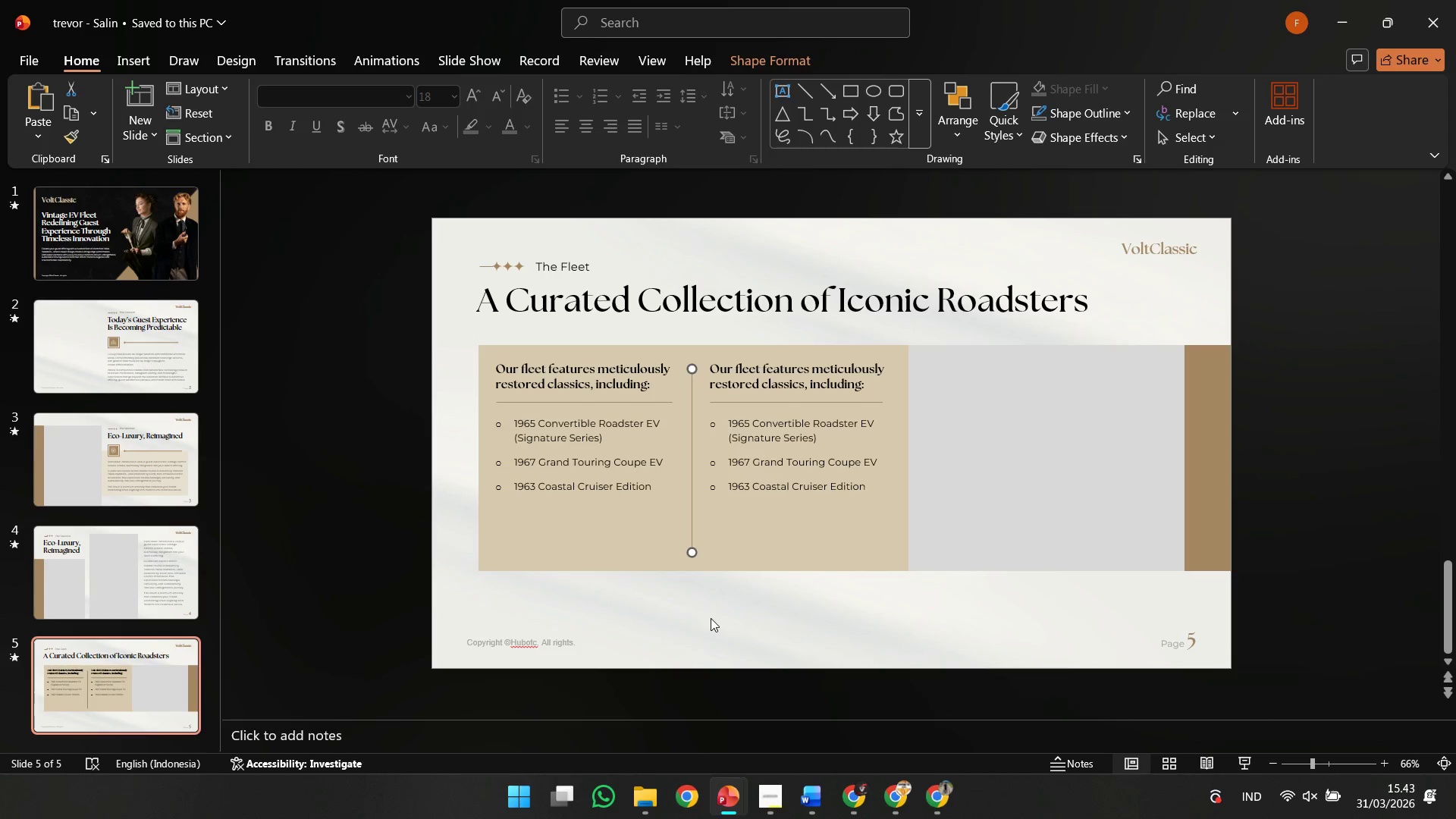 
key(ArrowLeft)
 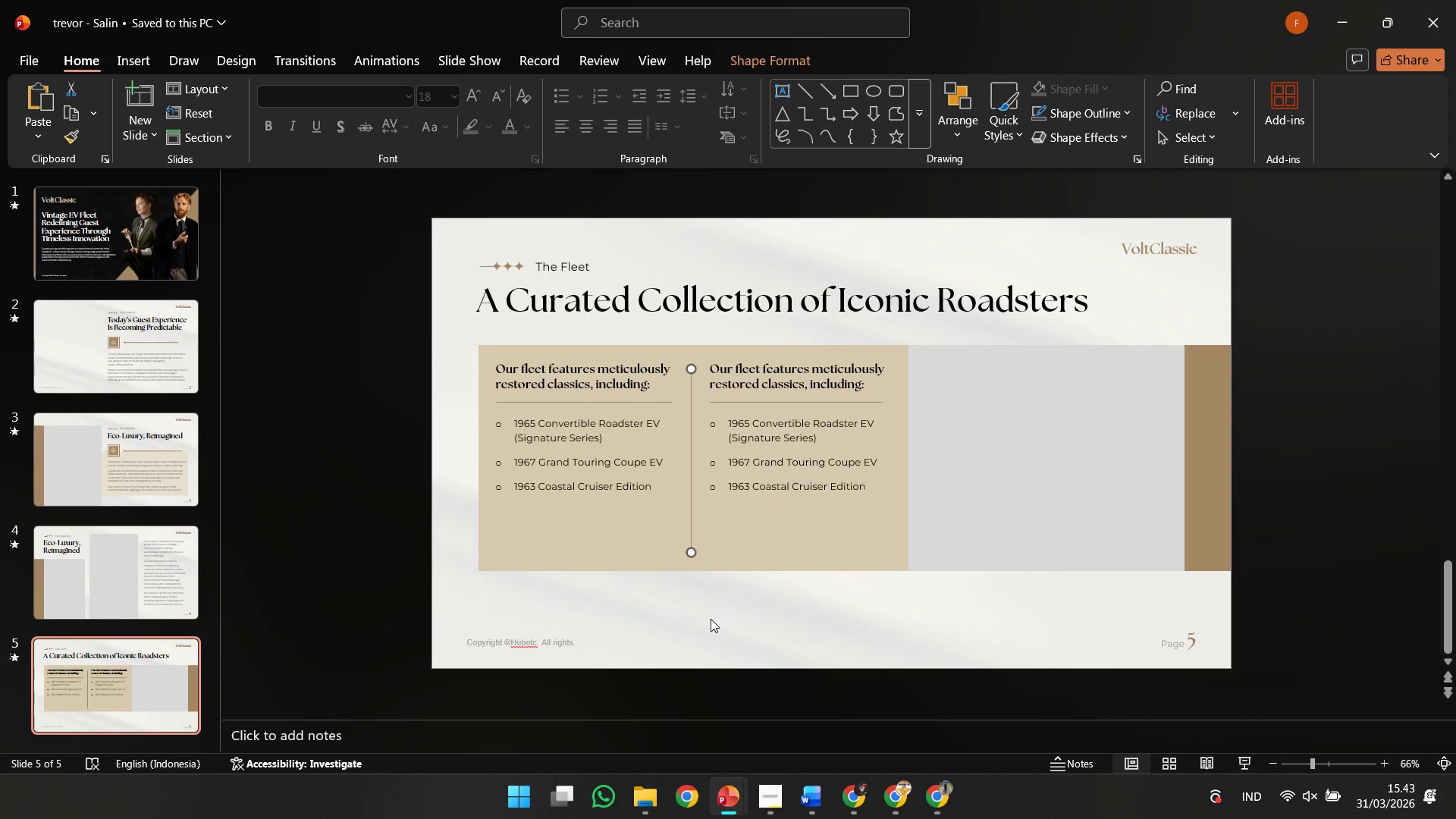 
left_click([711, 619])
 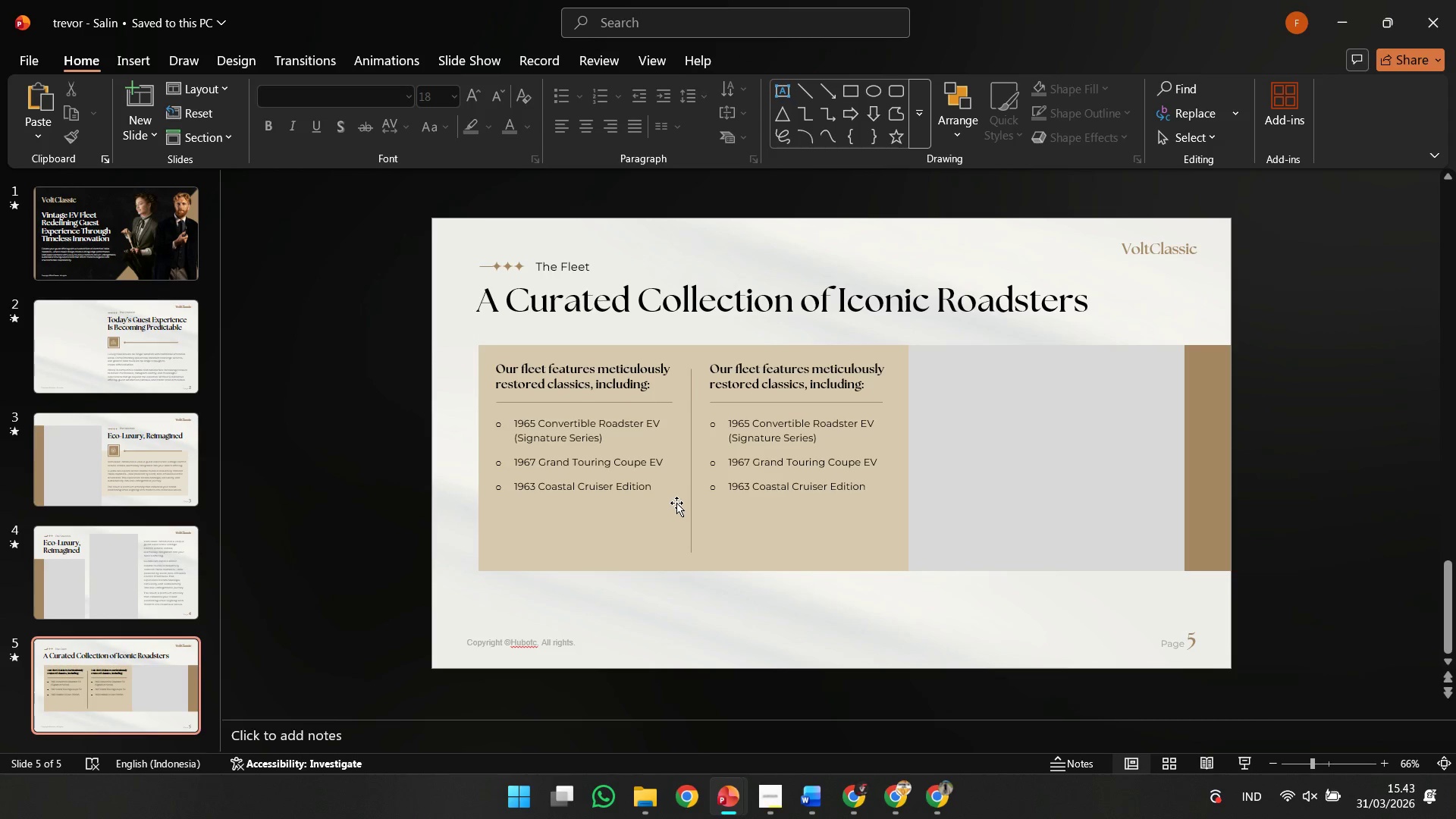 
key(Control+Z)
 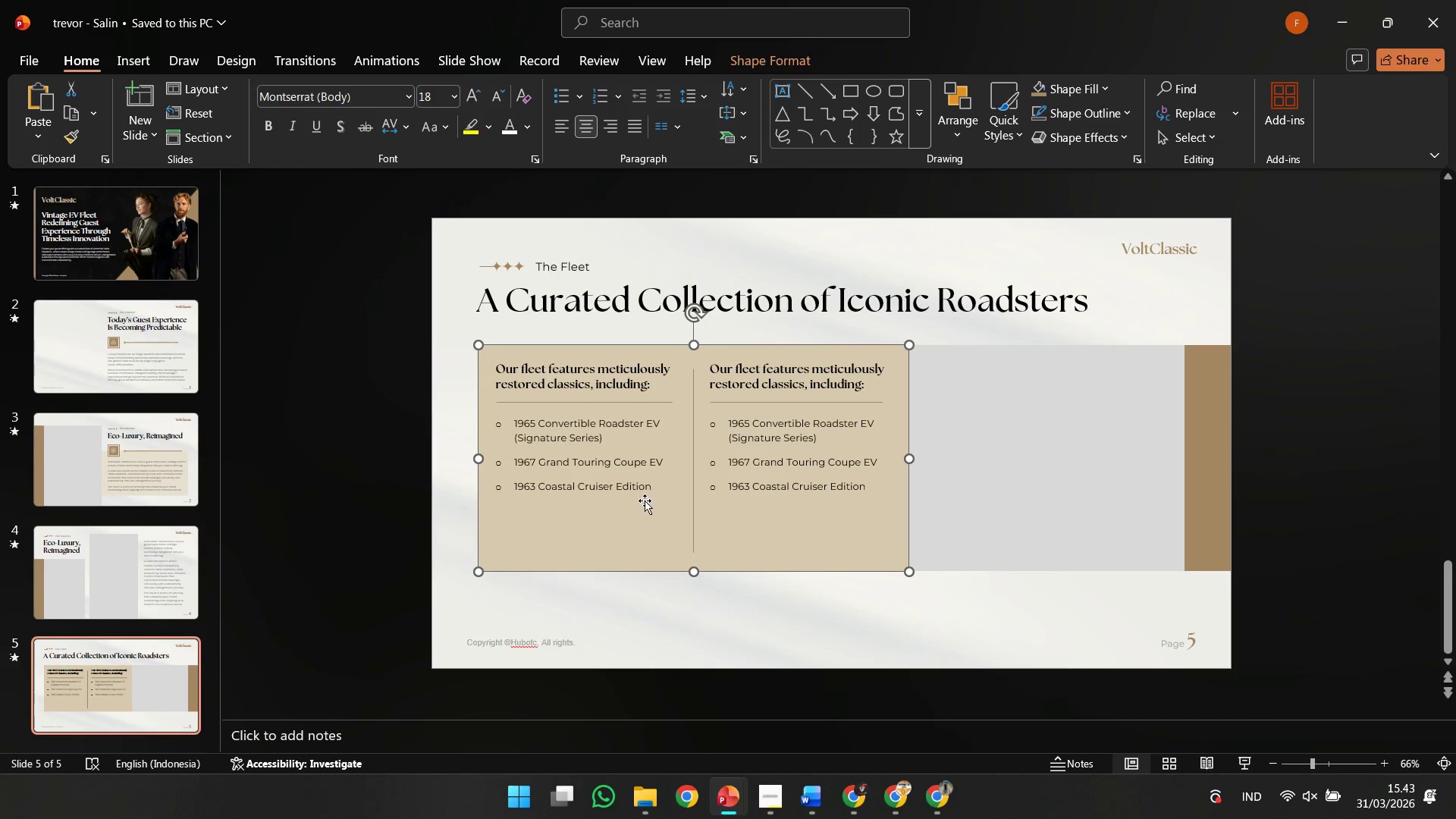 
double_click([646, 493])
 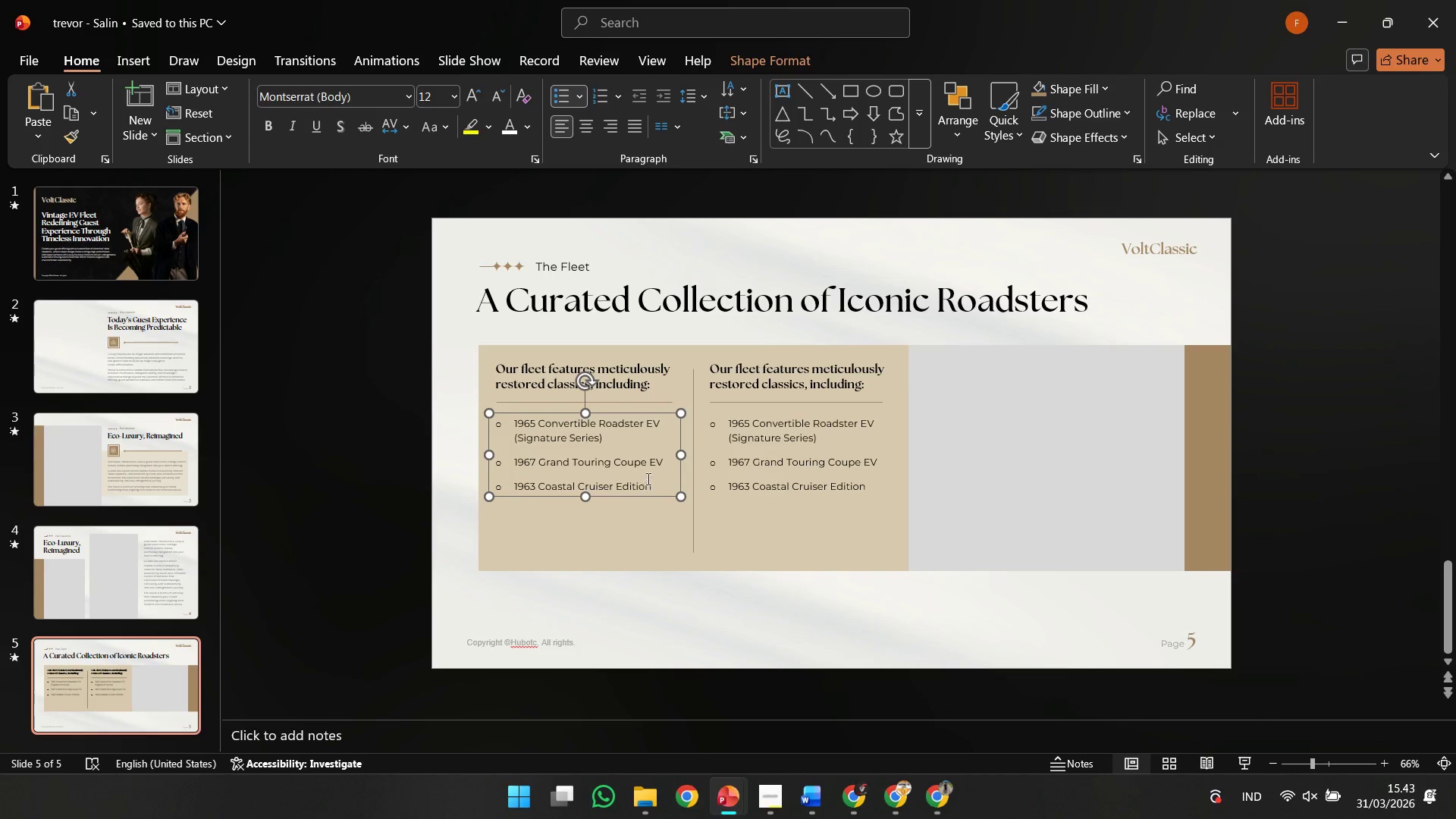 
hold_key(key=ShiftLeft, duration=1.22)
left_click([638, 399])
 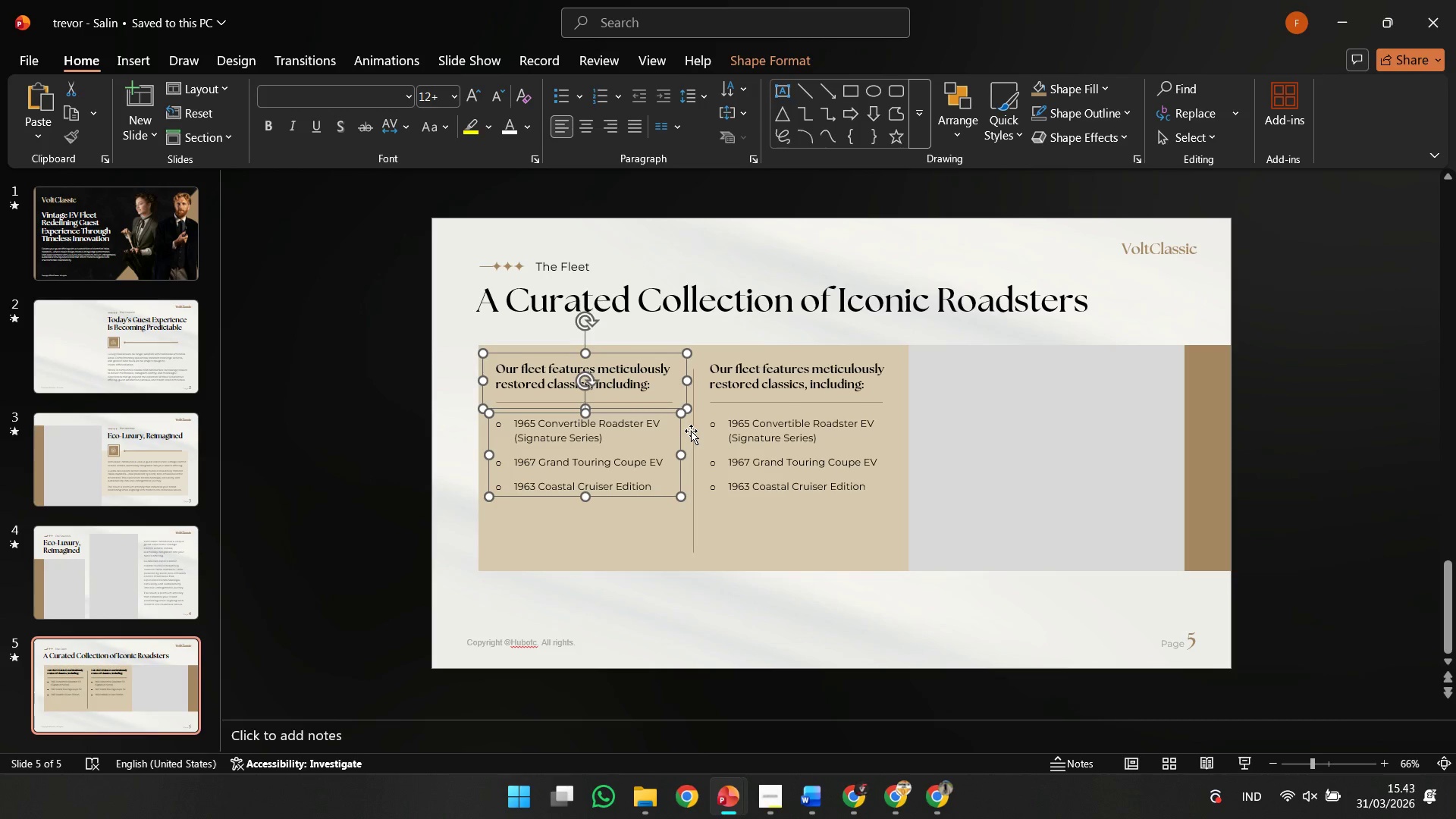 
key(ArrowRight)
 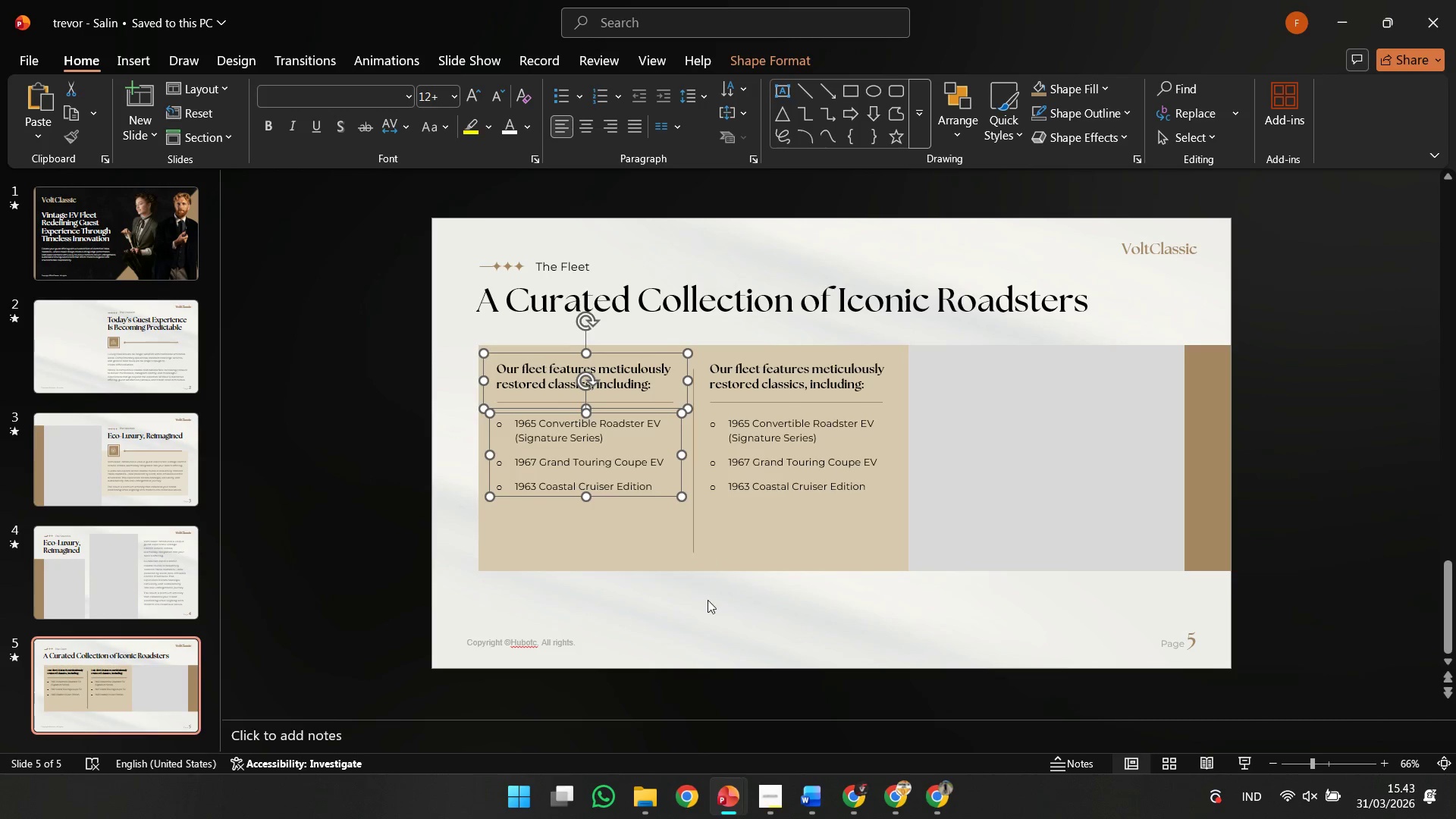 
key(ArrowRight)
 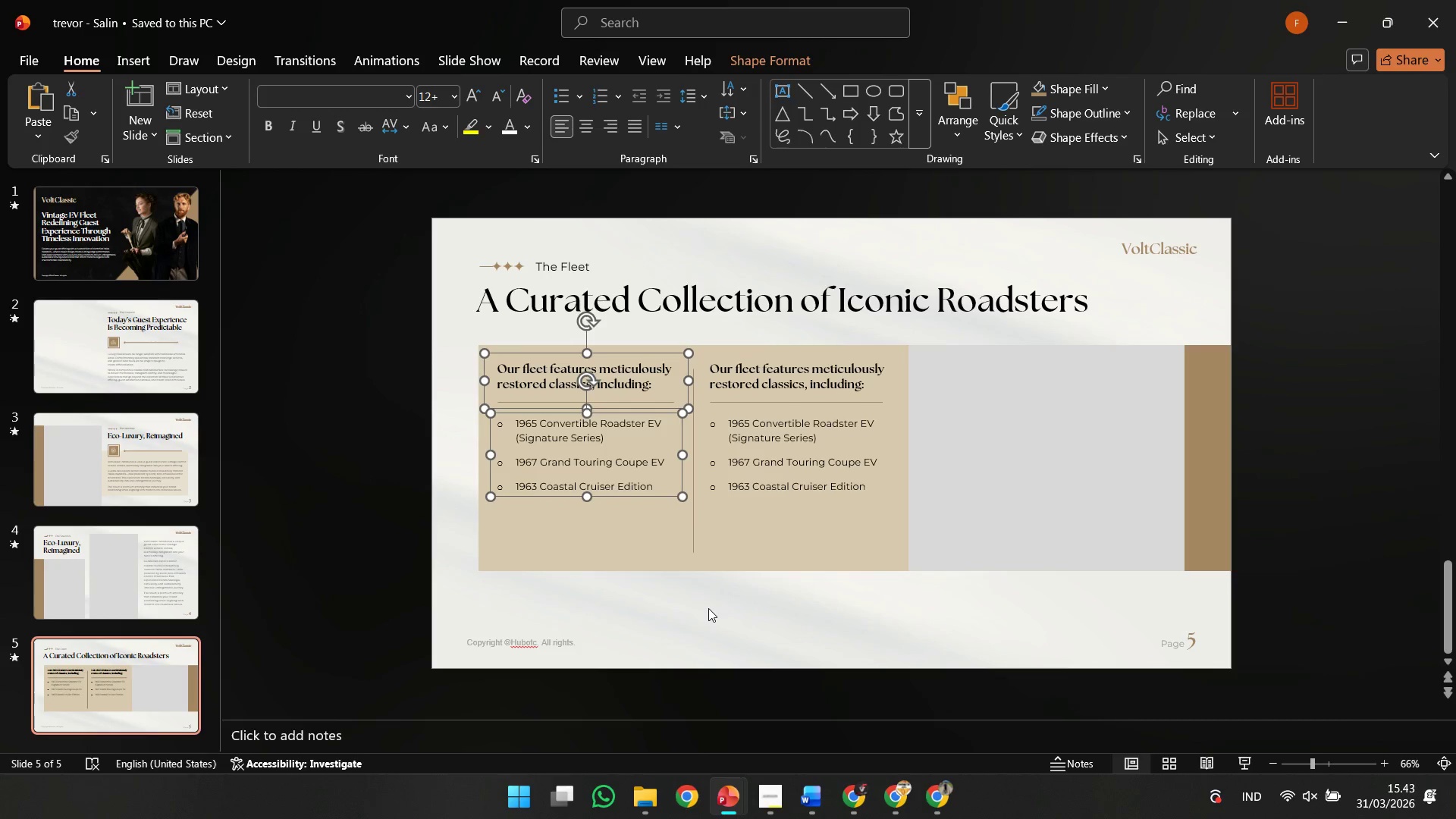 
left_click([708, 608])
 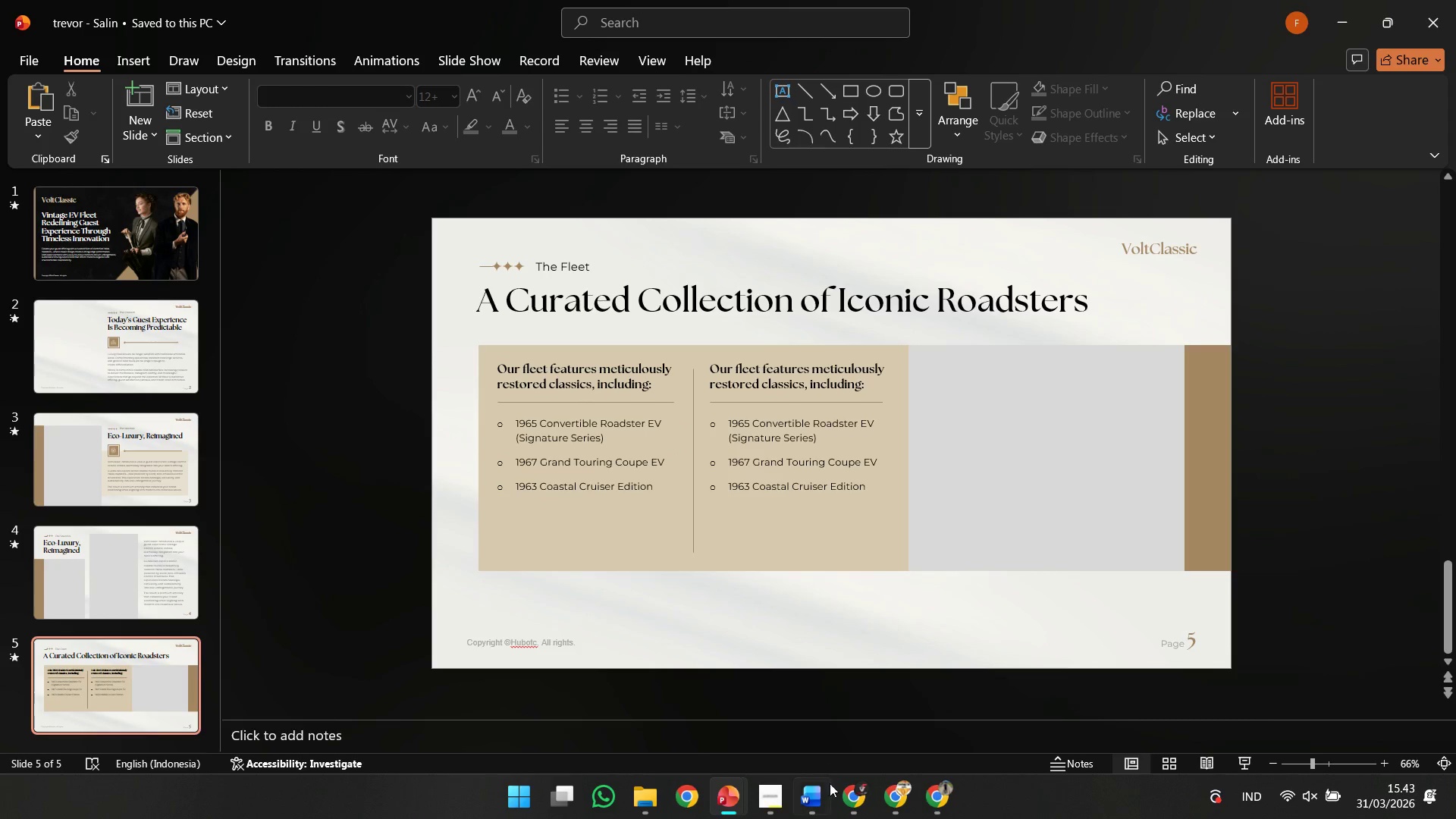 
double_click([841, 803])
 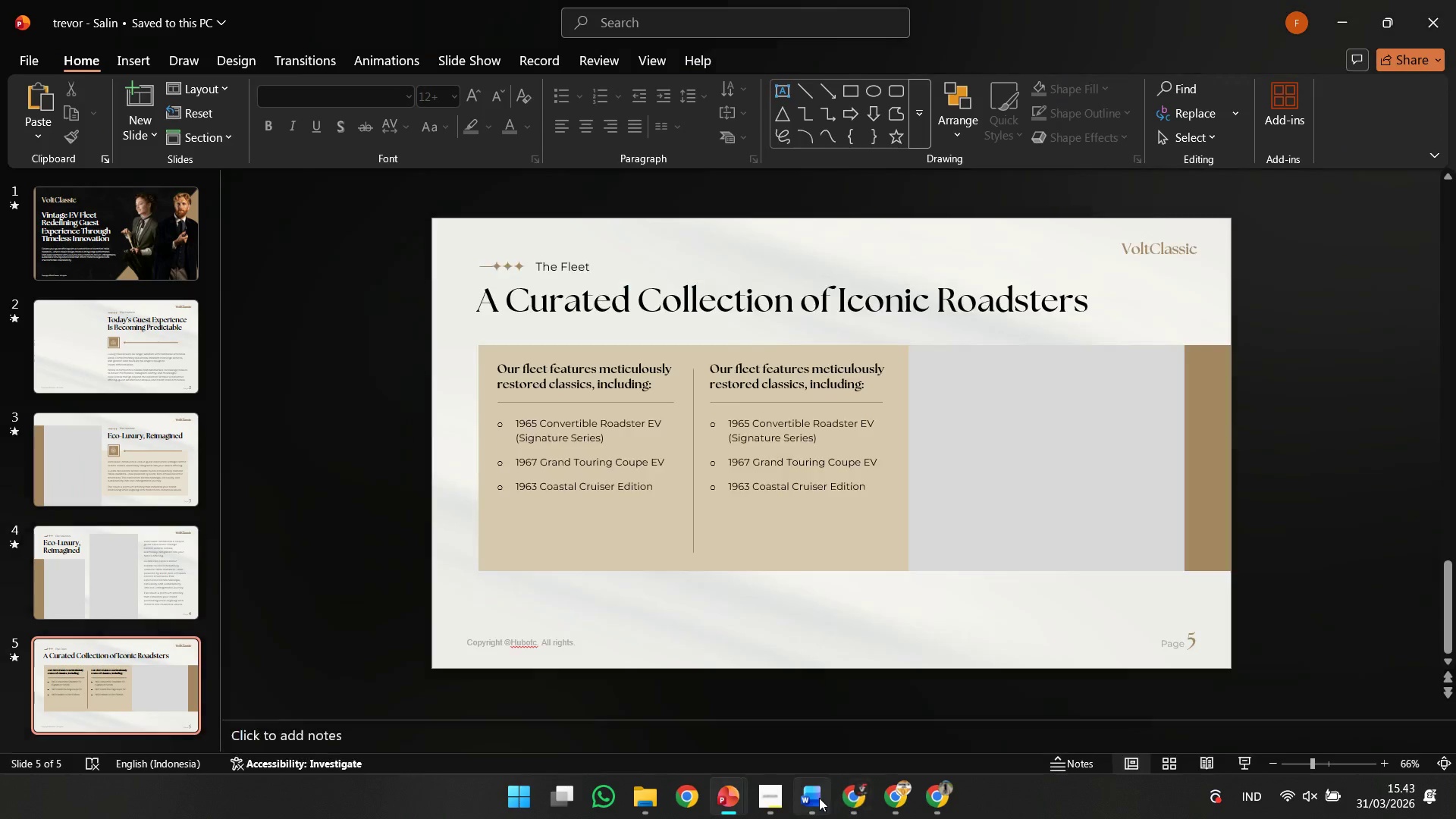 
left_click([819, 798])
 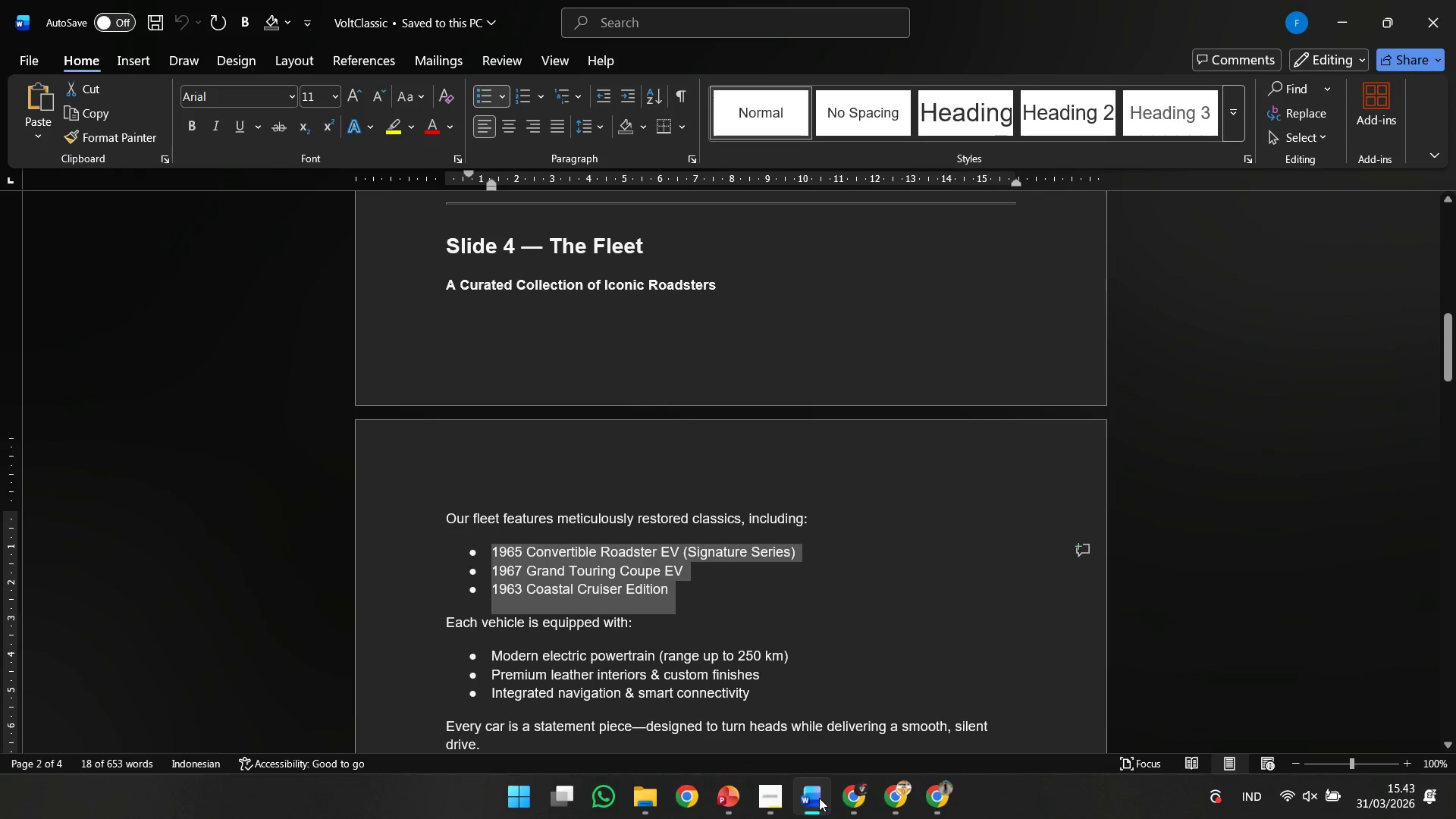 
left_click([819, 798])
 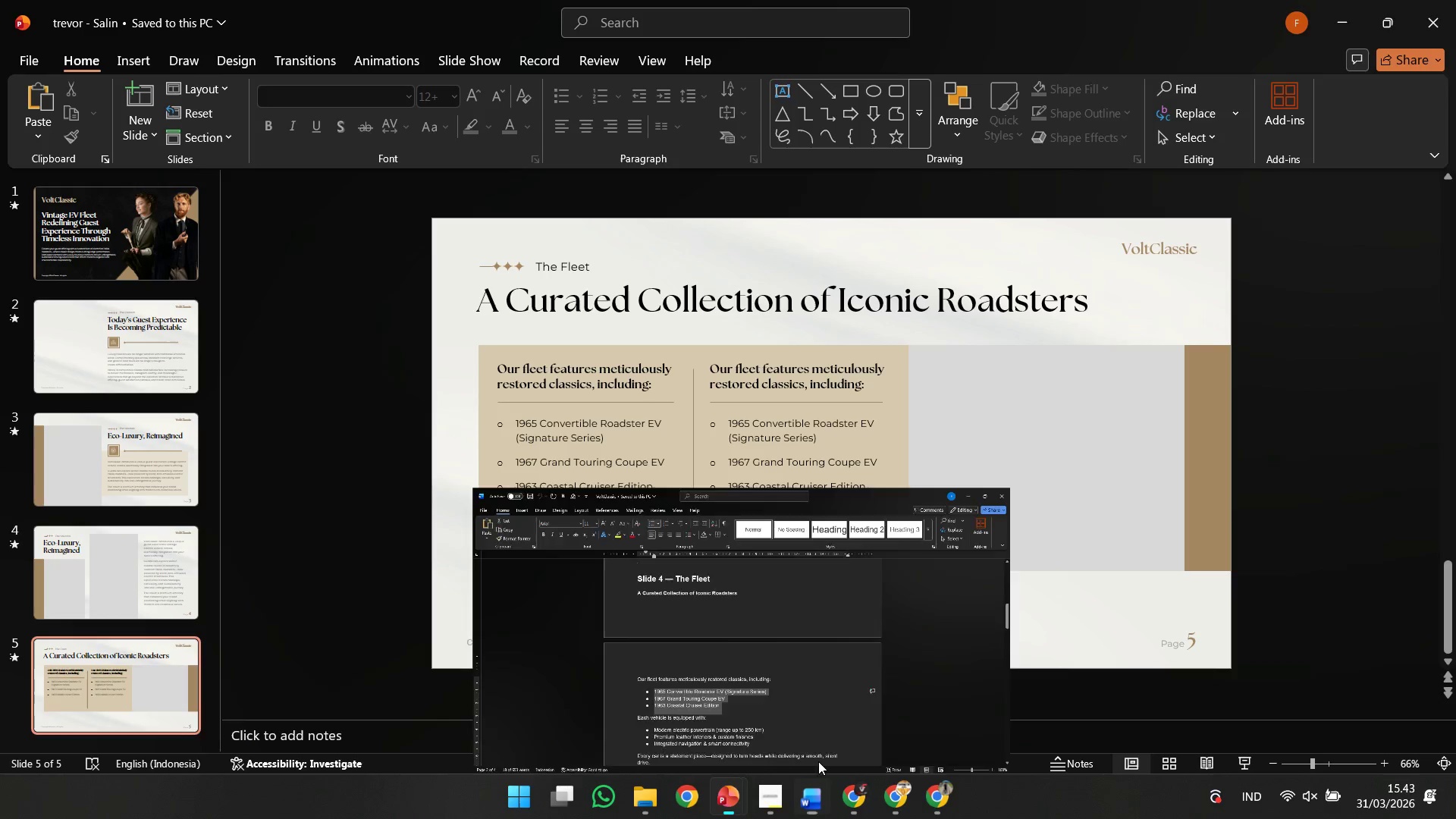 
left_click([519, 474])
 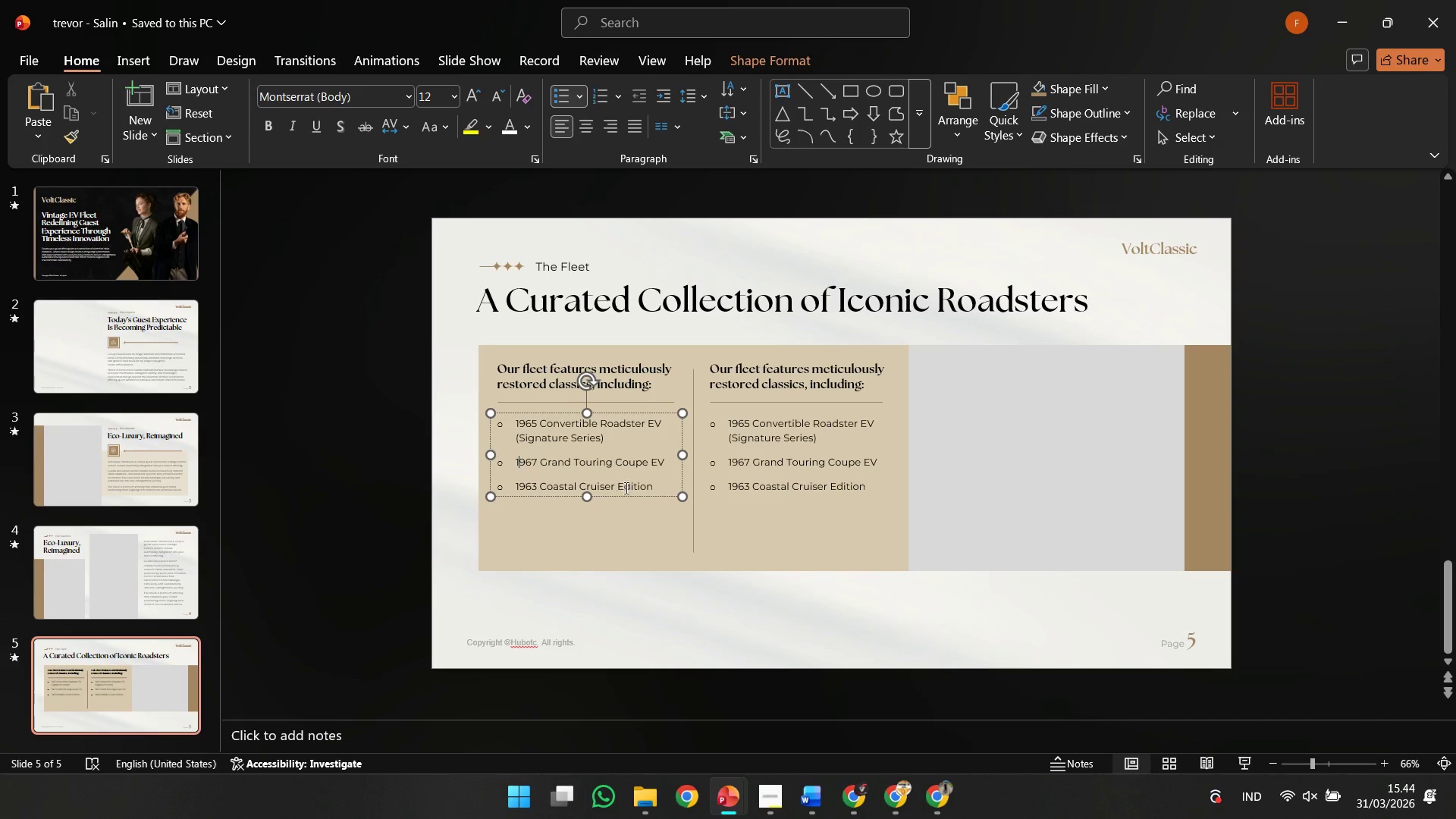 
hold_key(key=ControlLeft, duration=0.31)
 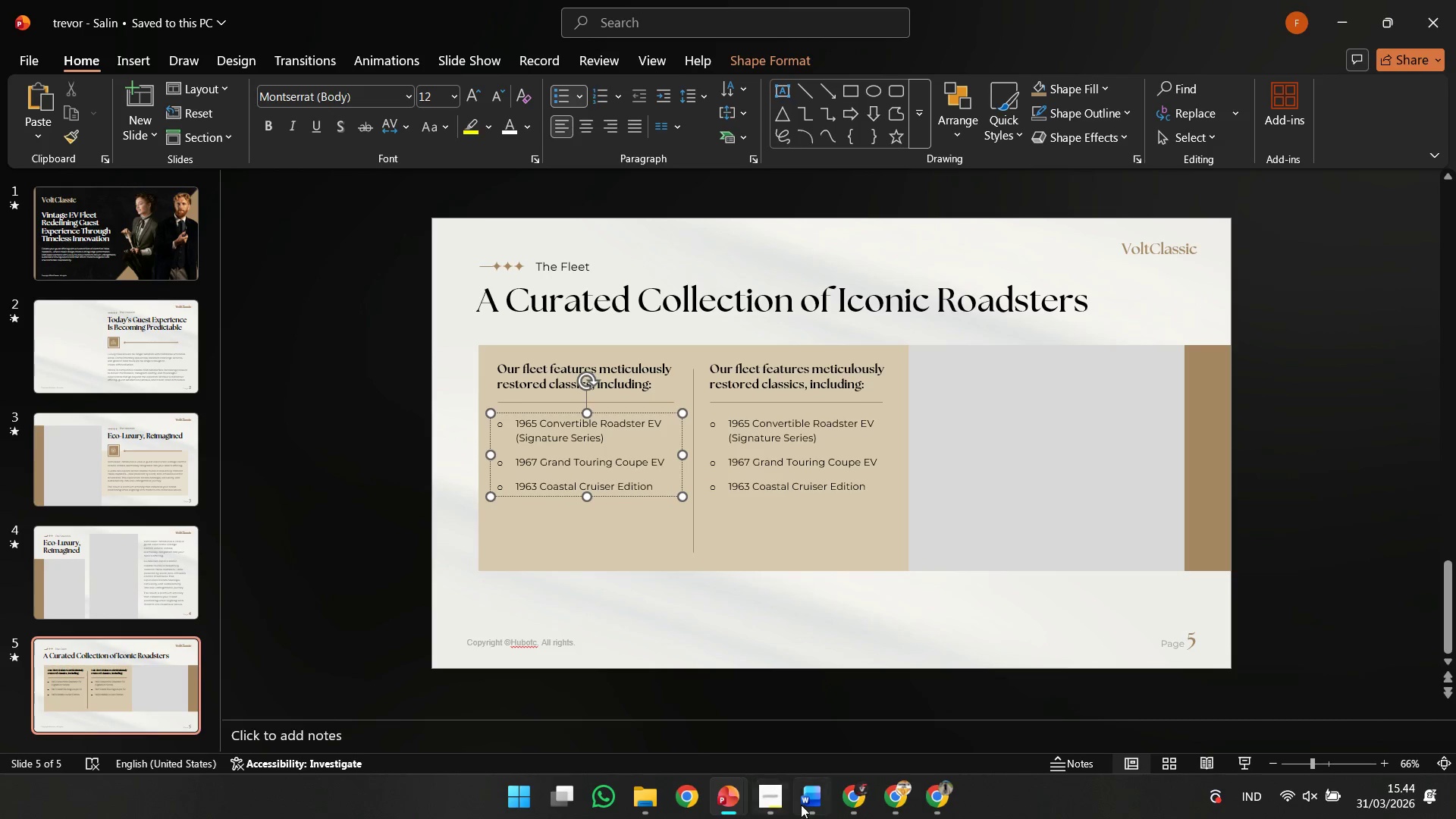 
left_click([803, 807])
 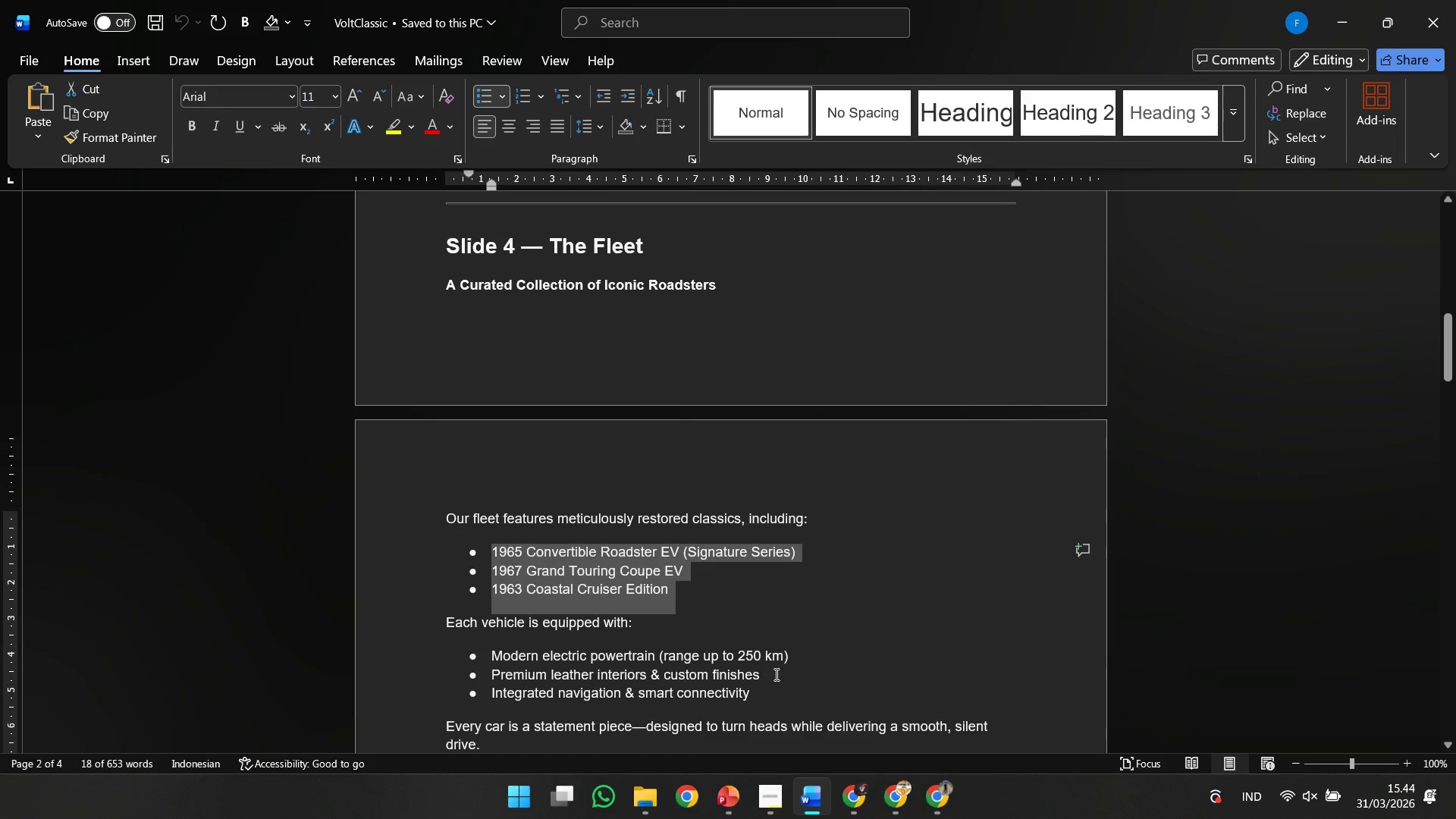 
left_click_drag(start_coordinate=[758, 702], to_coordinate=[497, 662])
 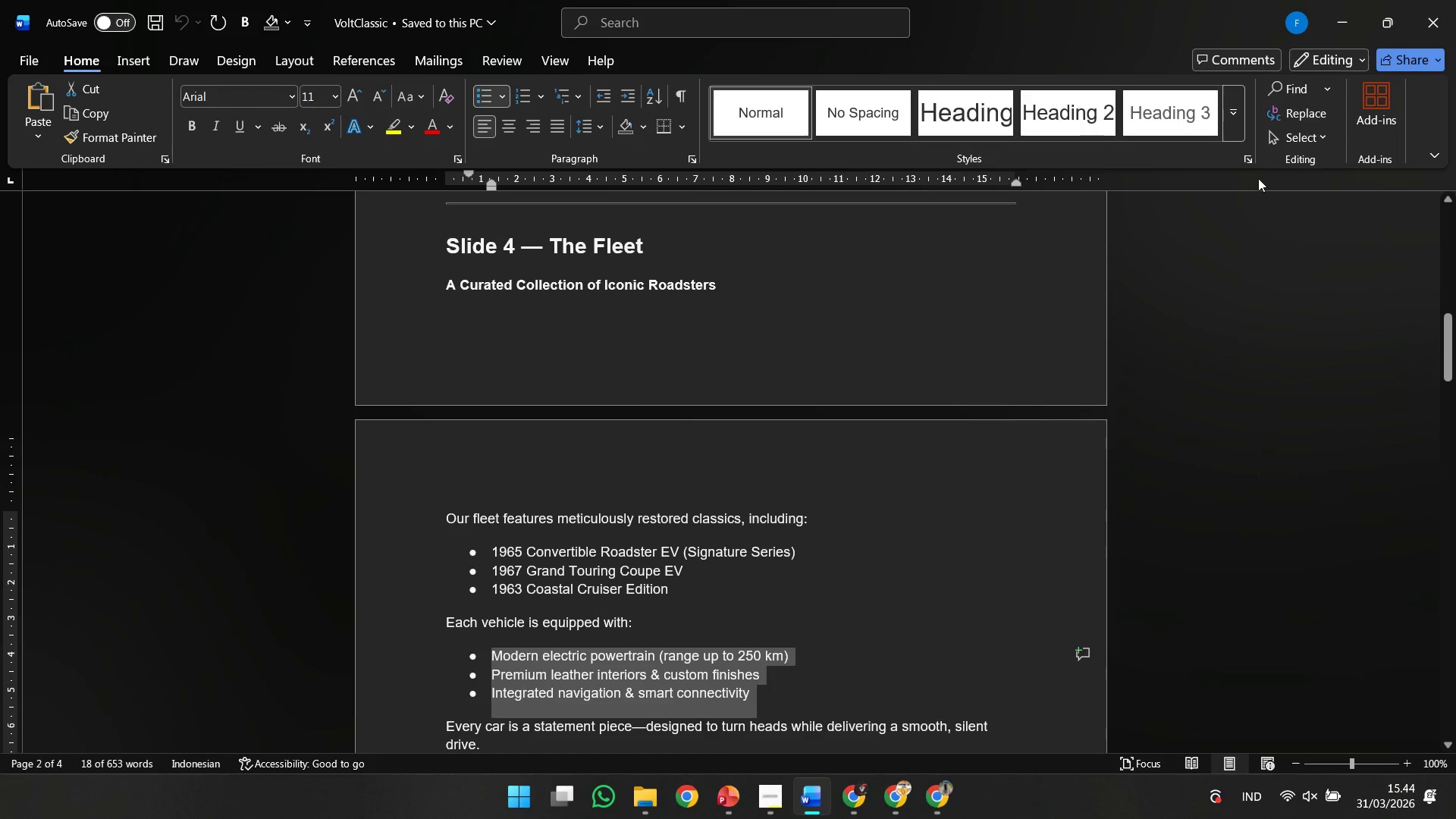 
key(Control+C)
 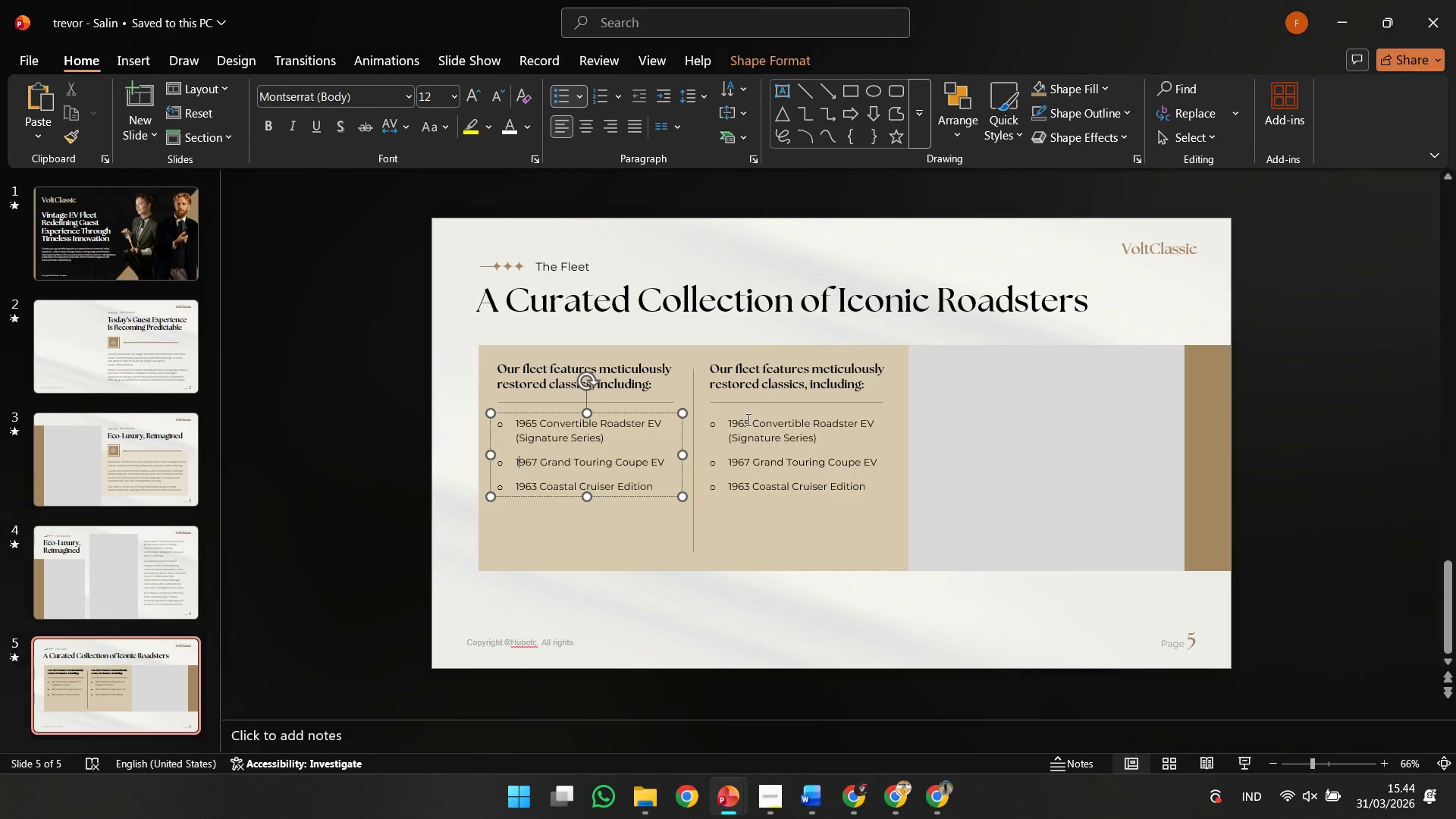 
left_click([762, 416])
 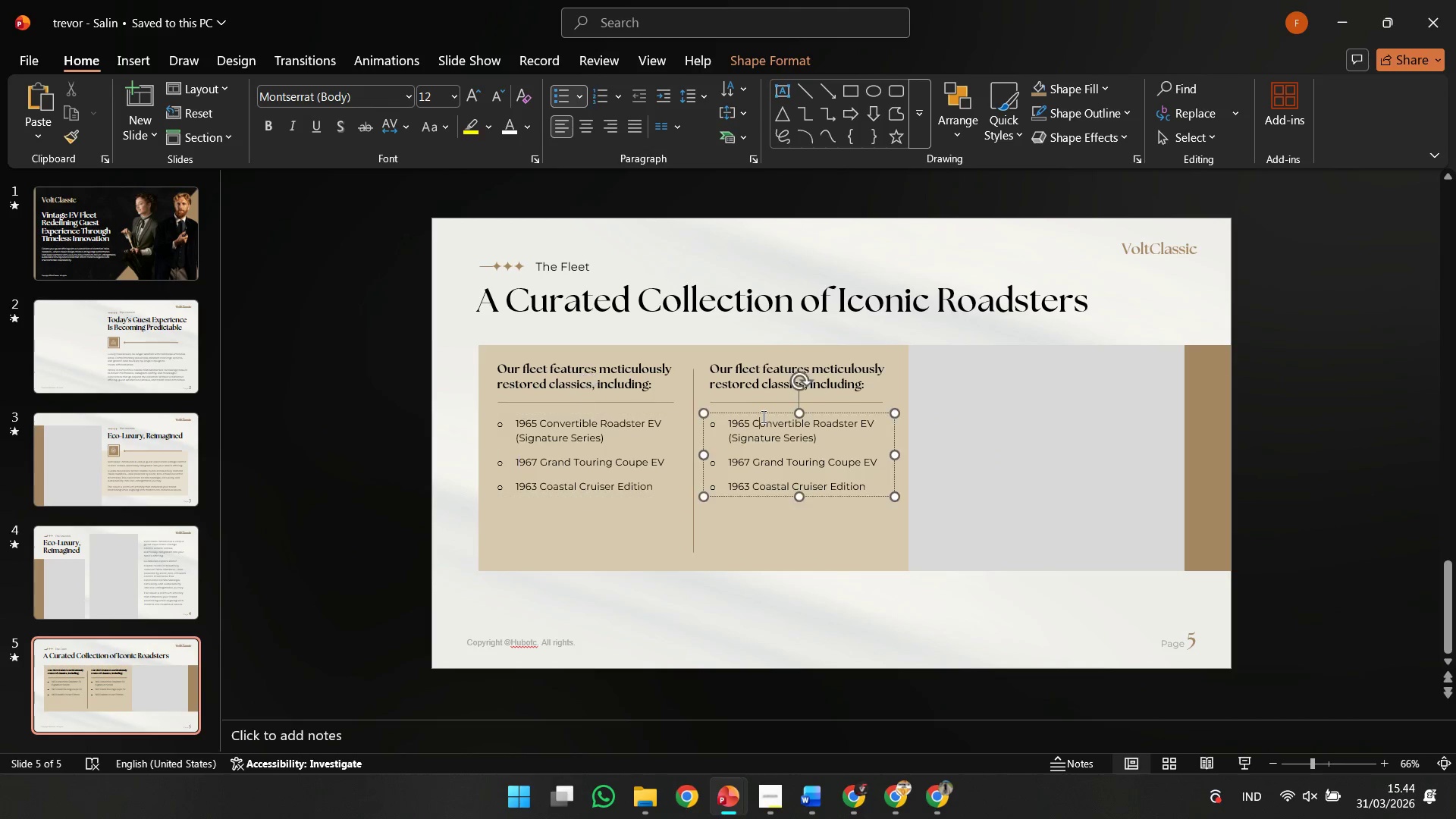 
key(Control+ControlLeft)
 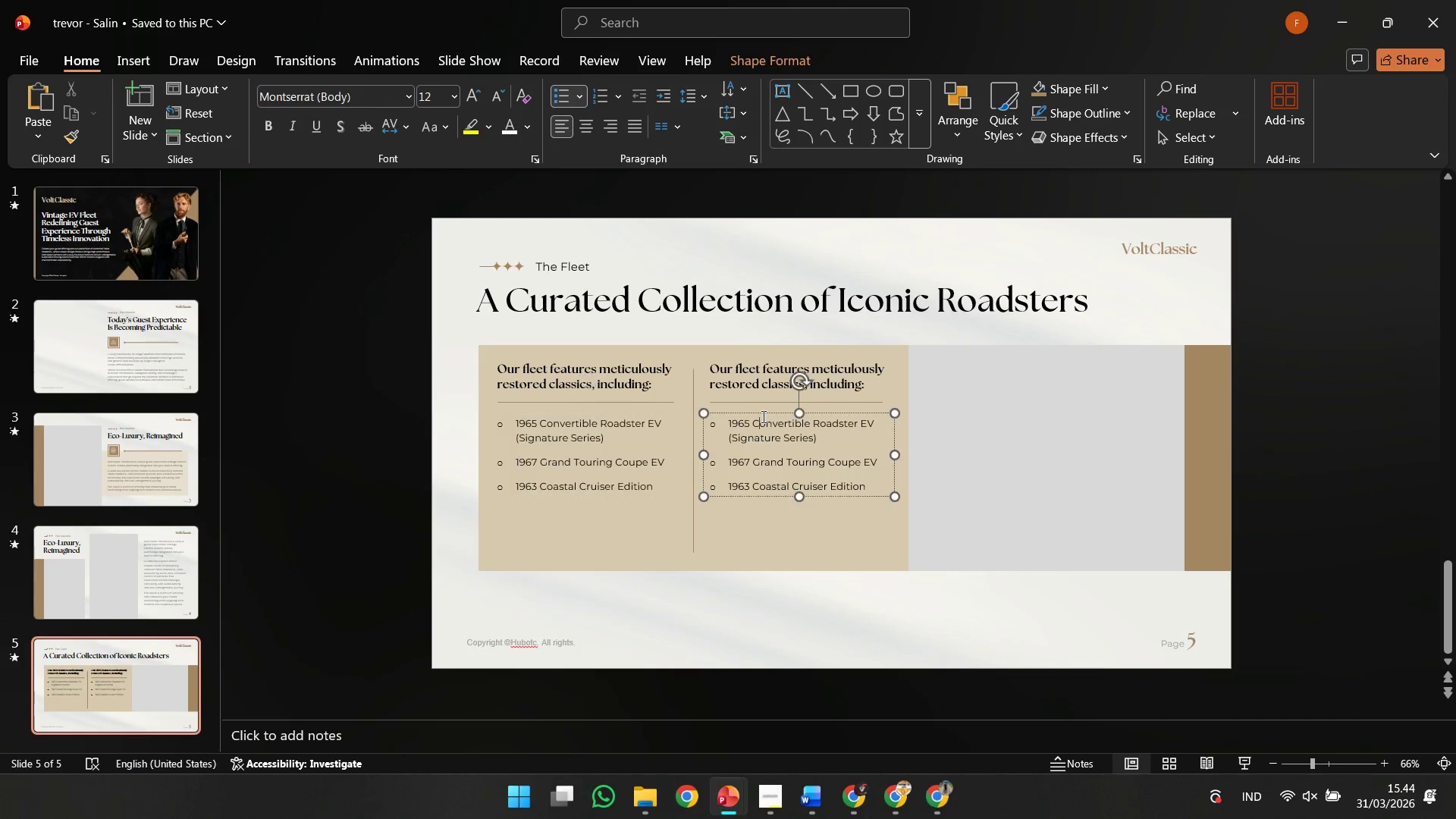 
key(Control+A)
 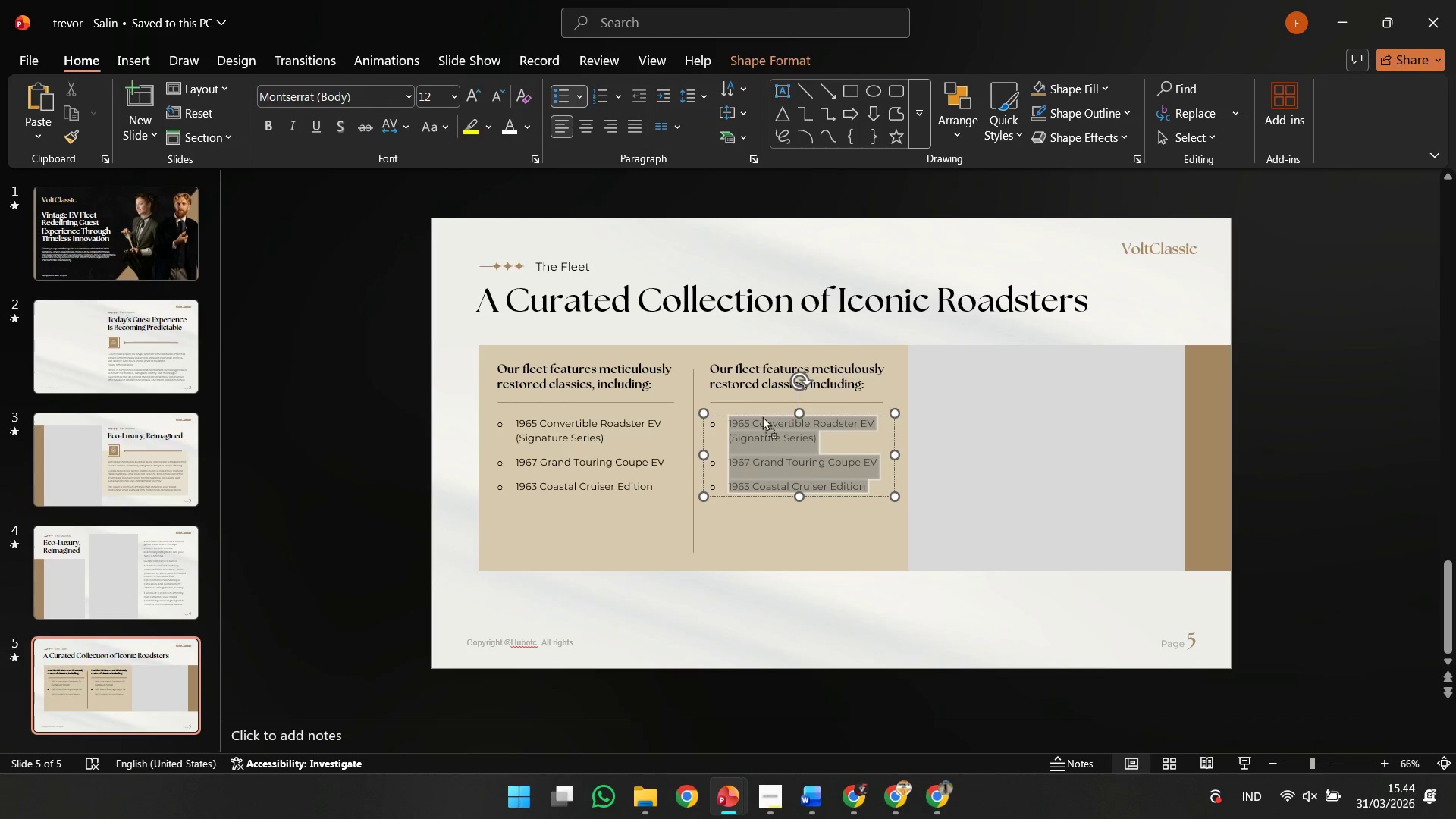 
right_click([762, 416])
 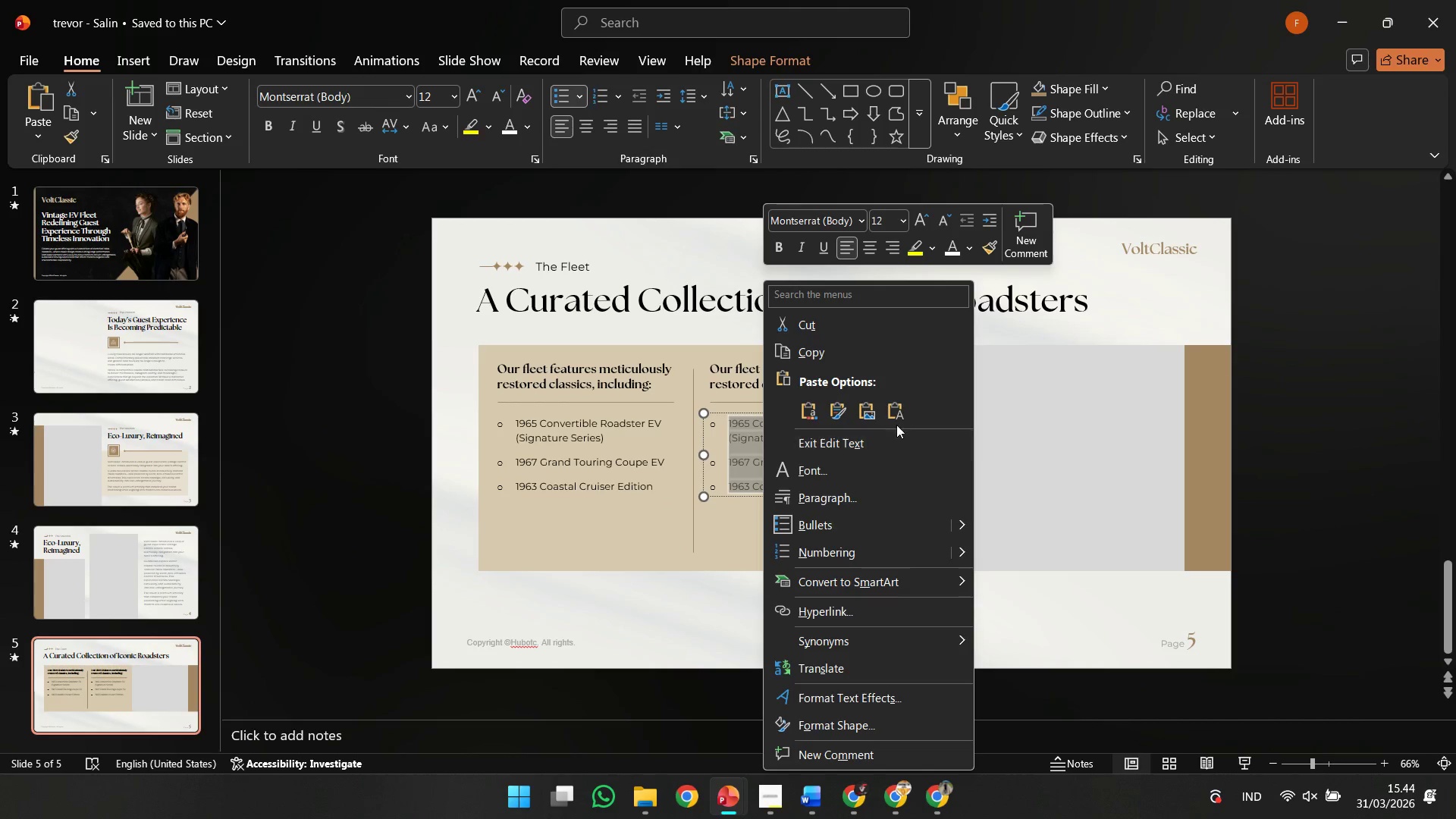 
left_click([896, 413])
 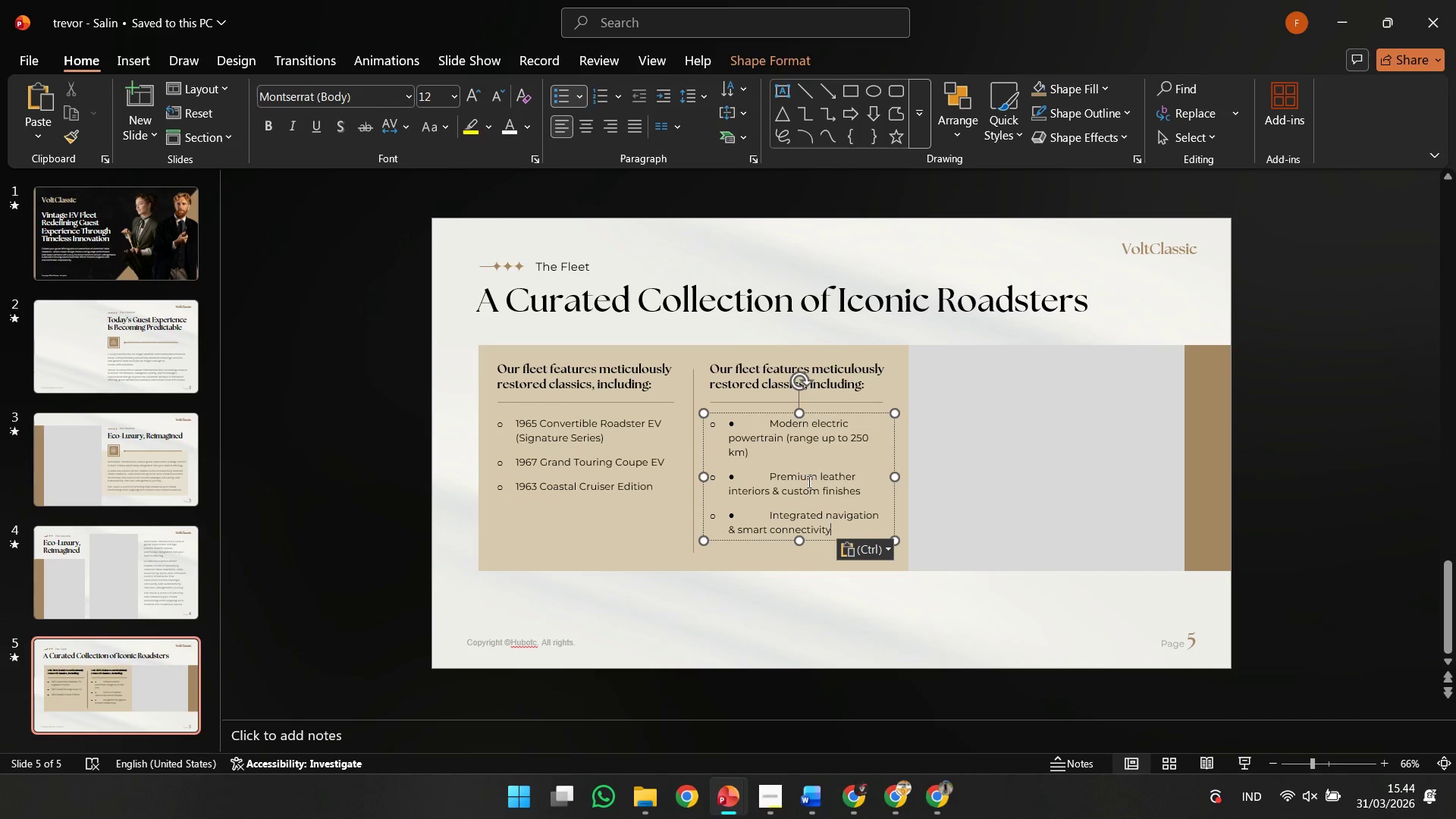 
left_click([759, 477])
 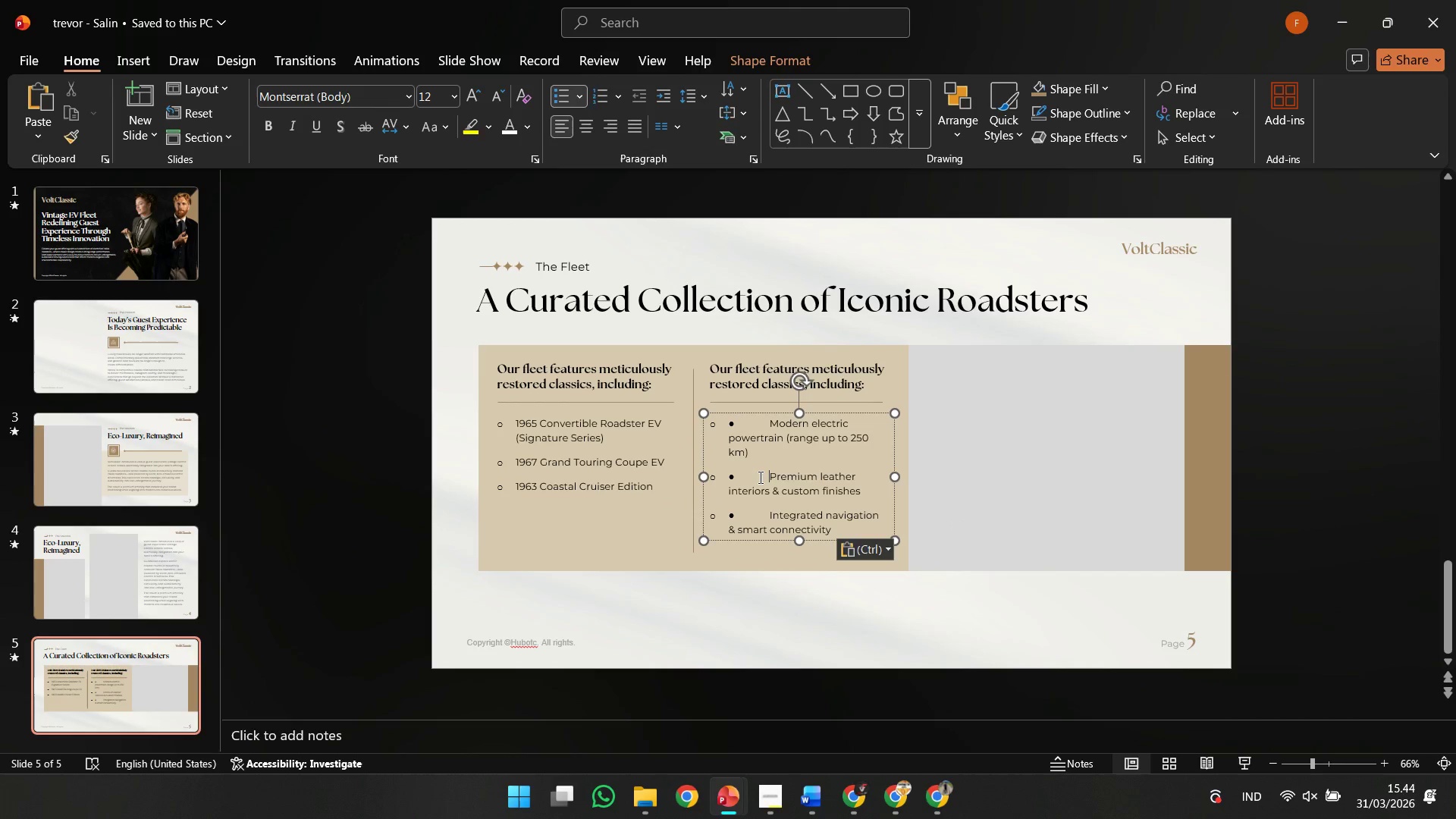 
key(Backspace)
 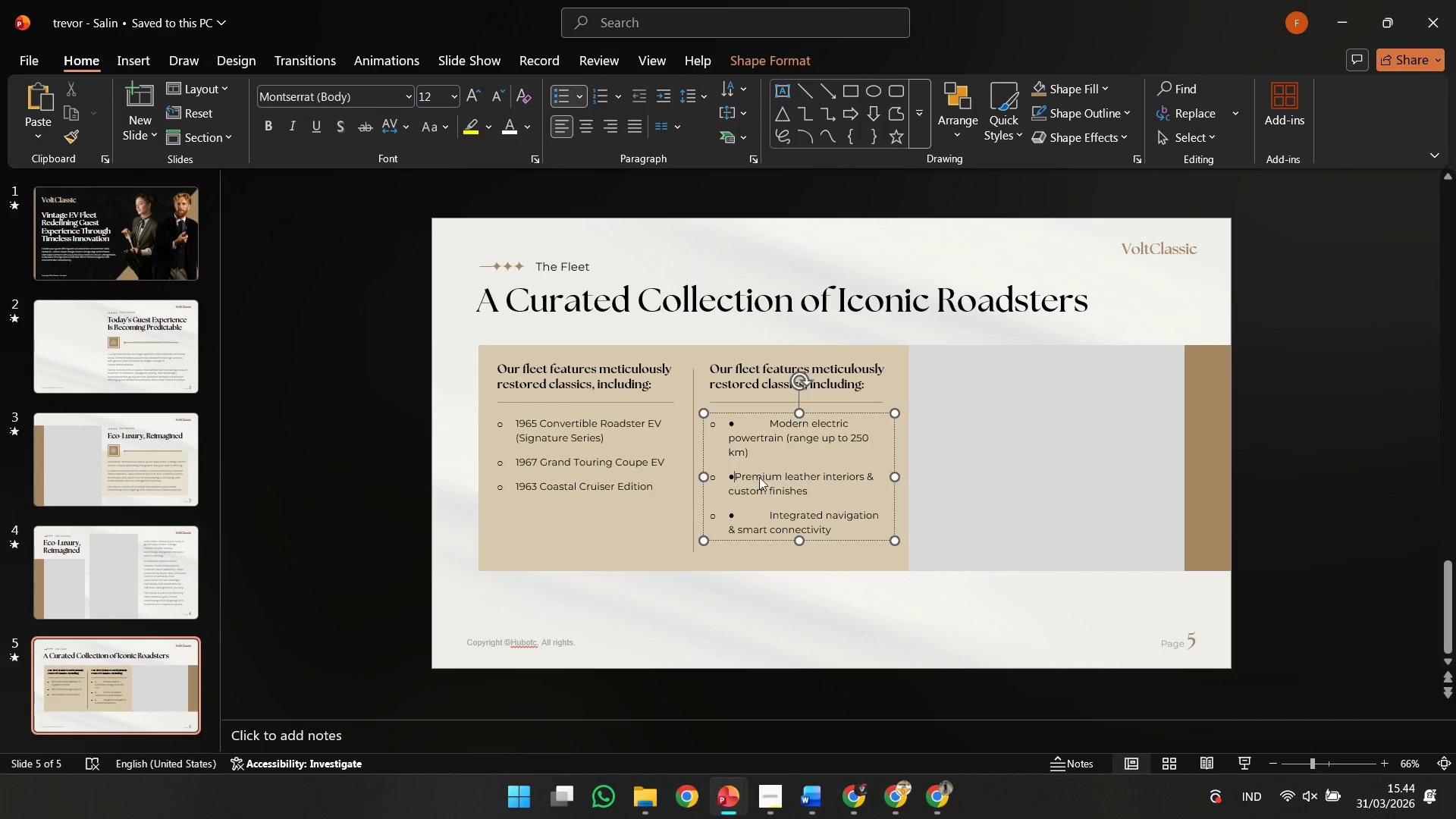 
key(Backspace)
 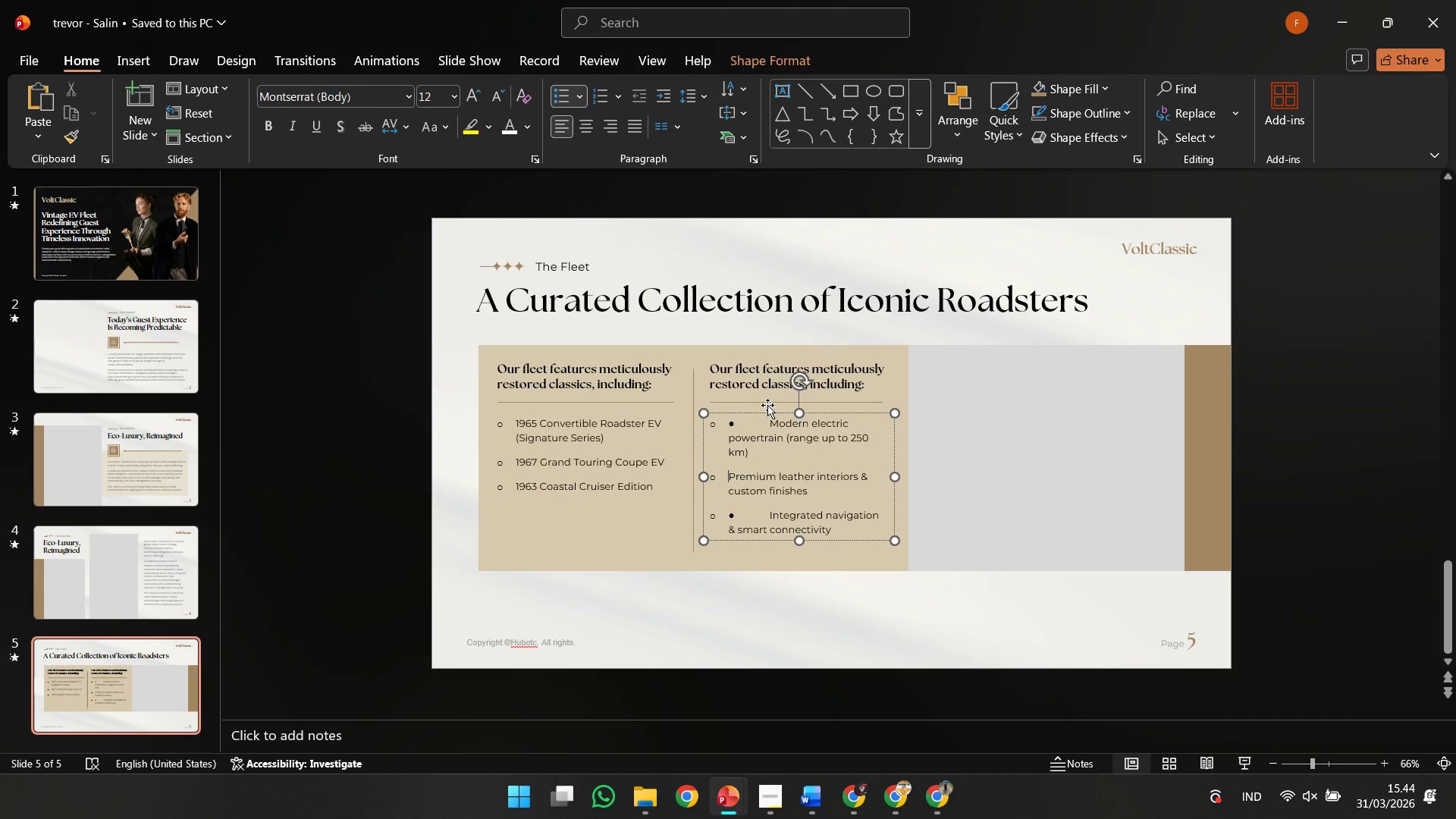 
left_click([763, 419])
 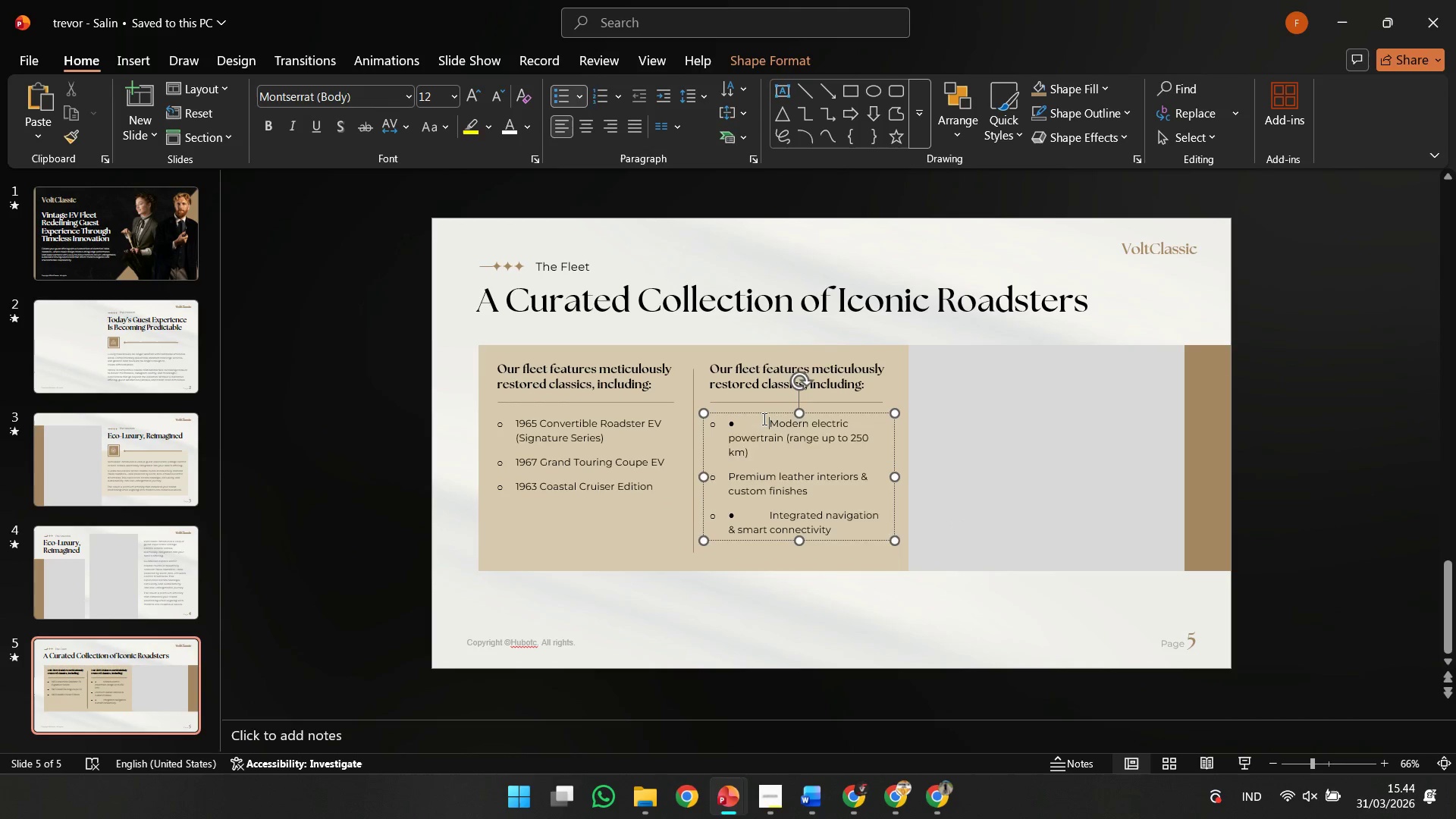 
key(Backspace)
 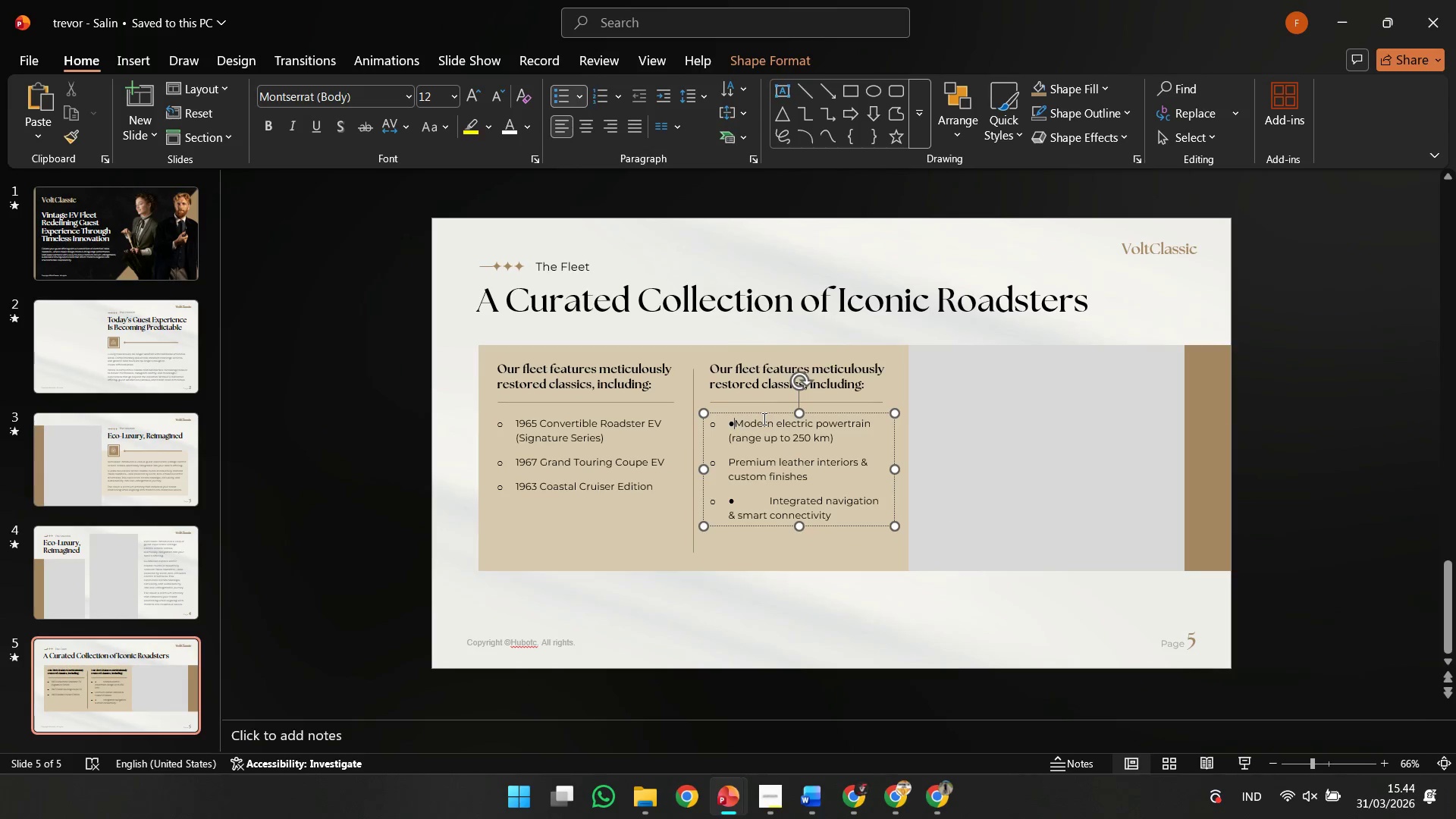 
key(Backspace)
 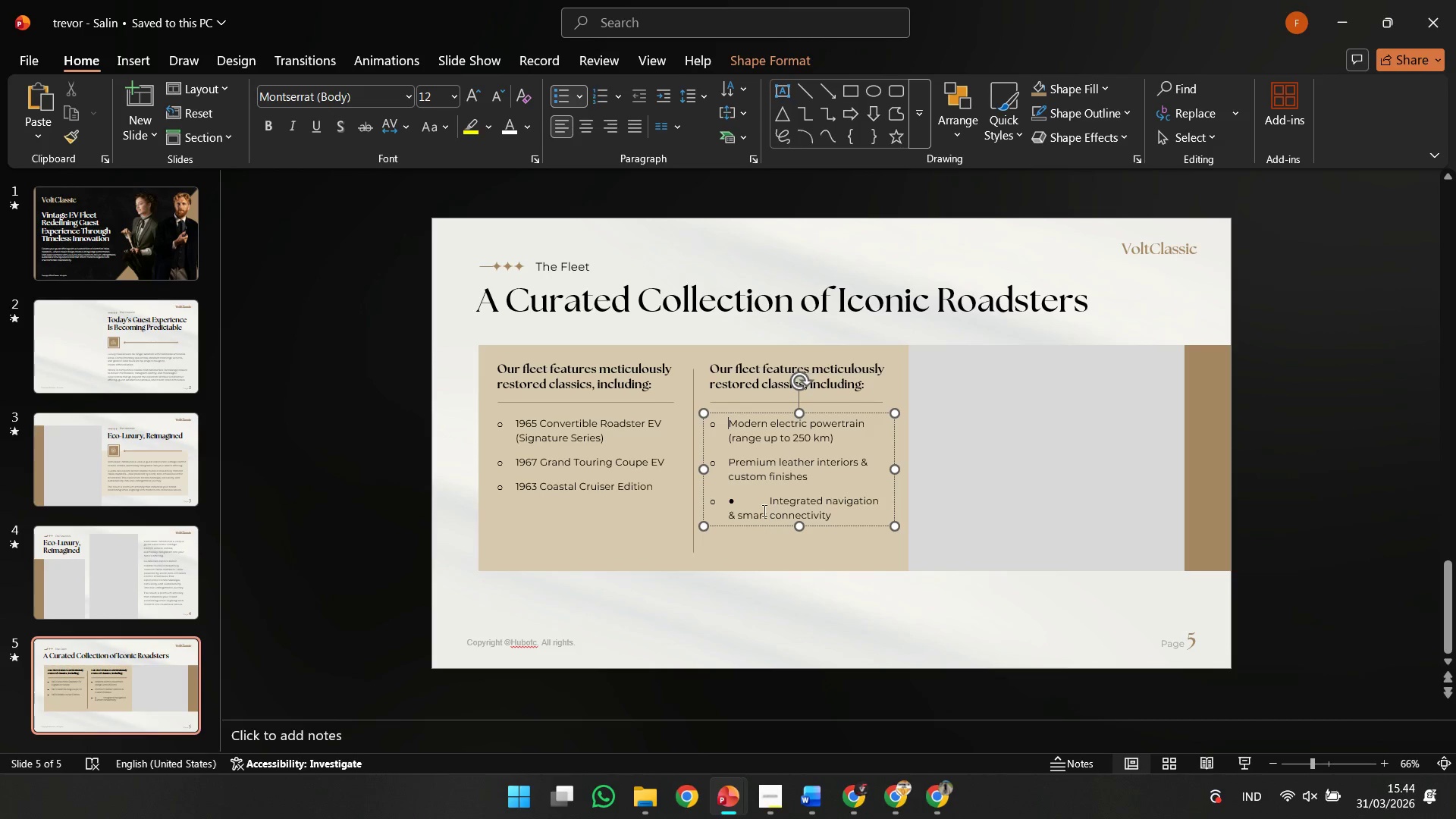 
left_click([751, 500])
 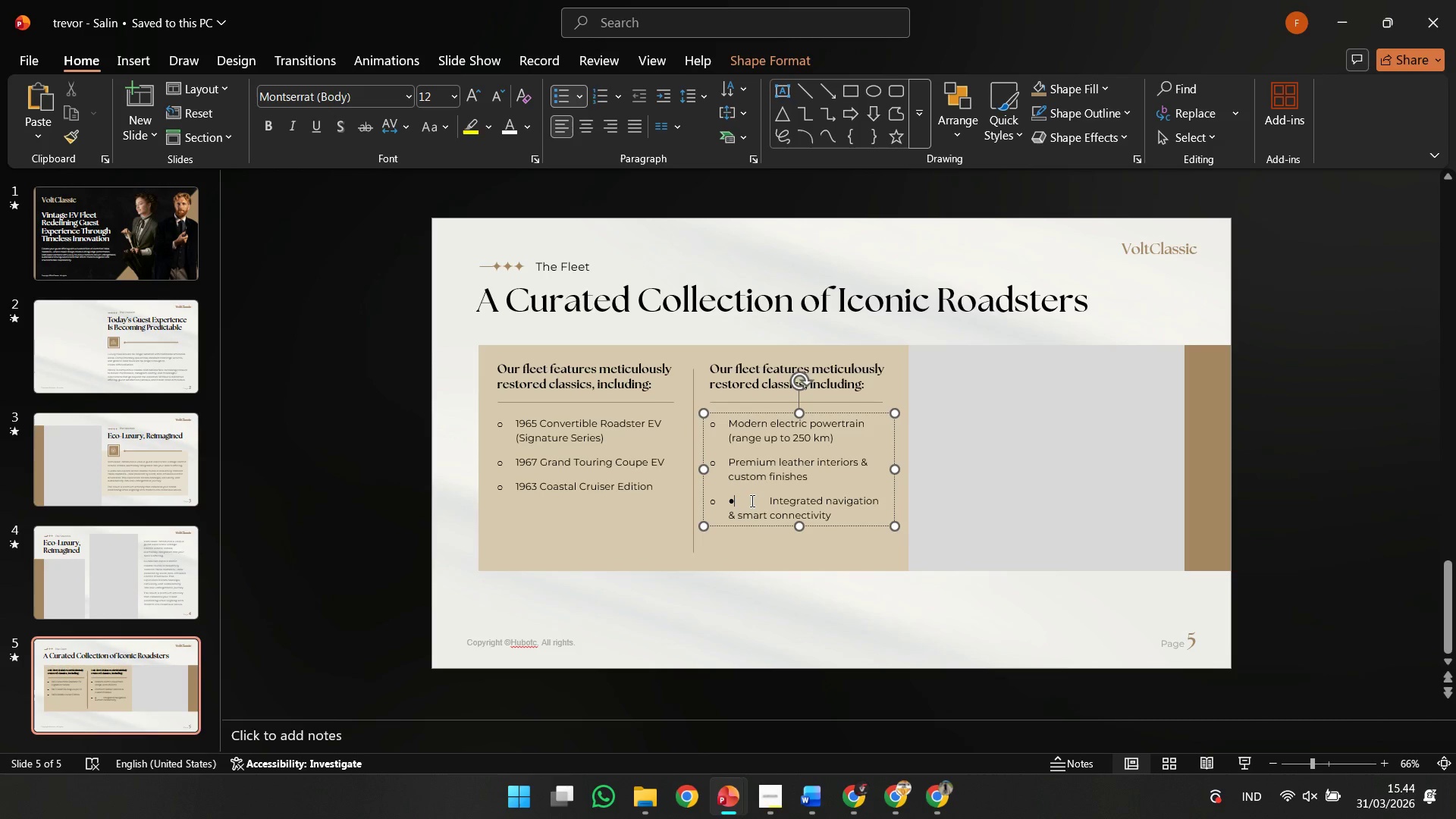 
key(ArrowRight)
 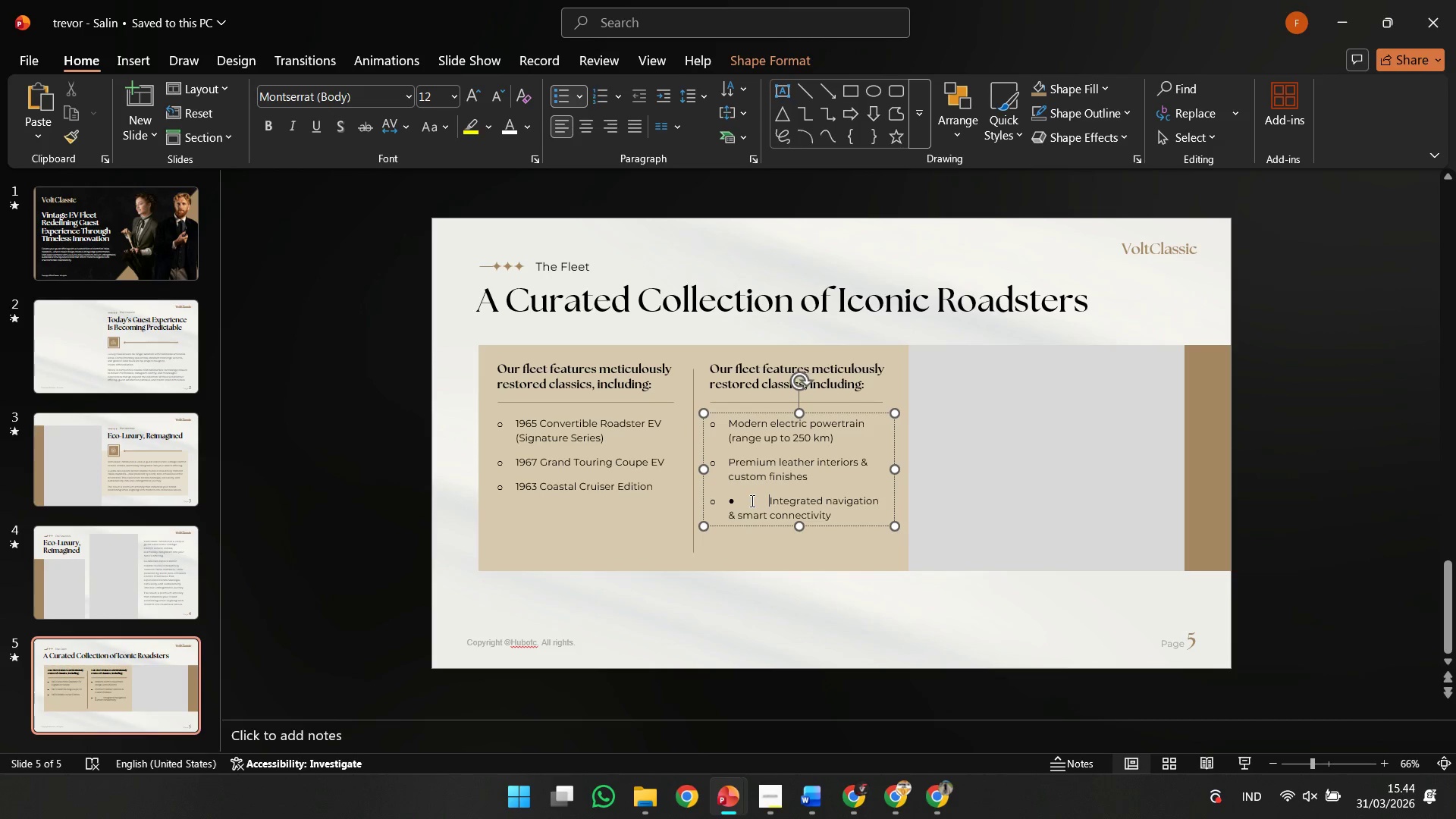 
key(Backspace)
 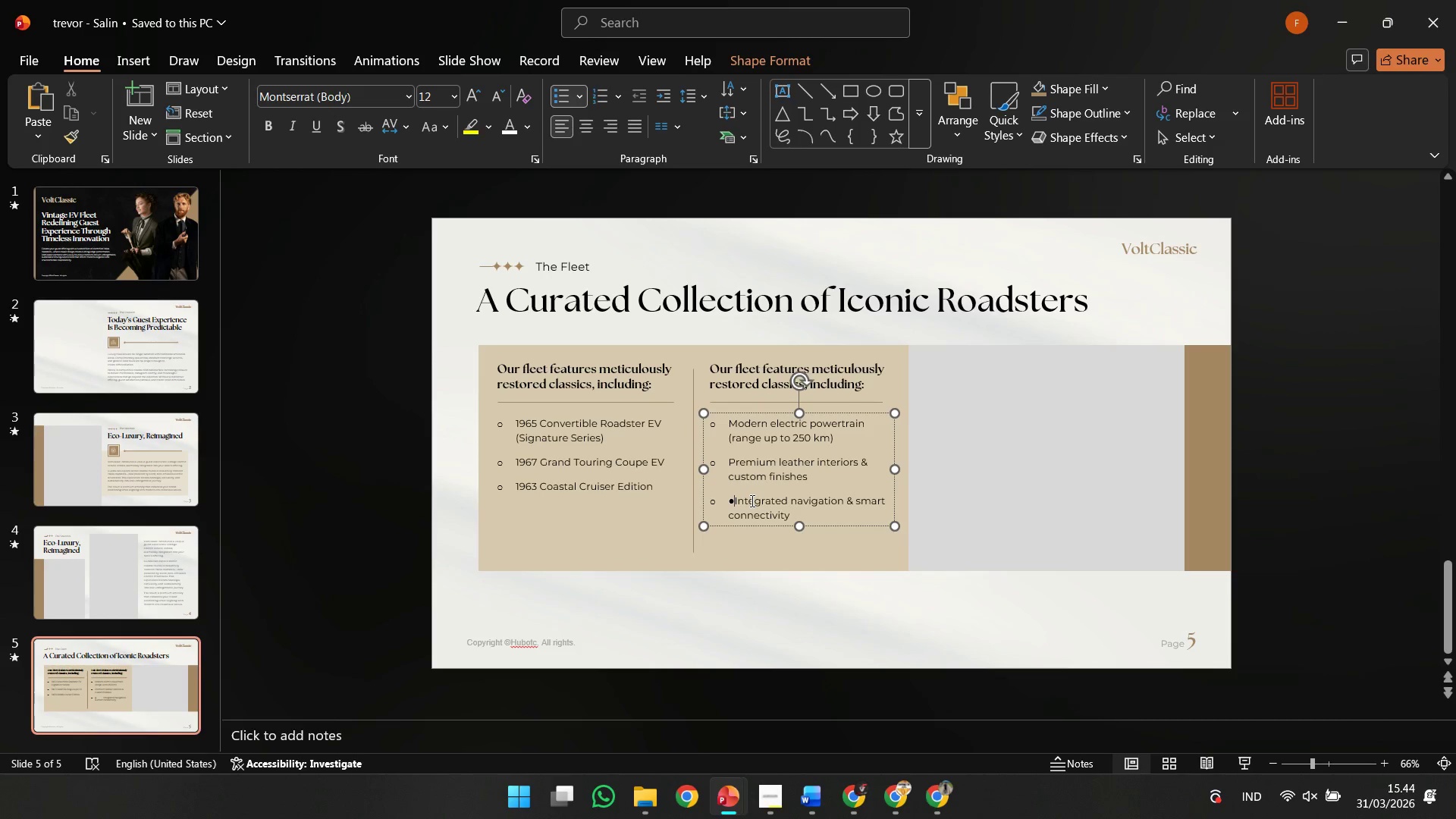 
key(Backspace)
 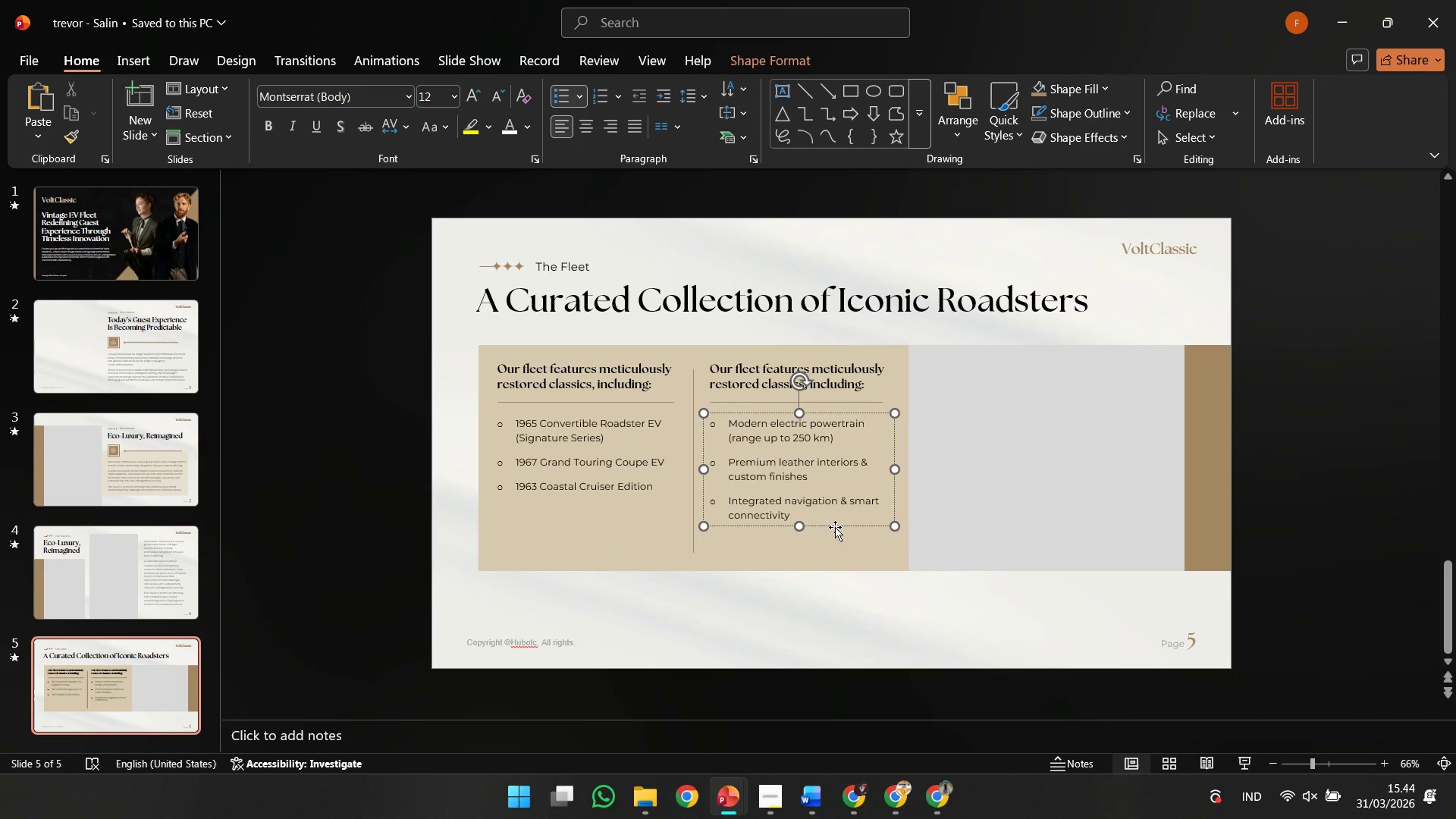 
left_click_drag(start_coordinate=[851, 500], to_coordinate=[853, 509])
 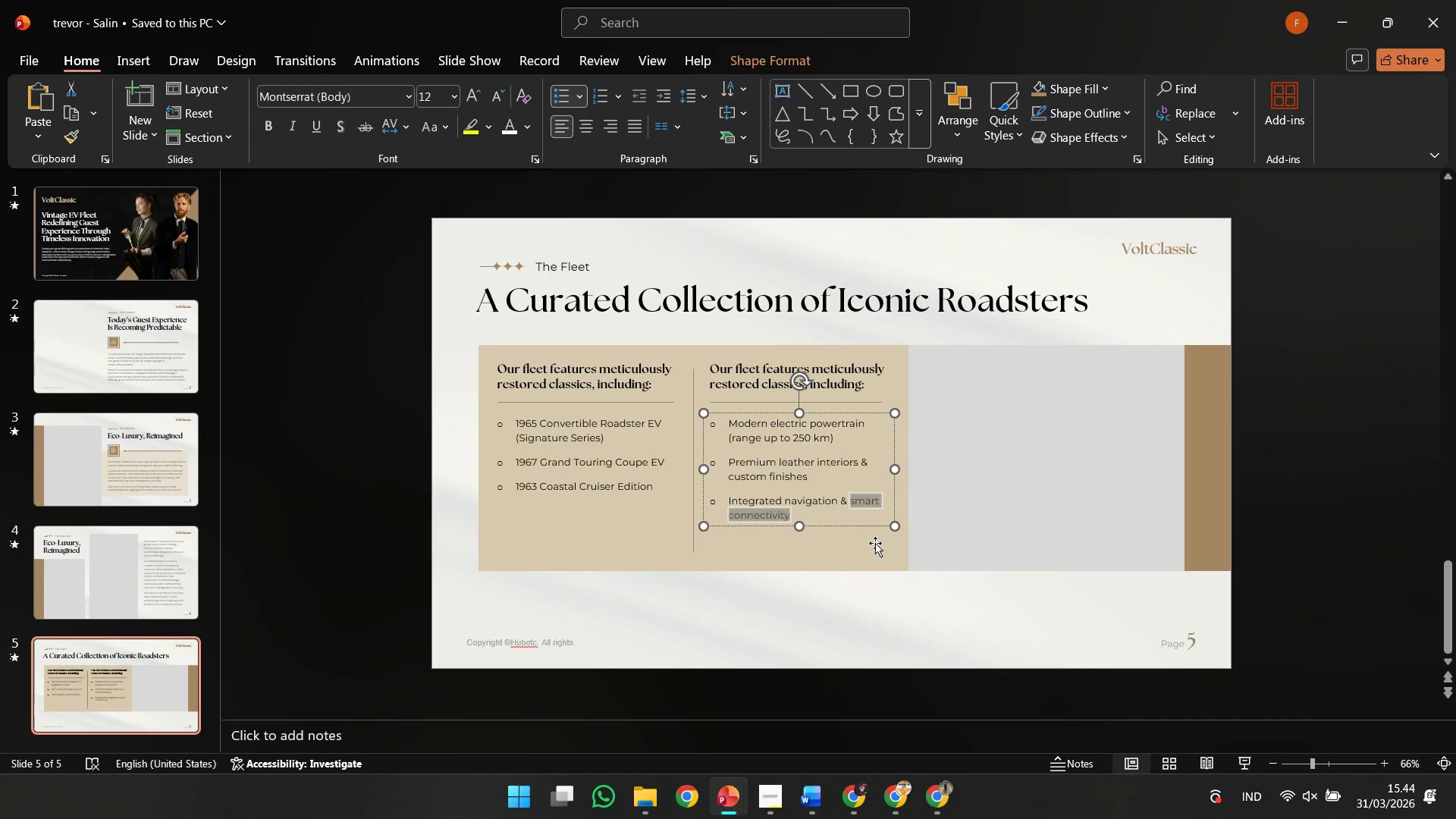 
left_click([849, 500])
 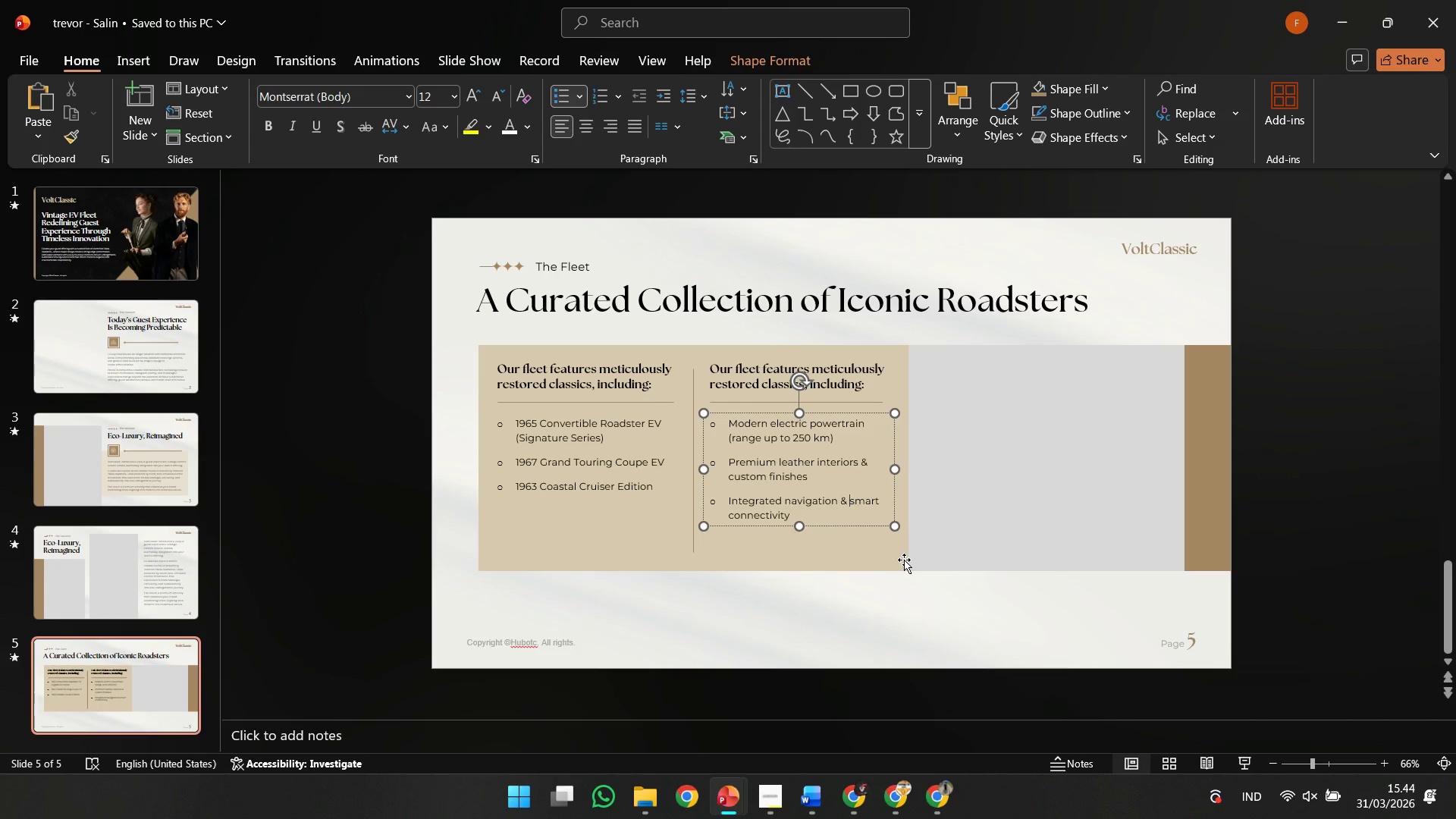 
key(Shift+Enter)
 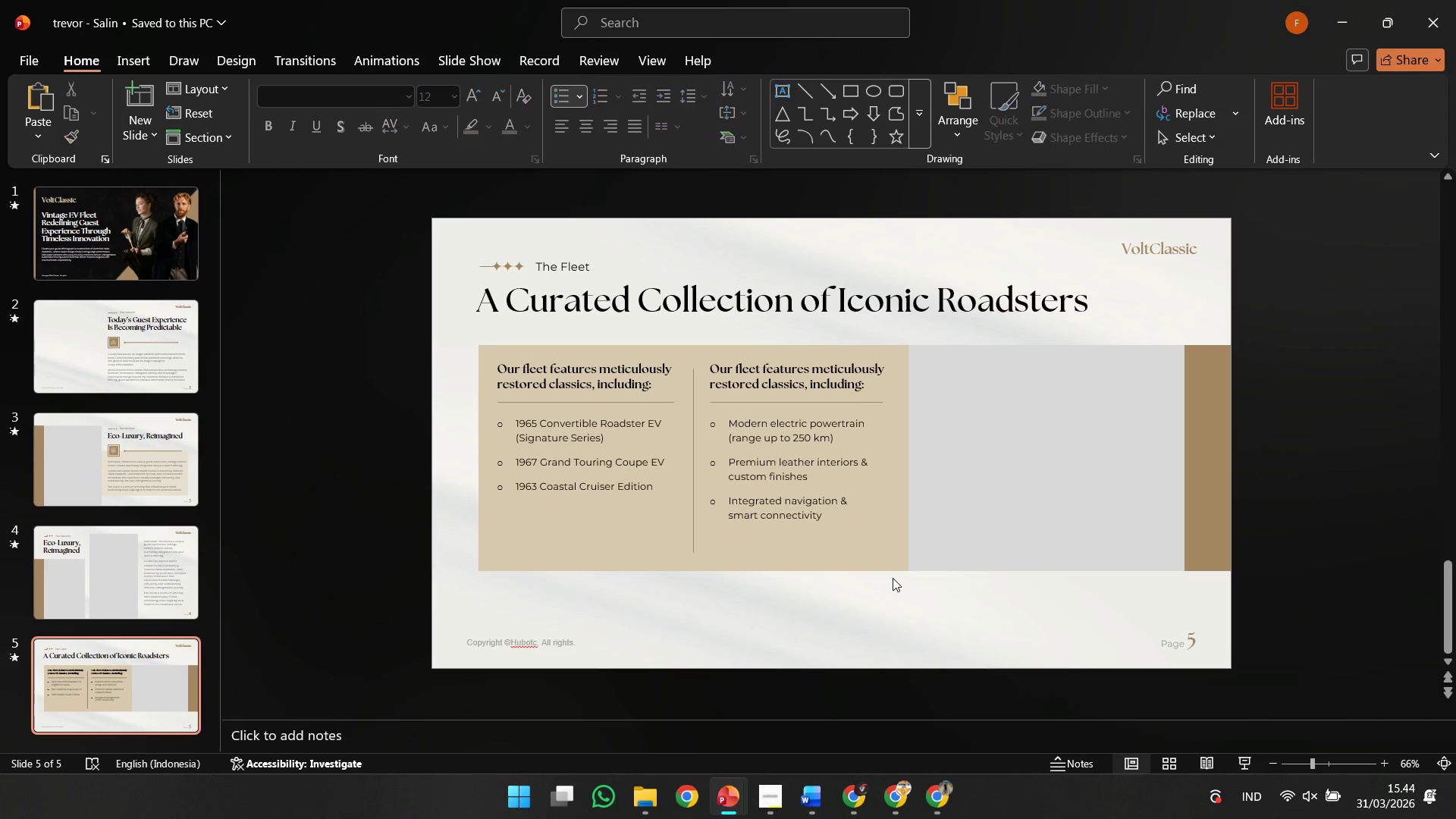 
double_click([742, 548])
 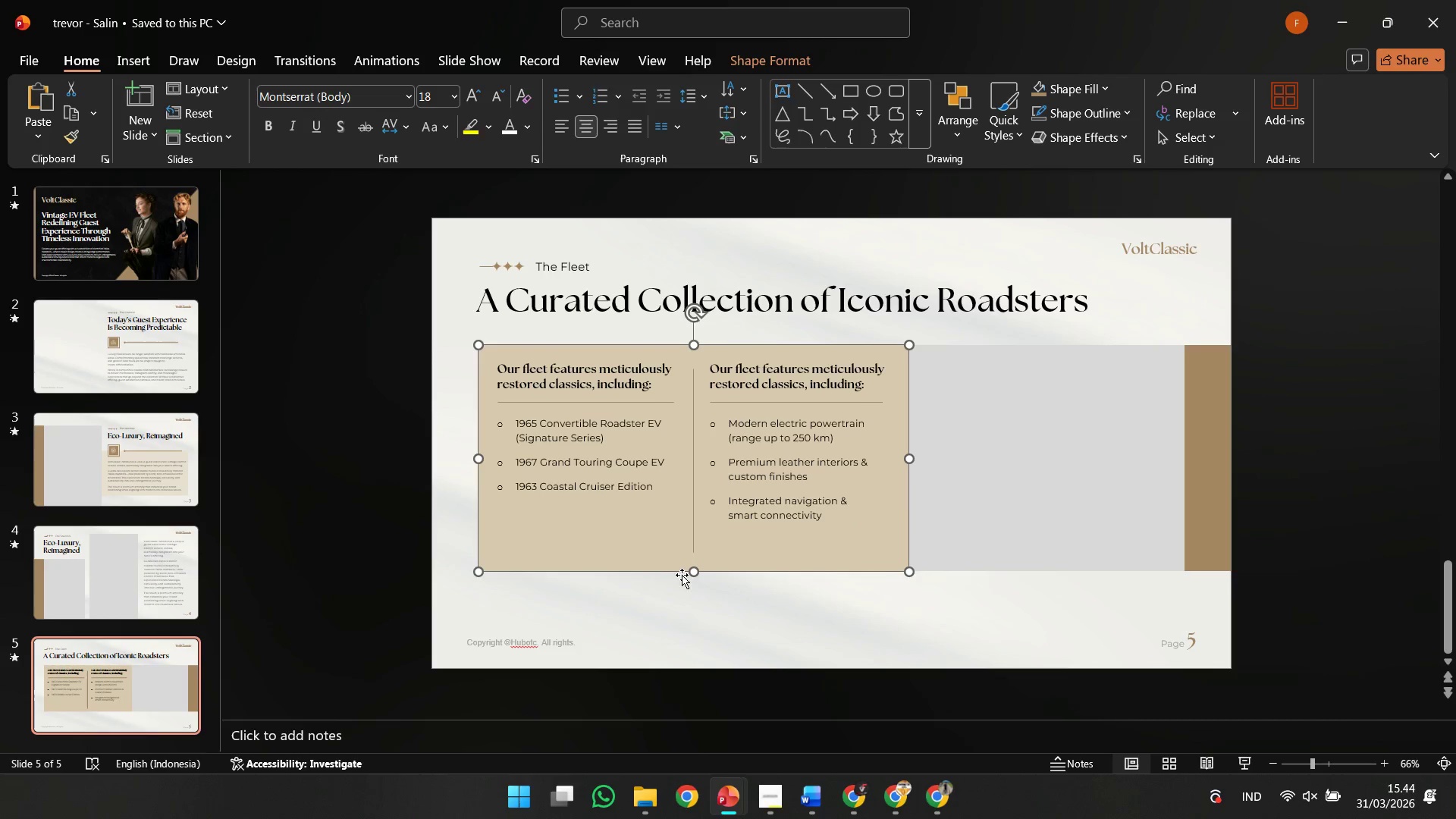 
hold_key(key=ShiftLeft, duration=1.27)
left_click([698, 566])
 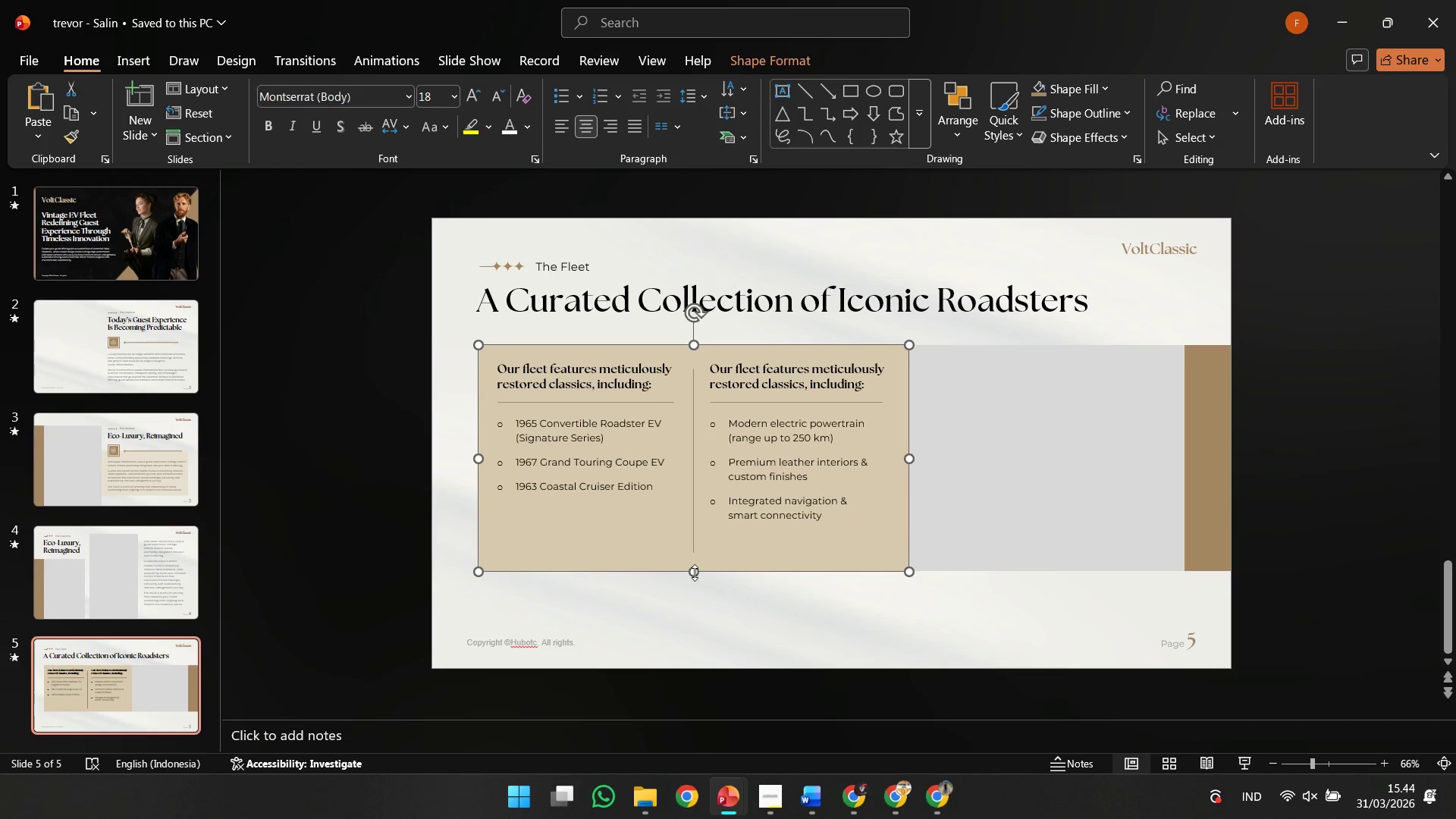 
left_click_drag(start_coordinate=[695, 573], to_coordinate=[704, 553])
 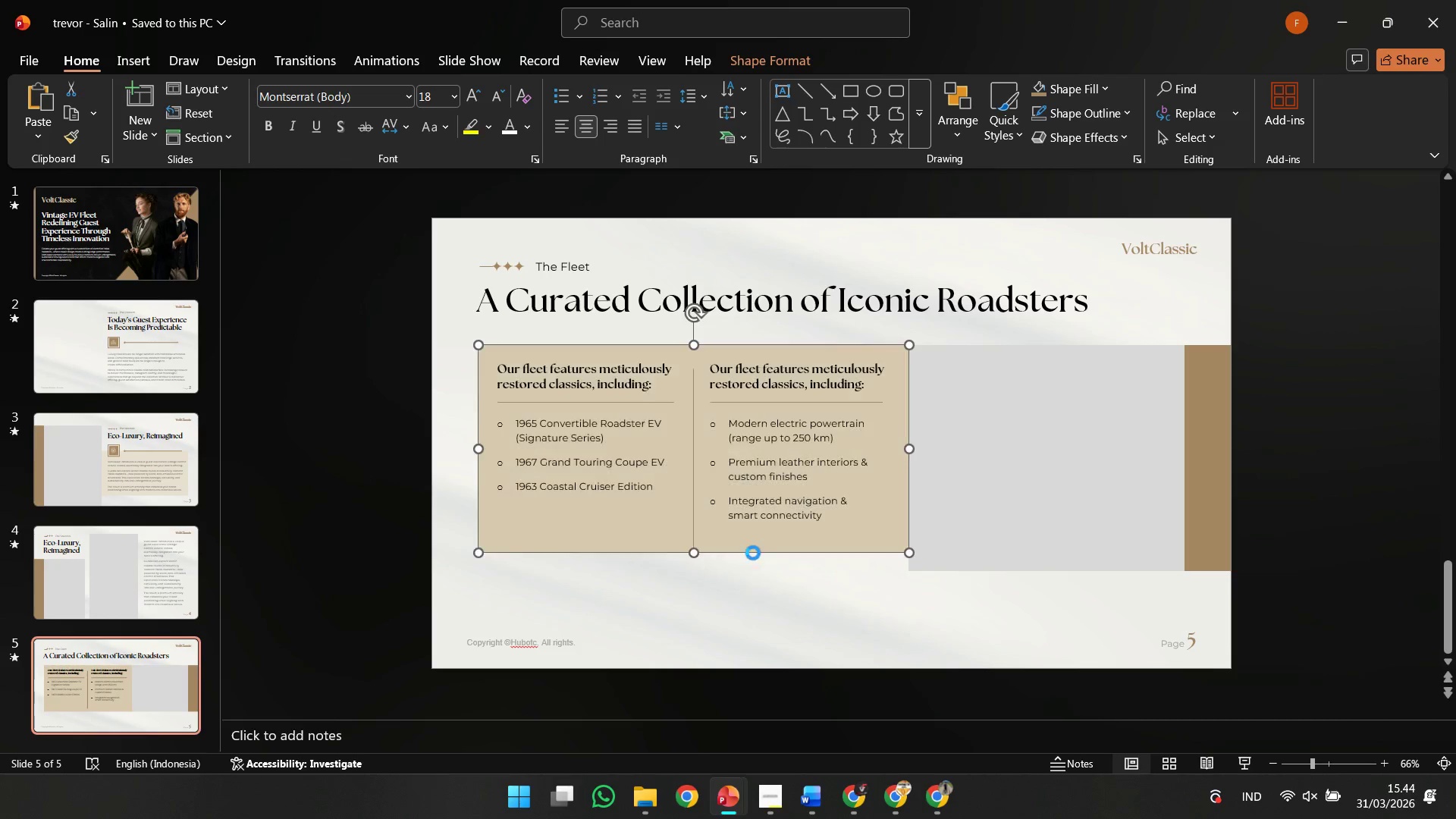 
key(Control+ControlLeft)
 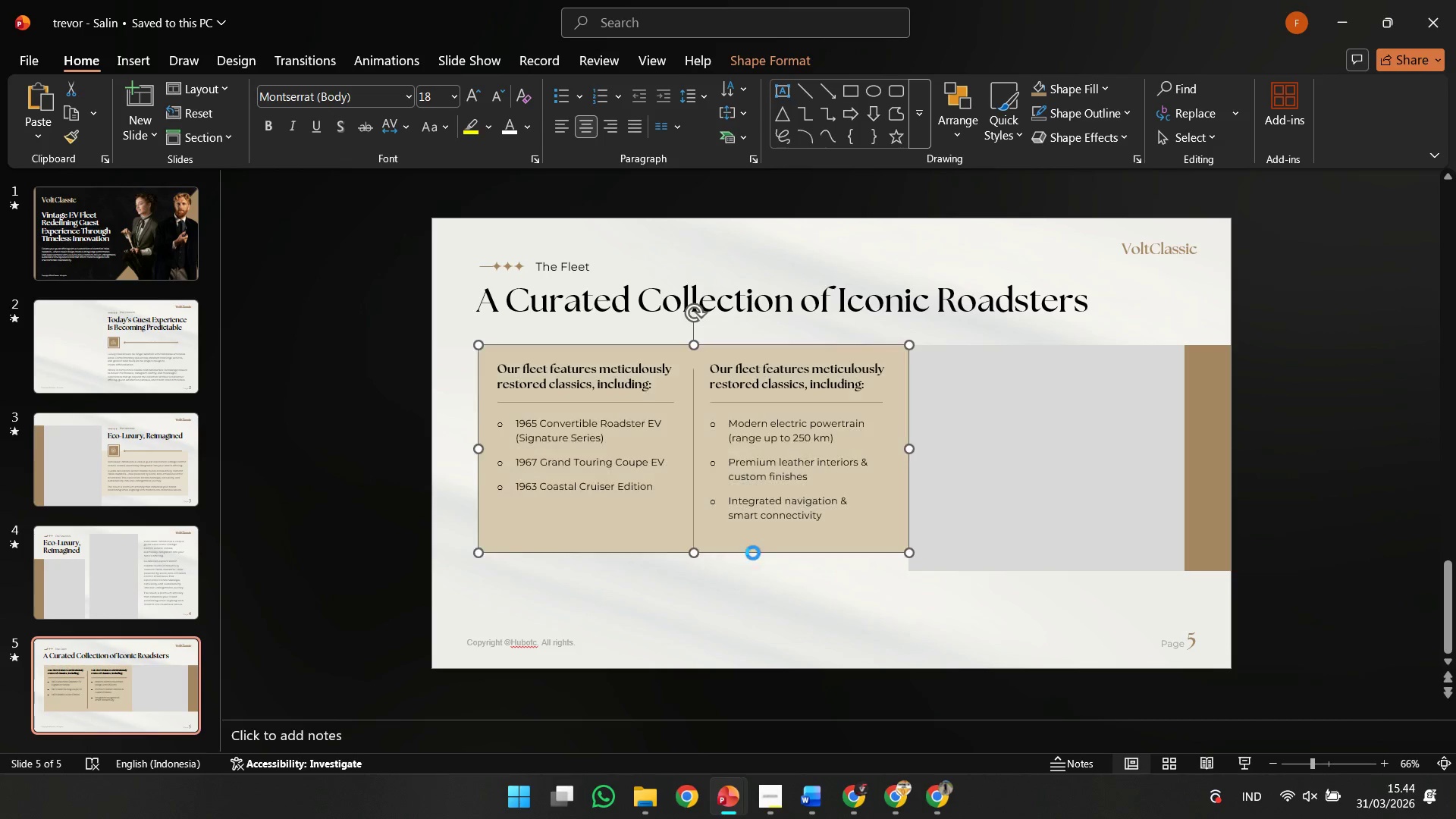 
key(Control+Z)
 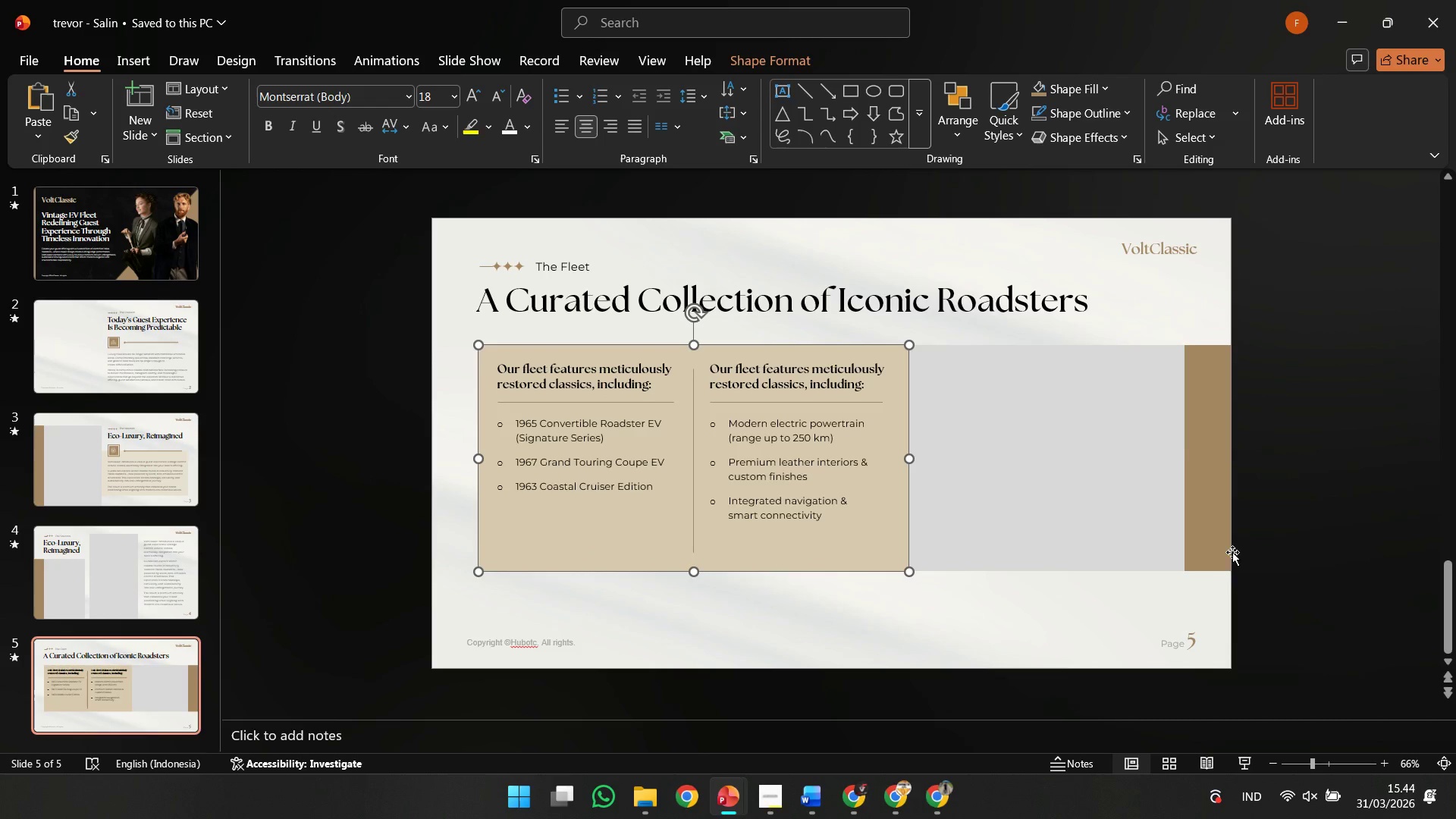 
hold_key(key=ShiftLeft, duration=0.62)
double_click([1110, 542])
 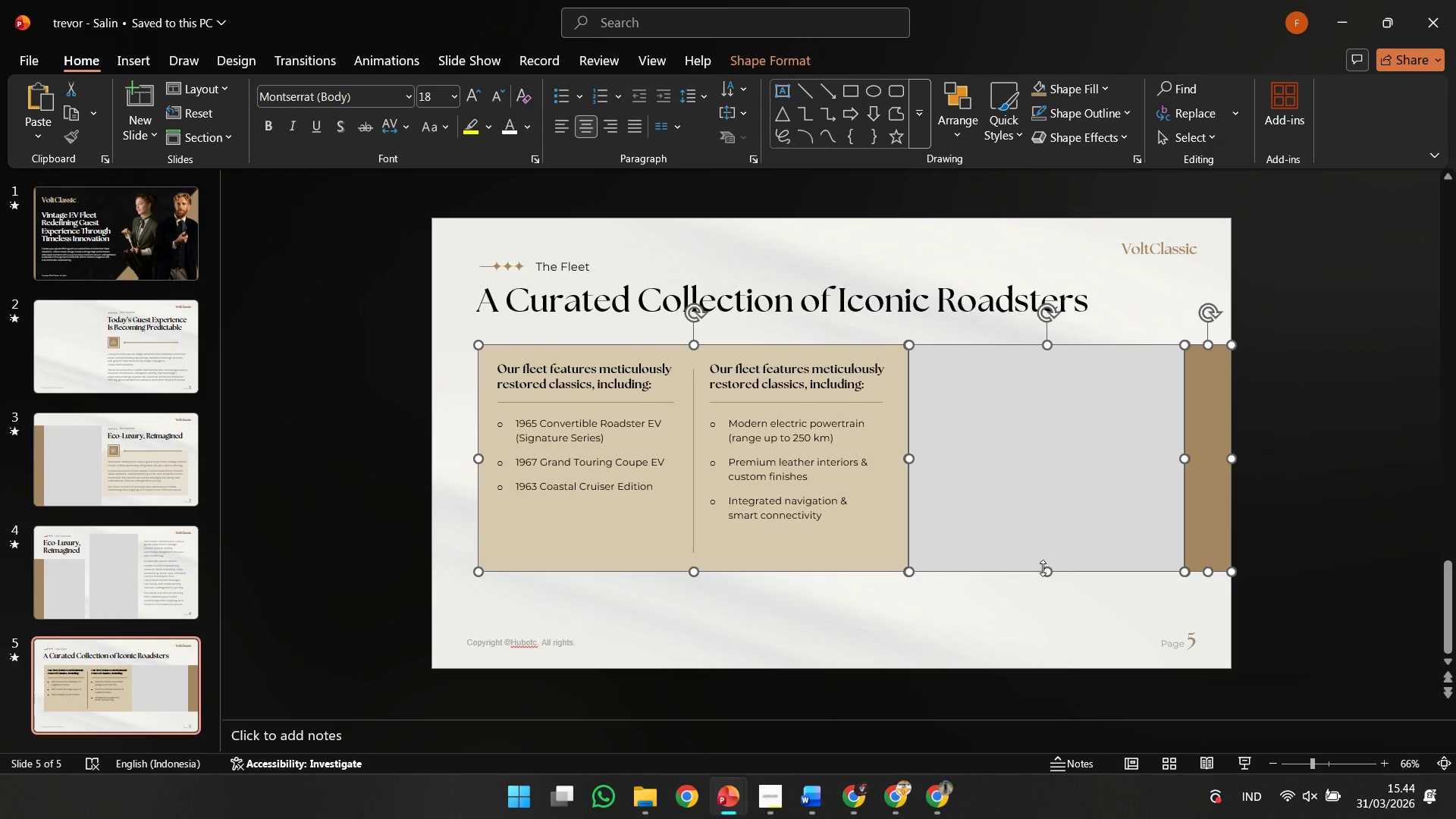 
left_click_drag(start_coordinate=[1043, 568], to_coordinate=[1053, 552])
 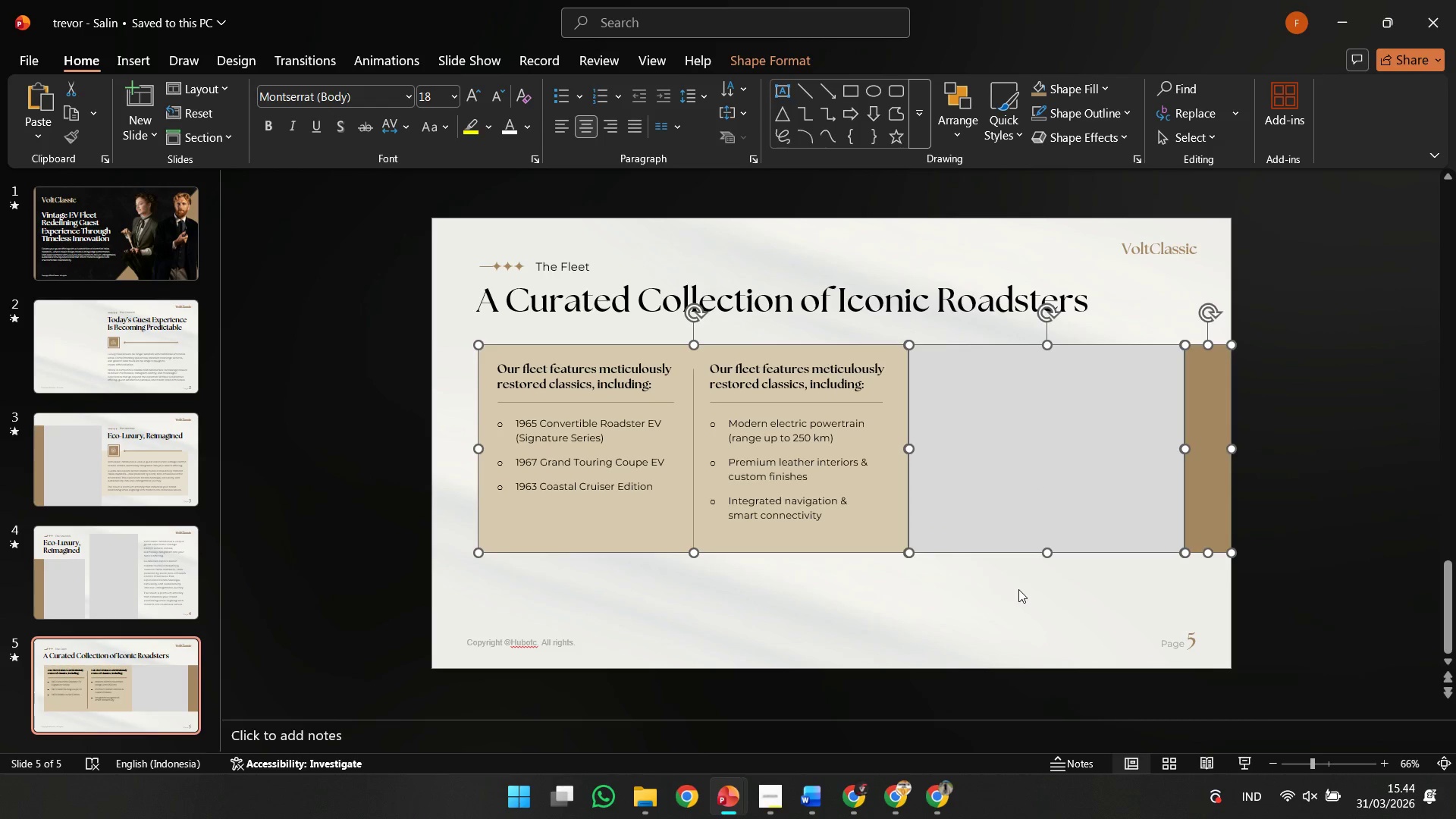 
left_click([1018, 589])
 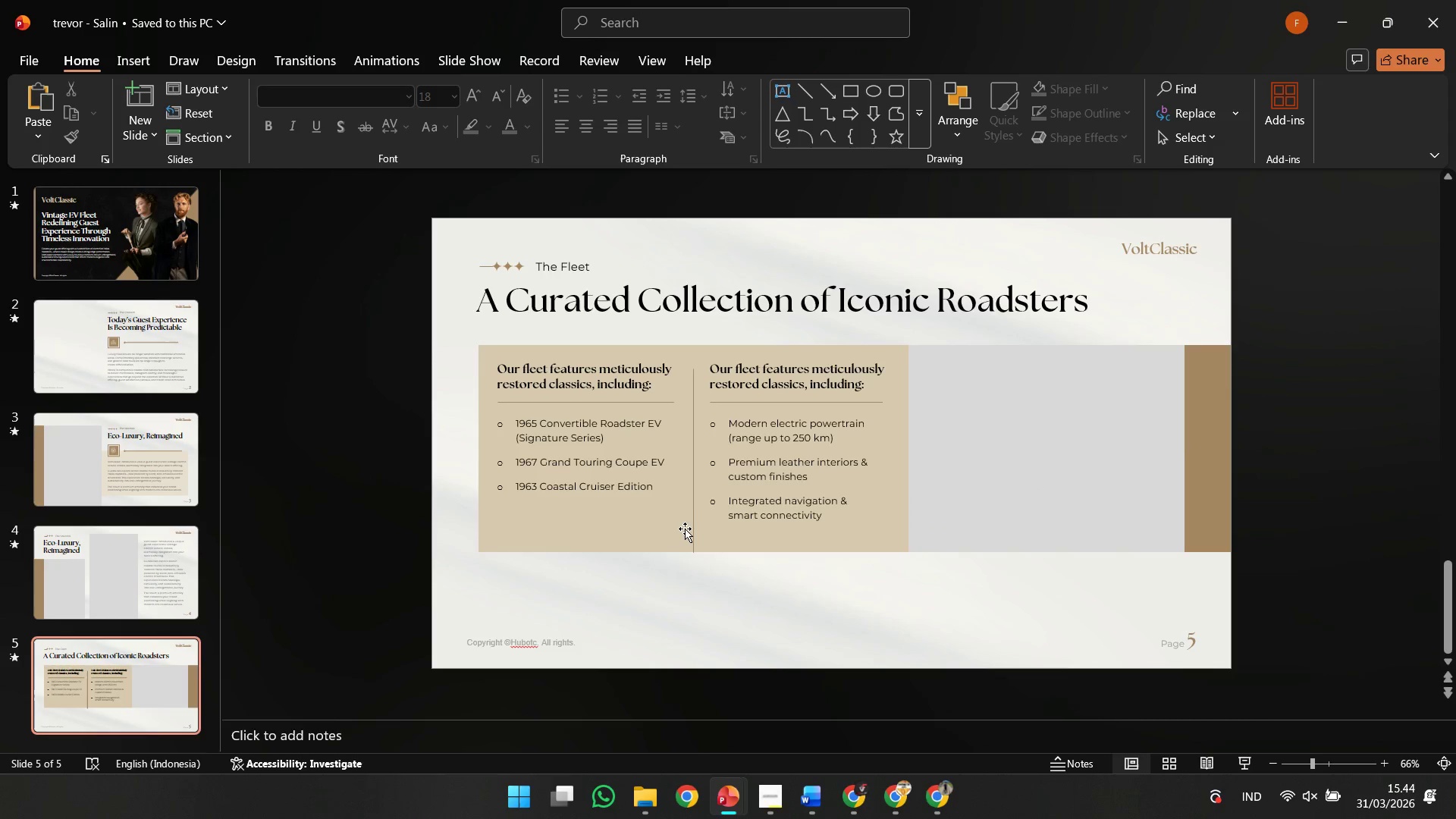 
left_click([689, 533])
 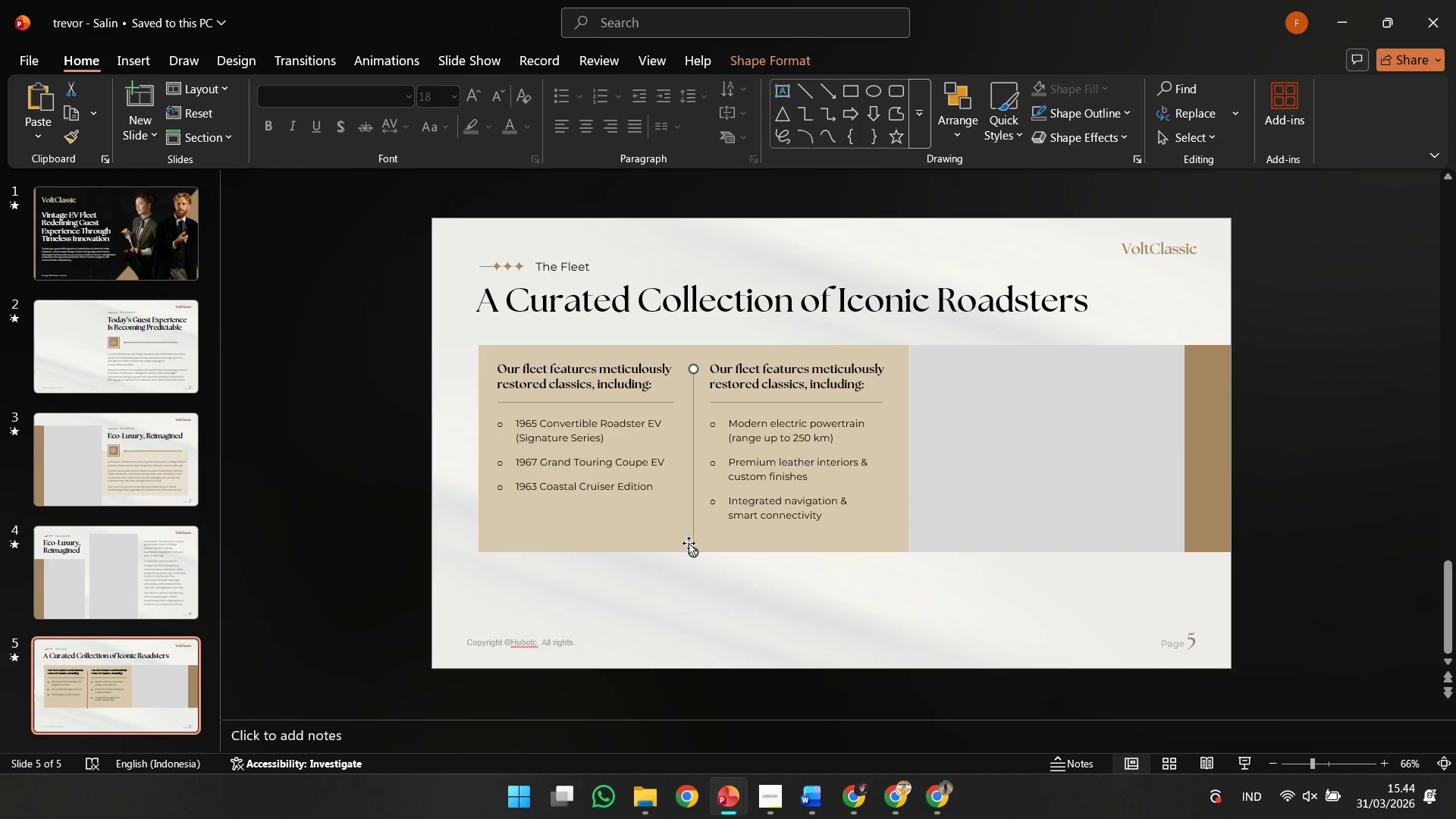 
hold_key(key=ShiftLeft, duration=2.53)
left_click_drag(start_coordinate=[689, 552], to_coordinate=[692, 528])
 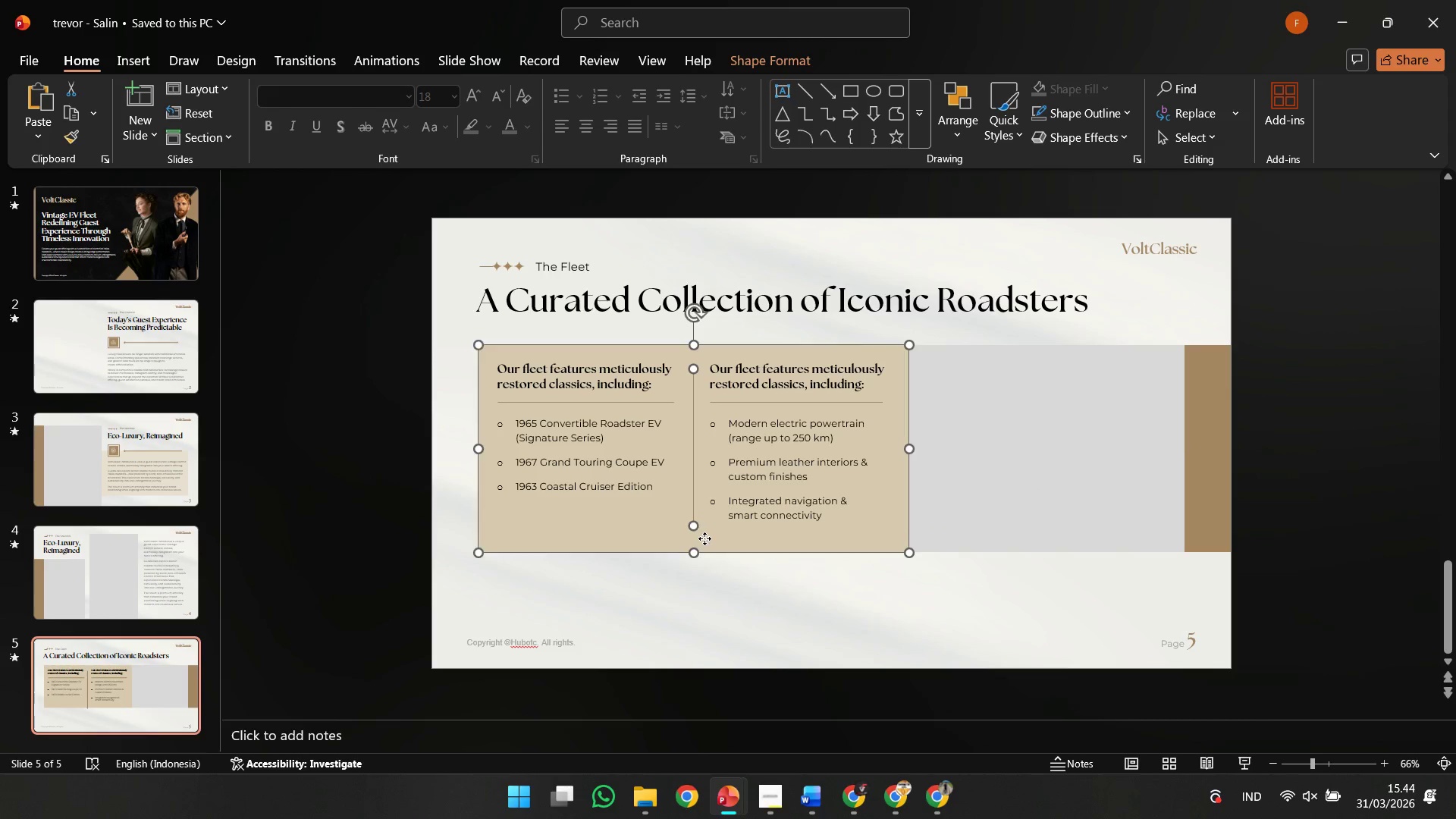 
left_click([704, 538])
 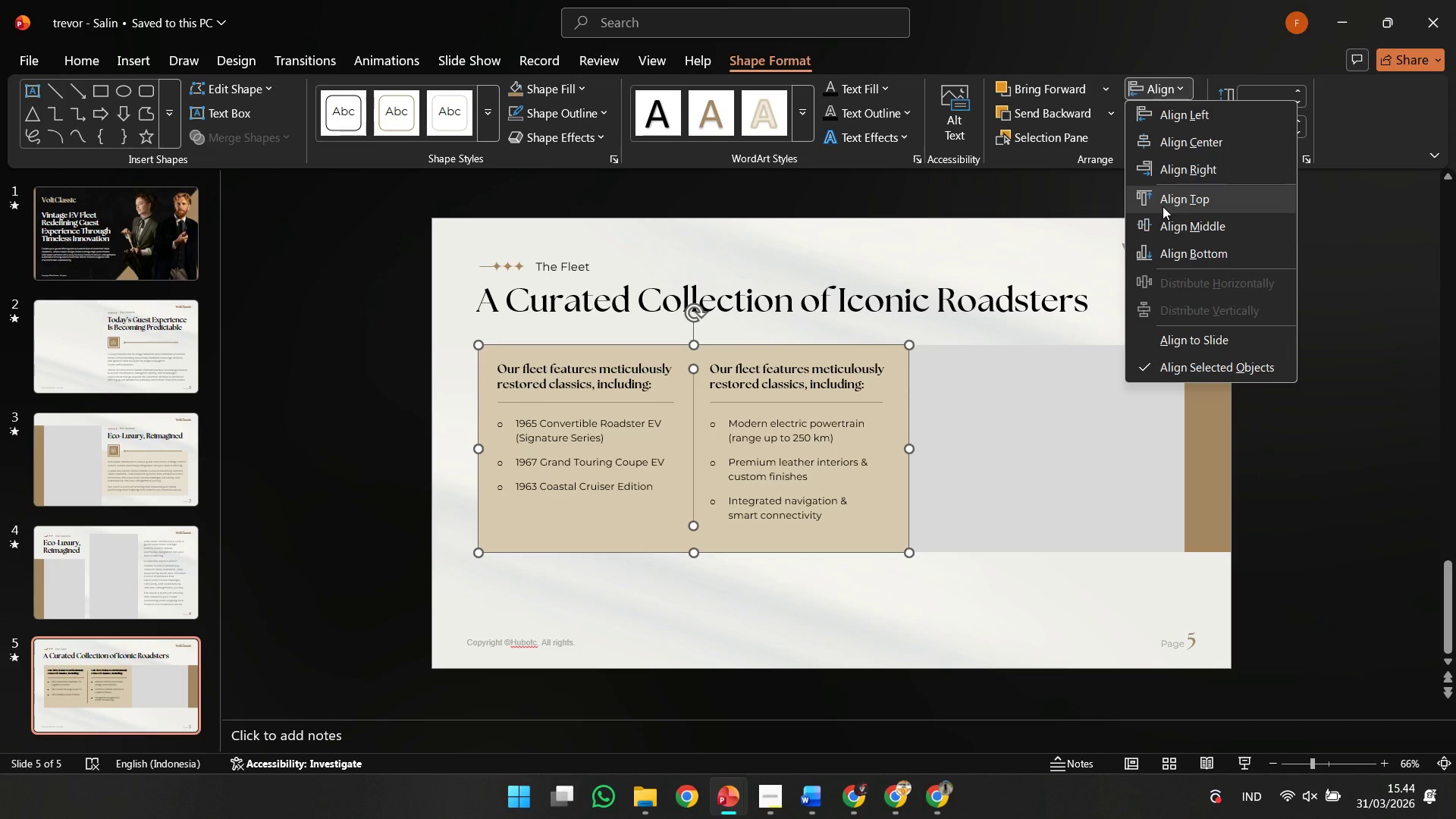 
double_click([778, 607])
 